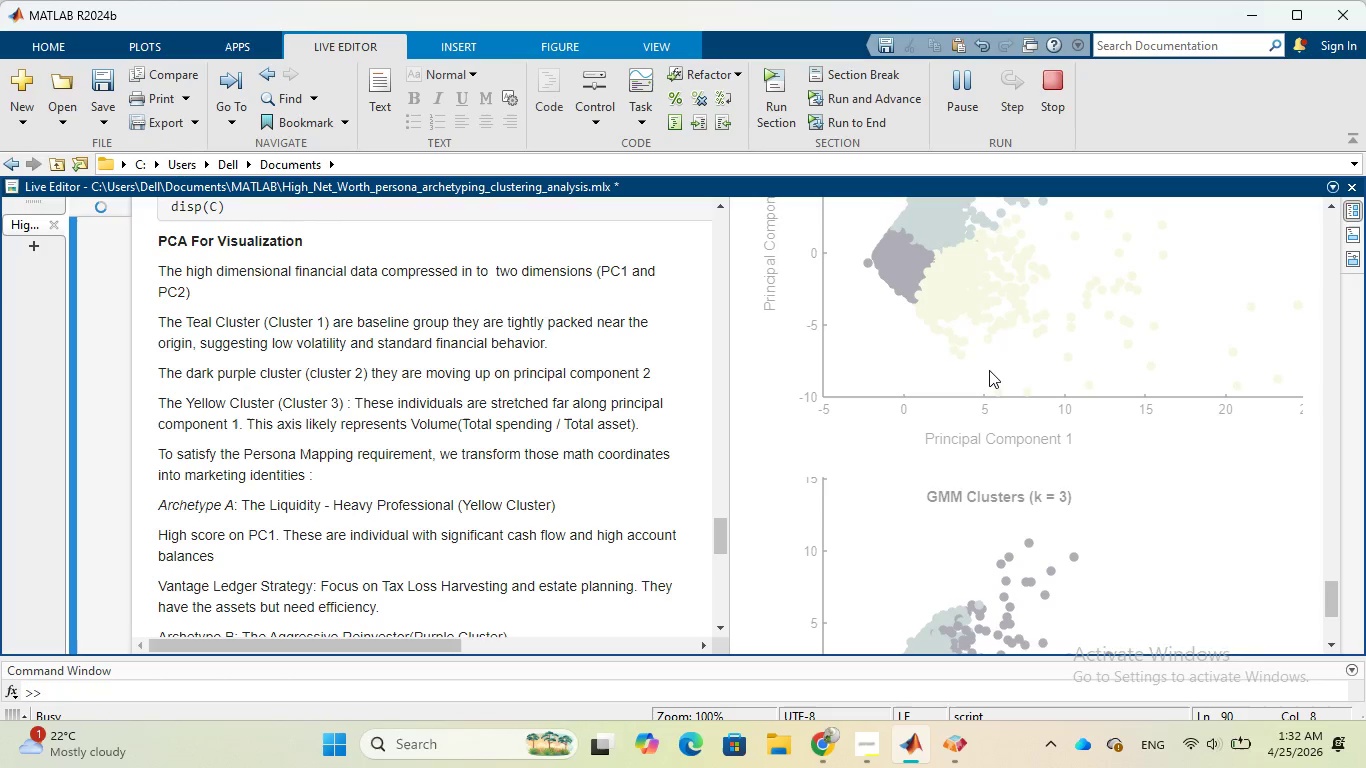 
wait(28.05)
 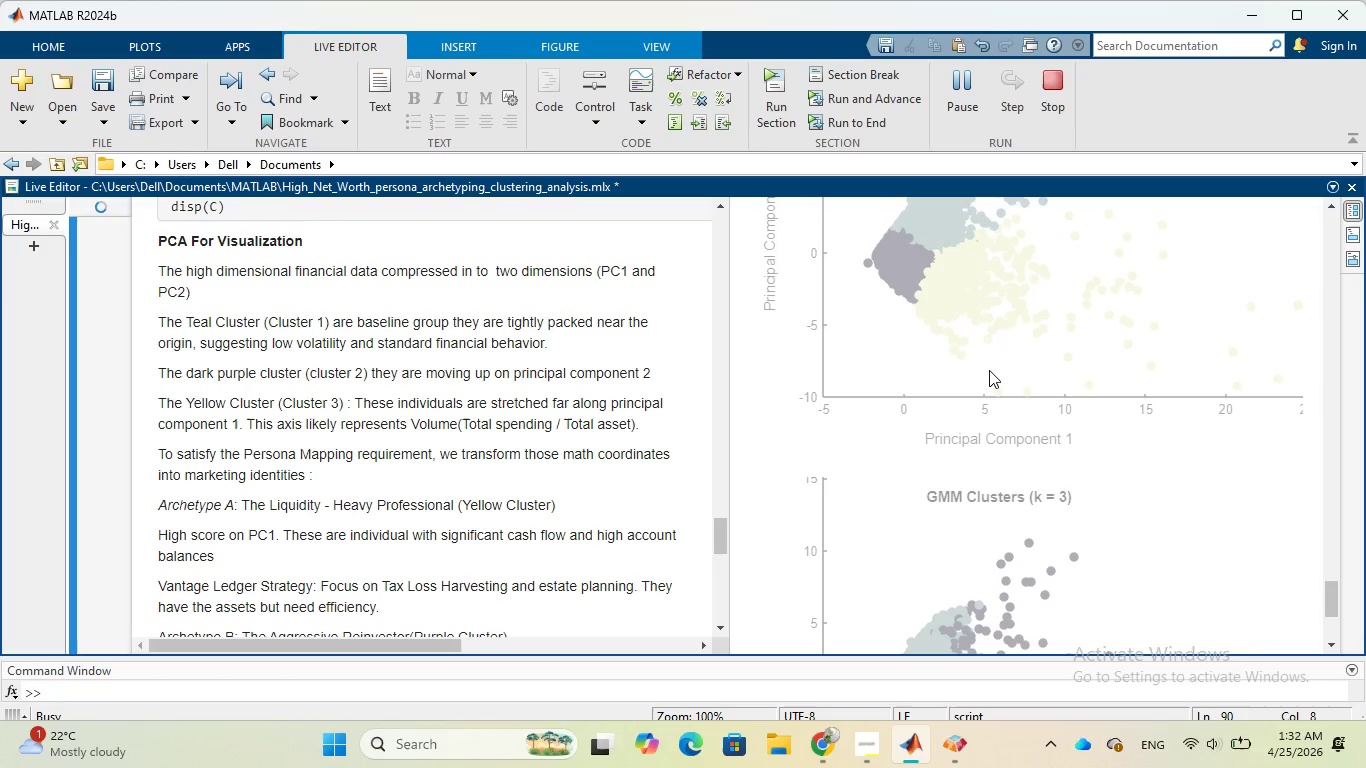 
scroll: coordinate [989, 370], scroll_direction: down, amount: 7.0
 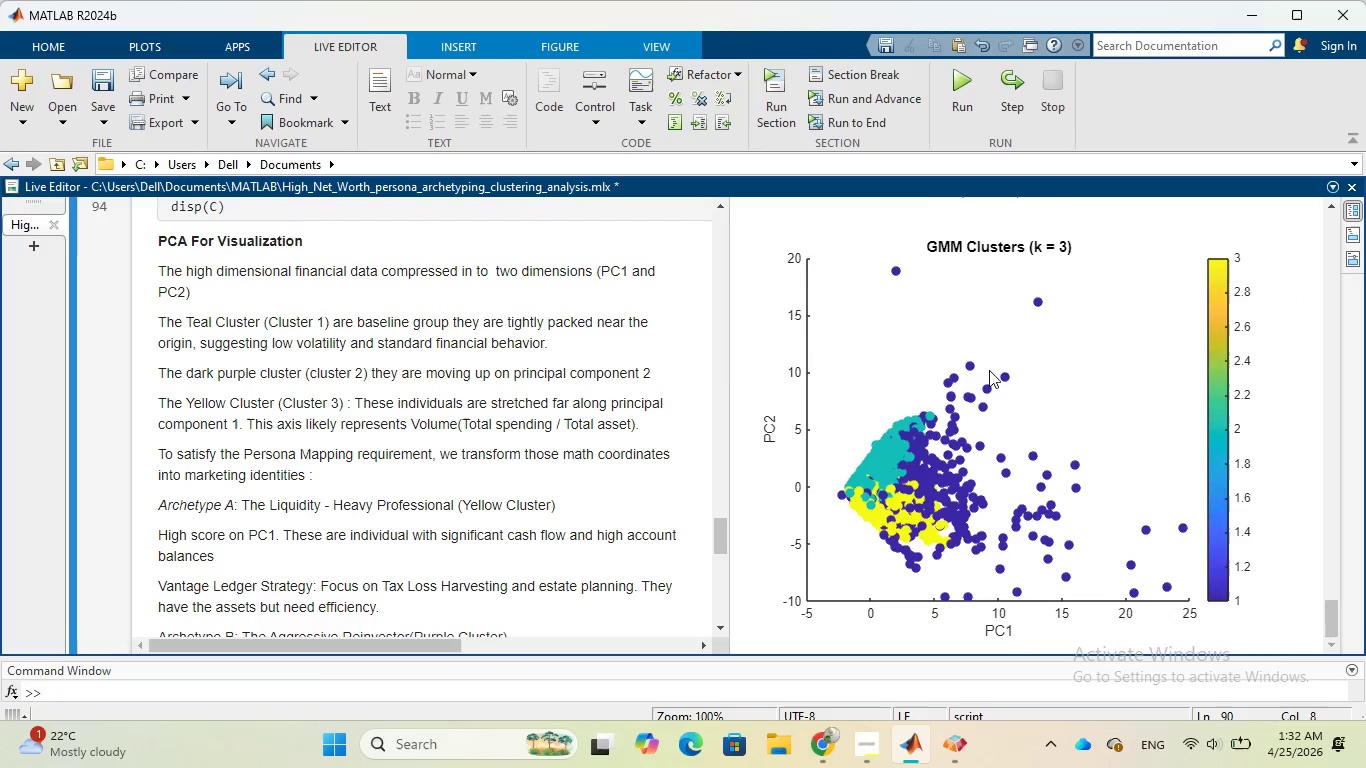 
scroll: coordinate [989, 370], scroll_direction: up, amount: 3.0
 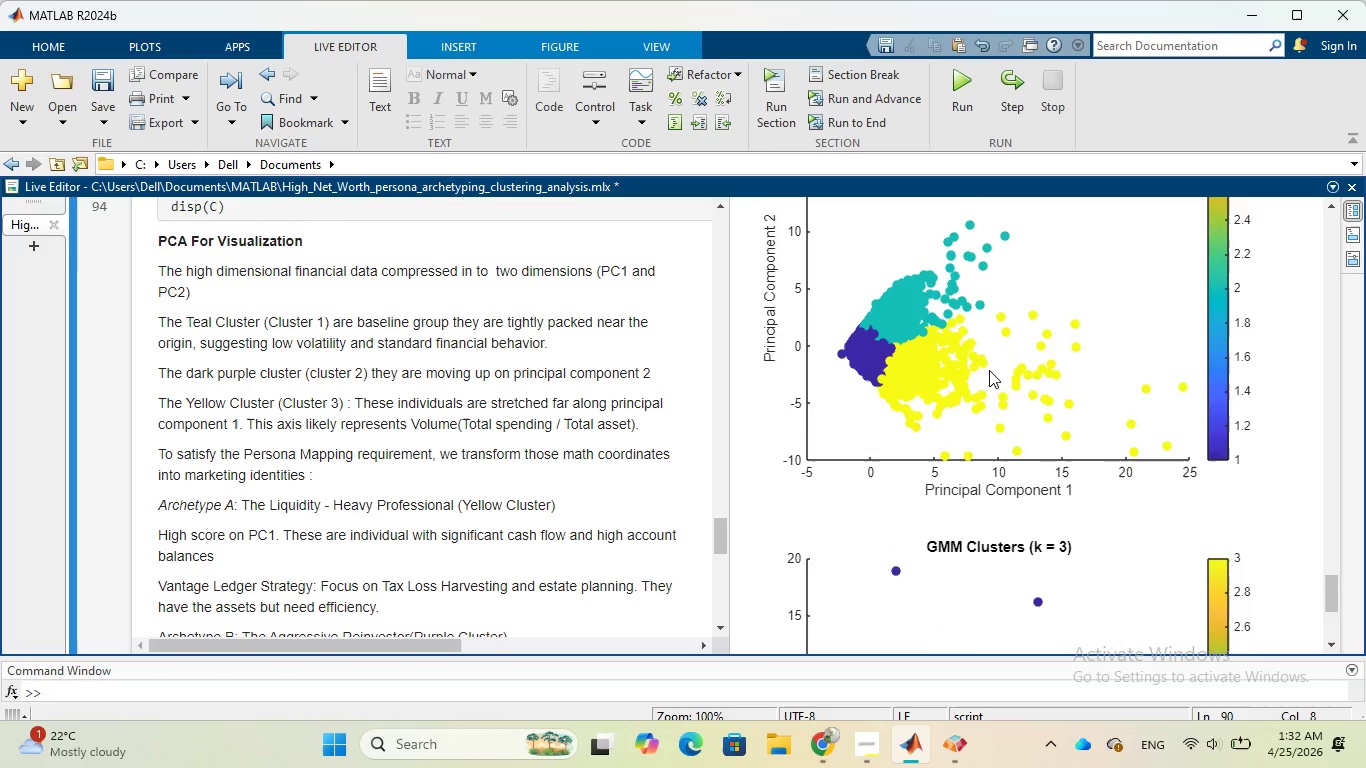 
scroll: coordinate [989, 370], scroll_direction: down, amount: 4.0
 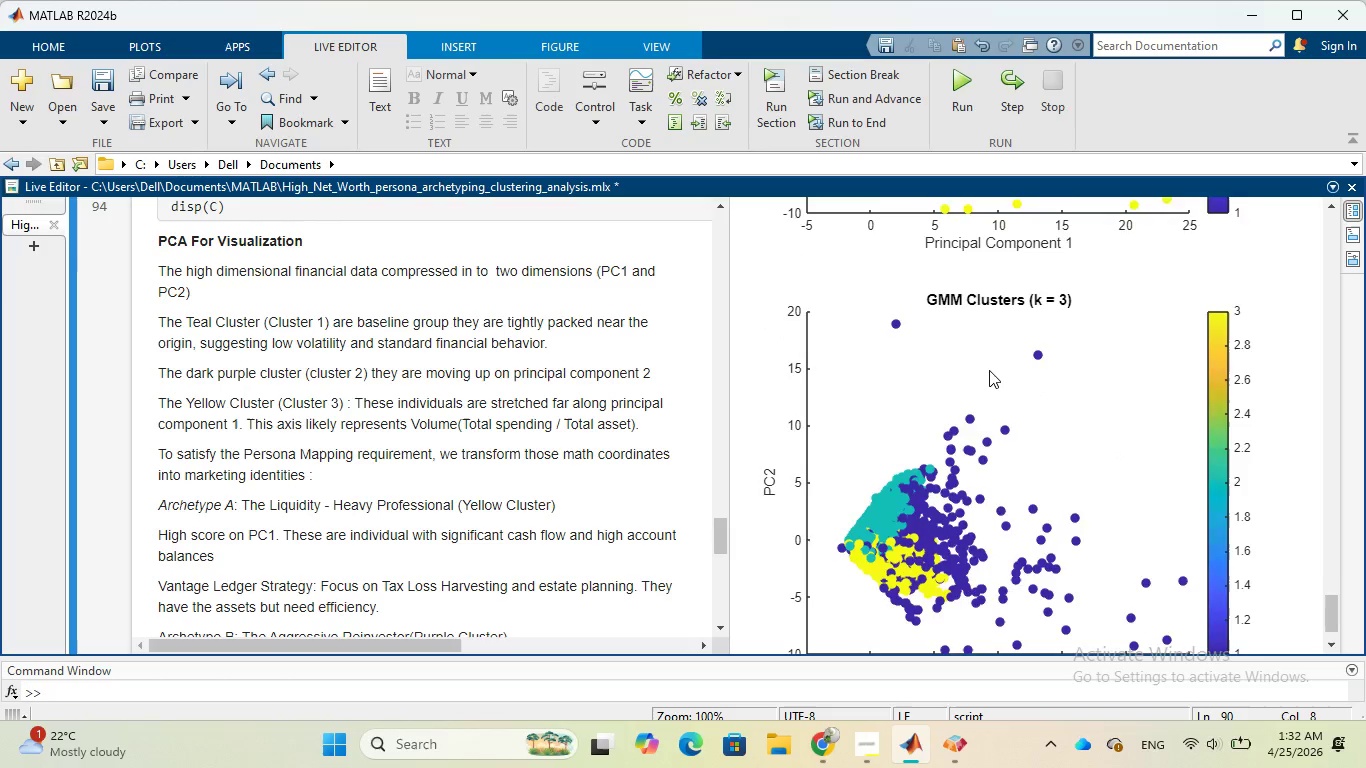 
scroll: coordinate [989, 370], scroll_direction: up, amount: 2.0
 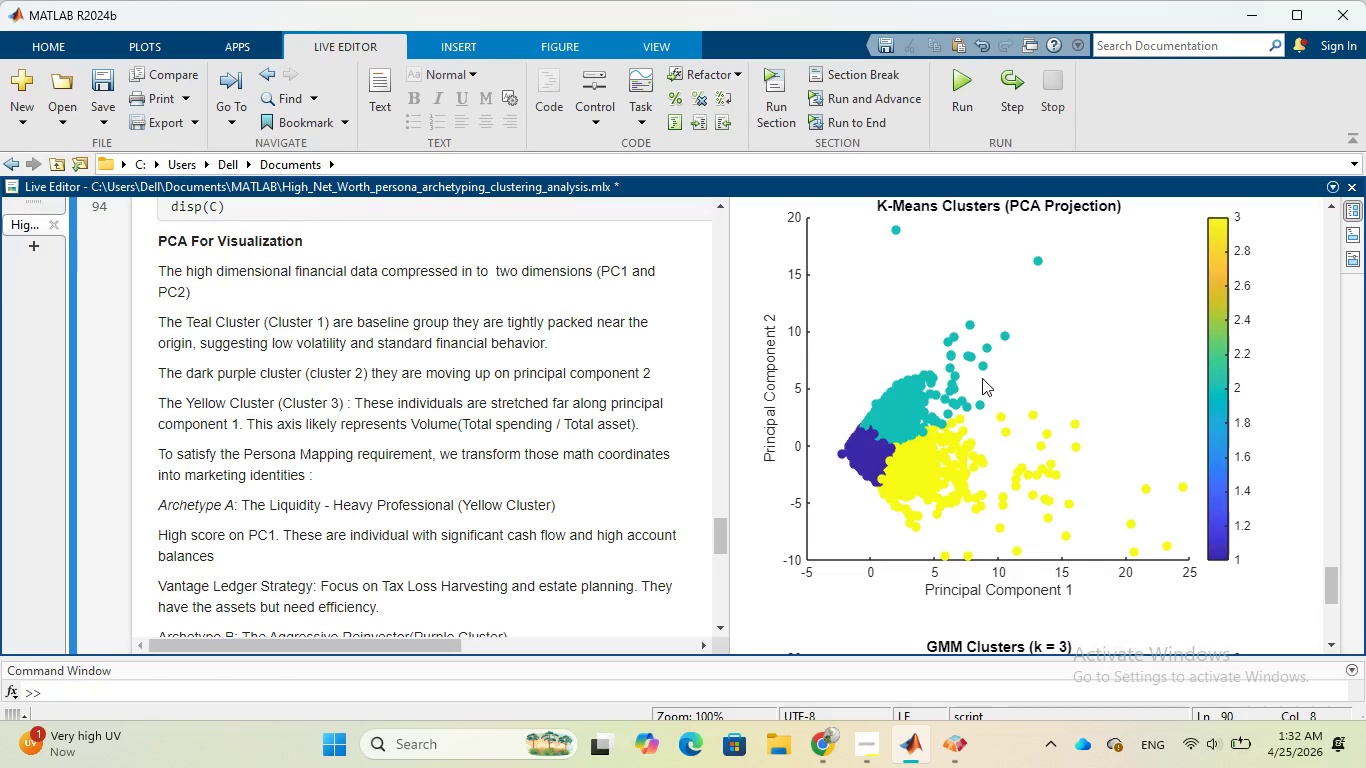 
wait(28.7)
 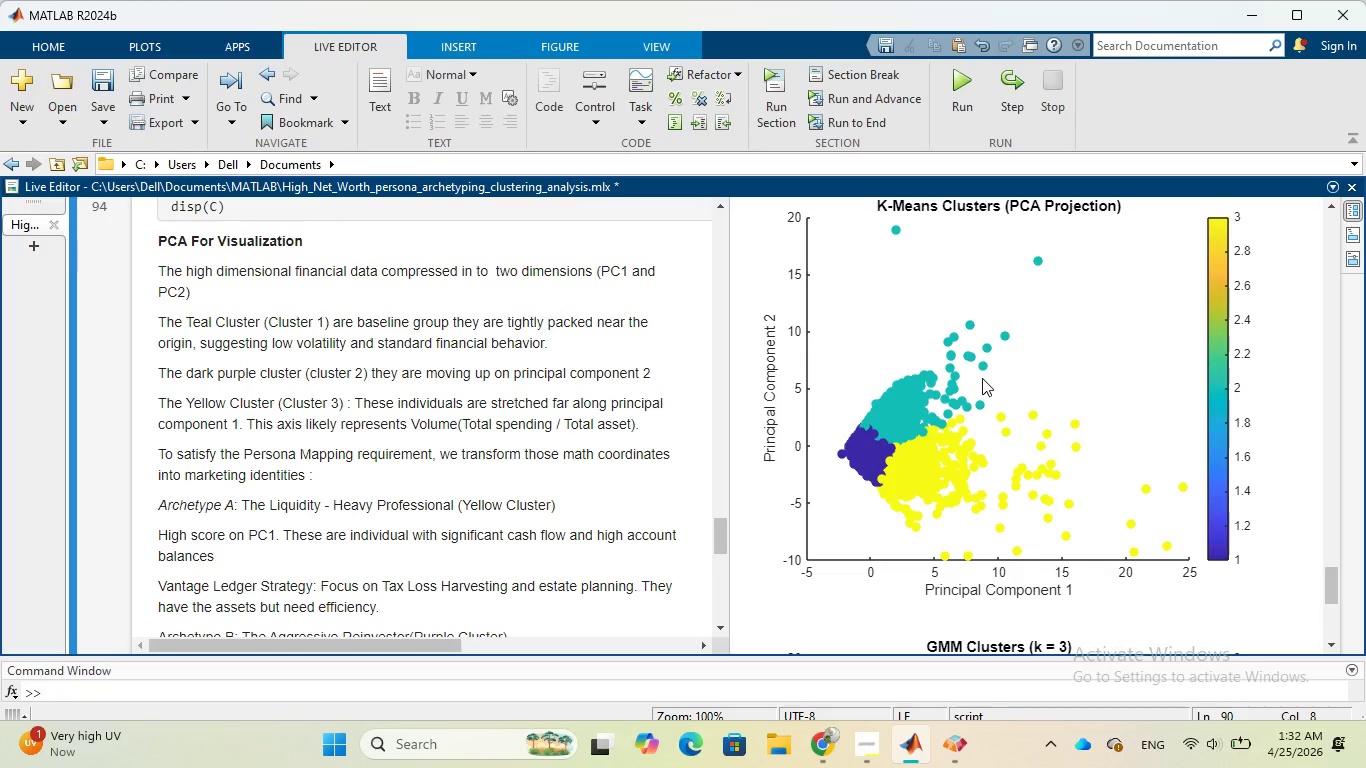 
scroll: coordinate [989, 383], scroll_direction: down, amount: 3.0
 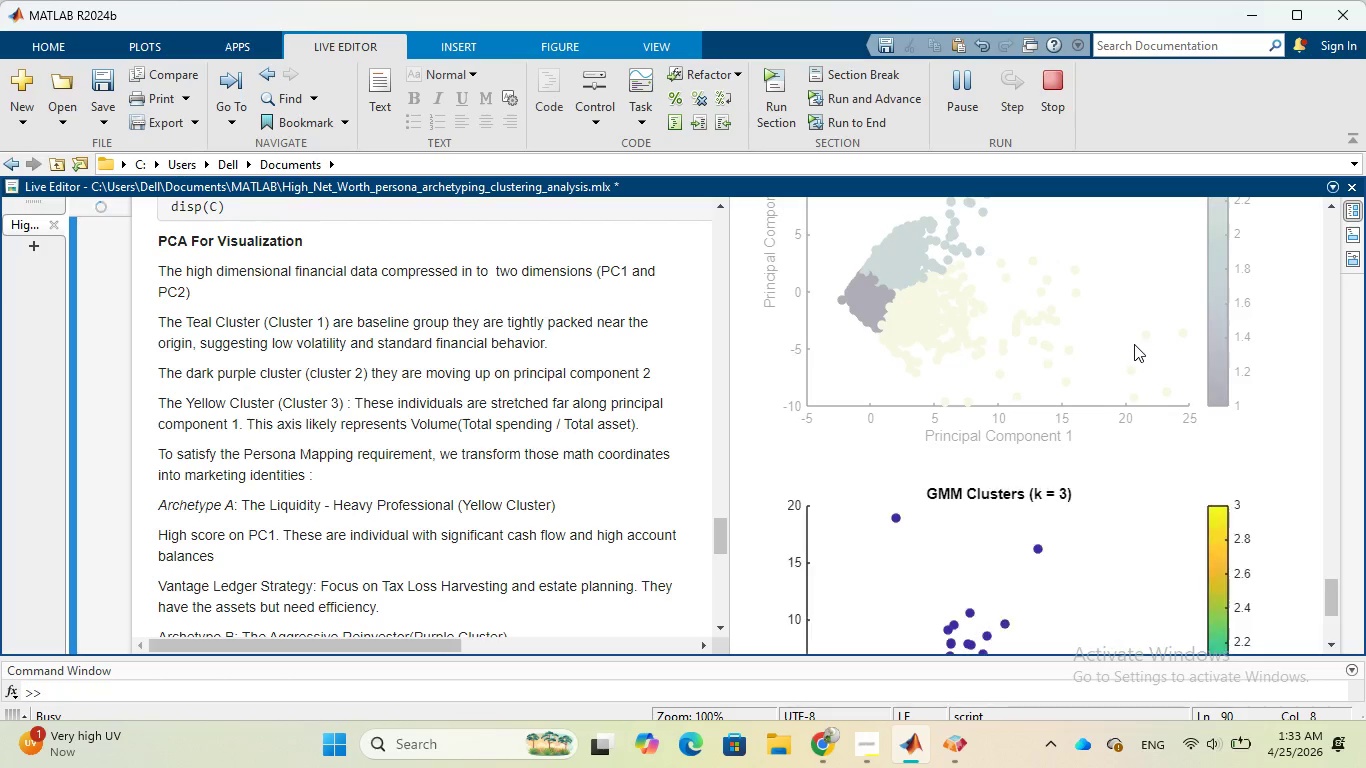 
wait(48.42)
 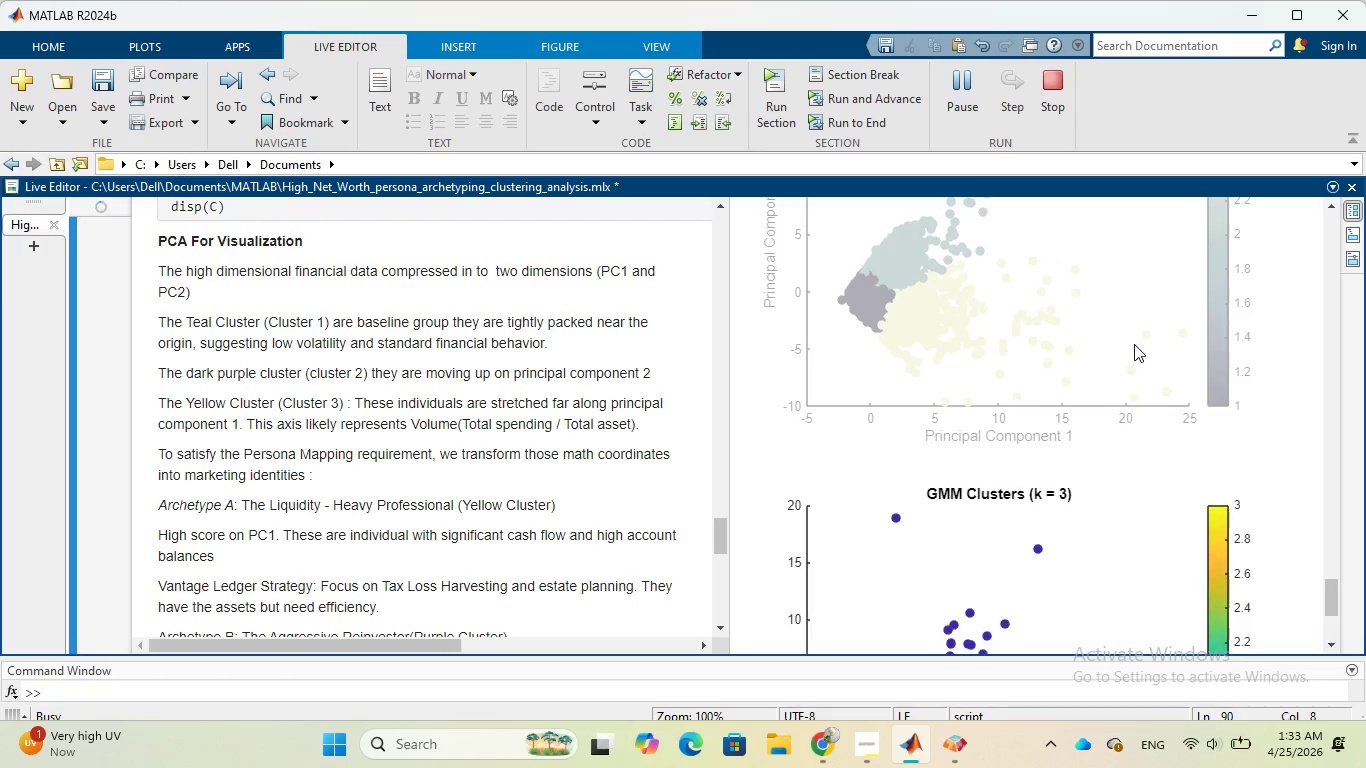 
scroll: coordinate [1140, 312], scroll_direction: down, amount: 7.0
 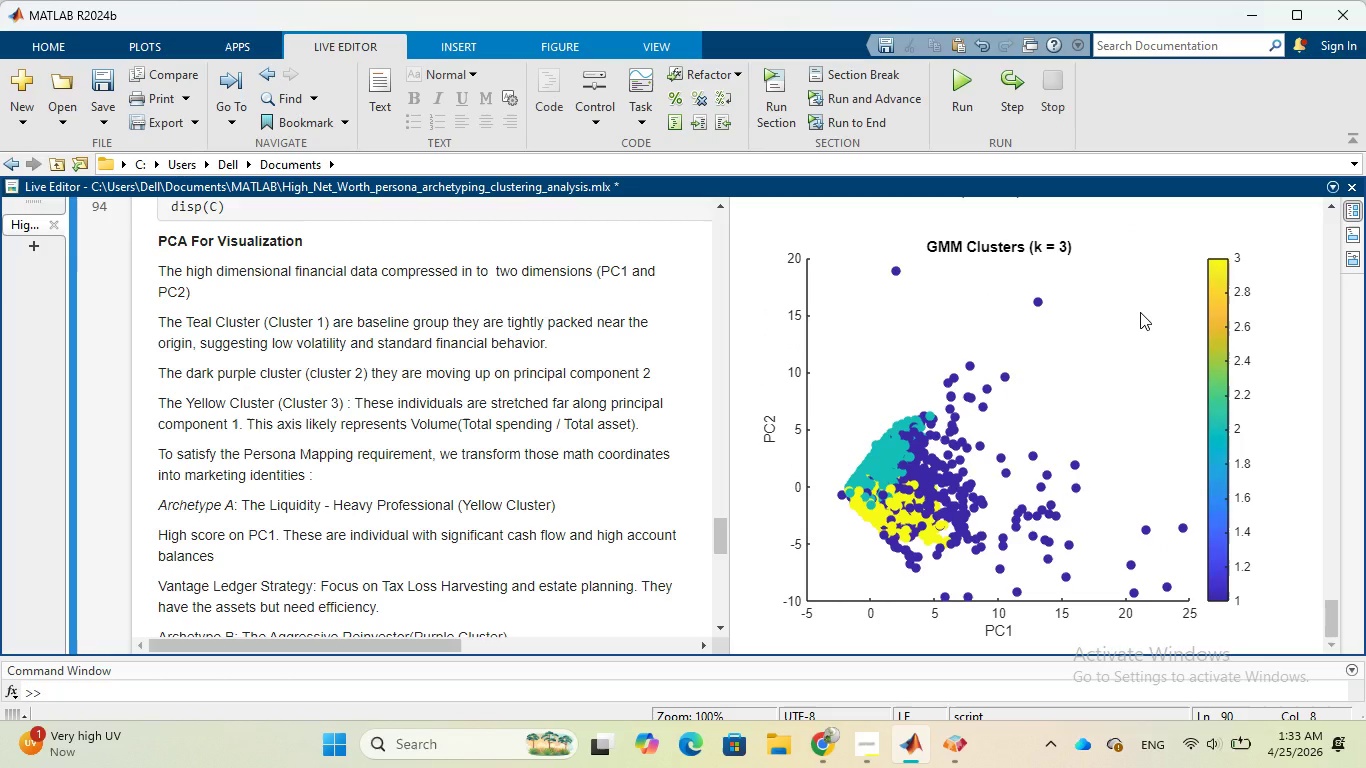 
wait(5.51)
 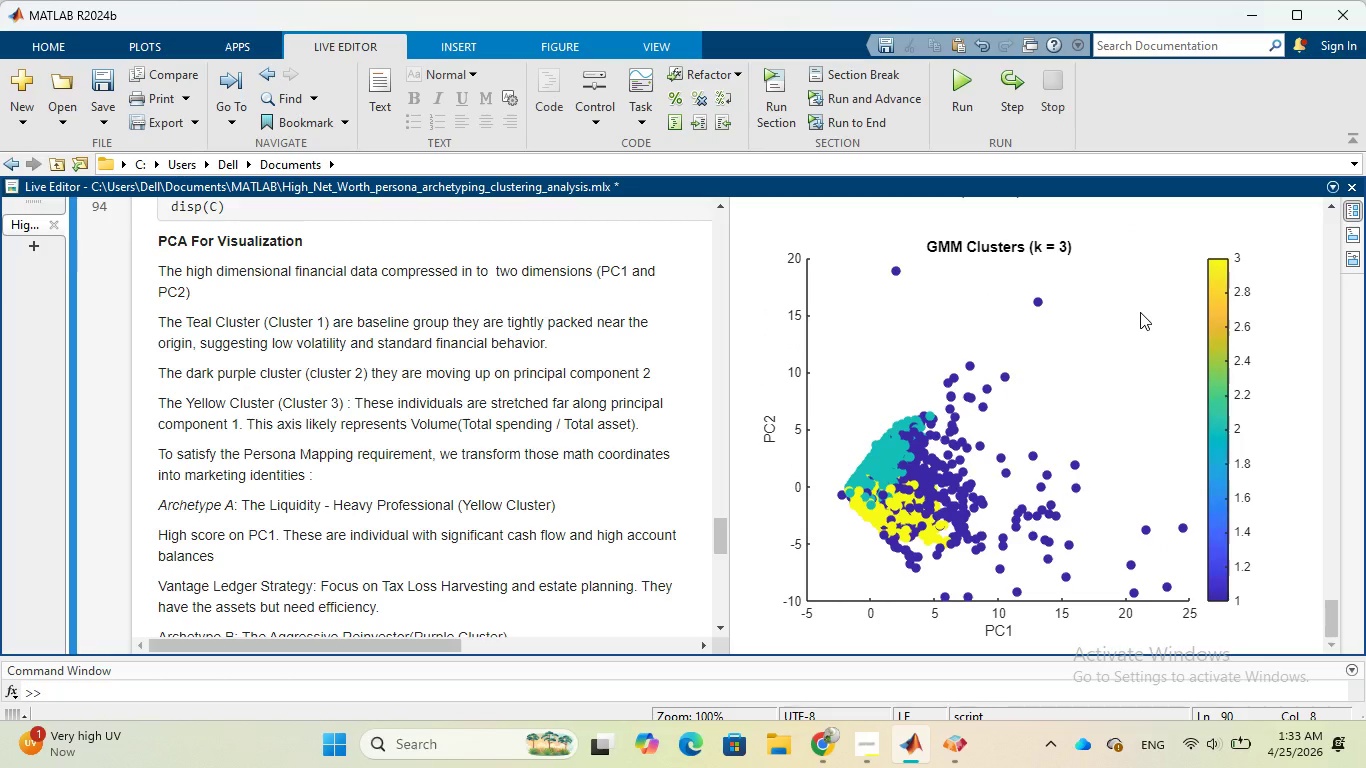 
scroll: coordinate [1141, 311], scroll_direction: up, amount: 4.0
 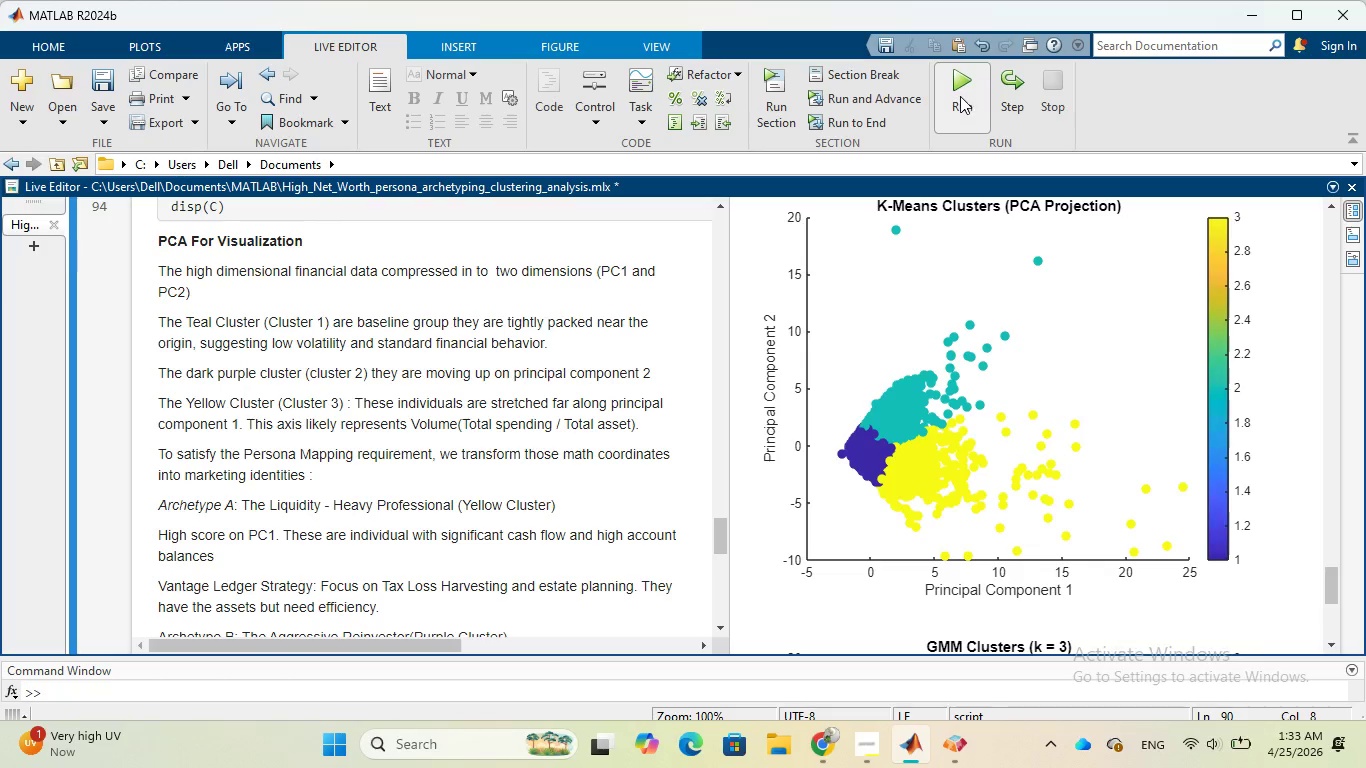 
left_click([960, 95])
 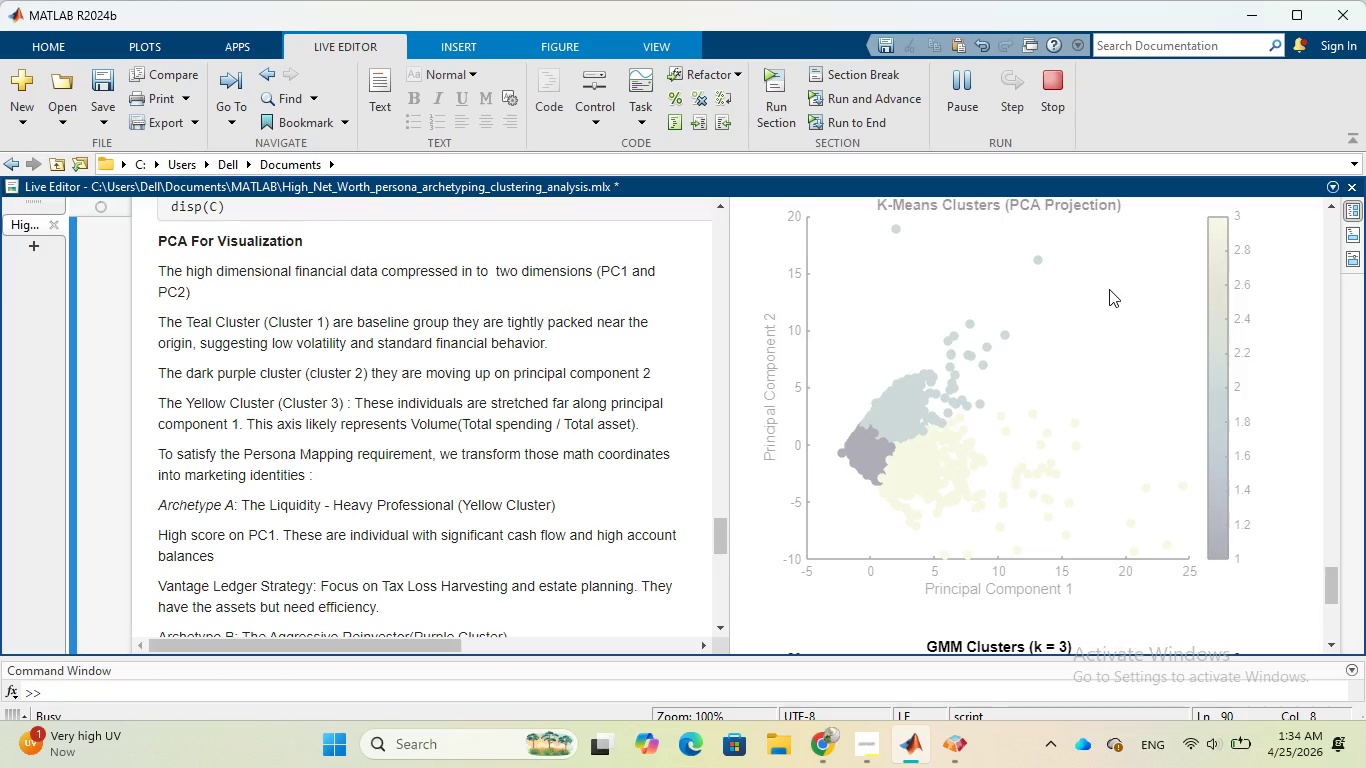 
wait(39.08)
 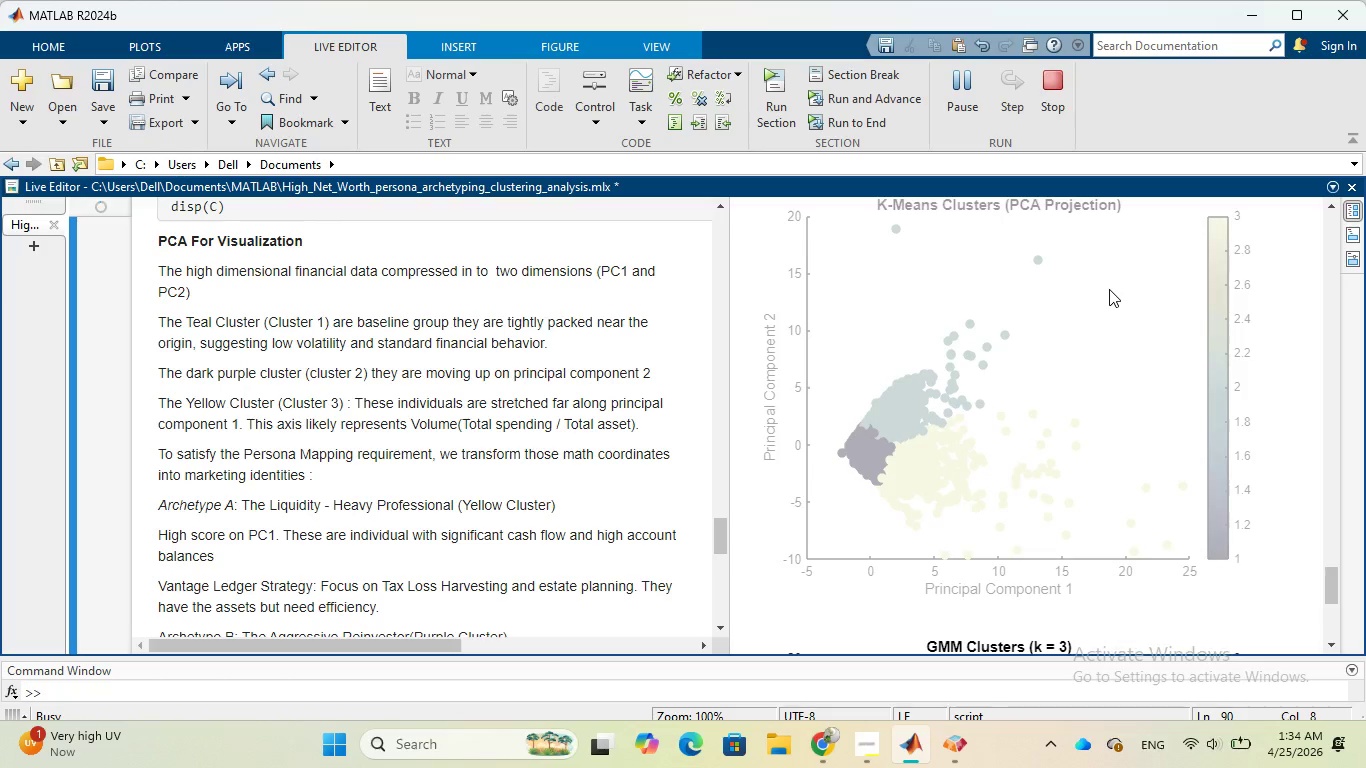 
scroll: coordinate [1110, 362], scroll_direction: down, amount: 2.0
 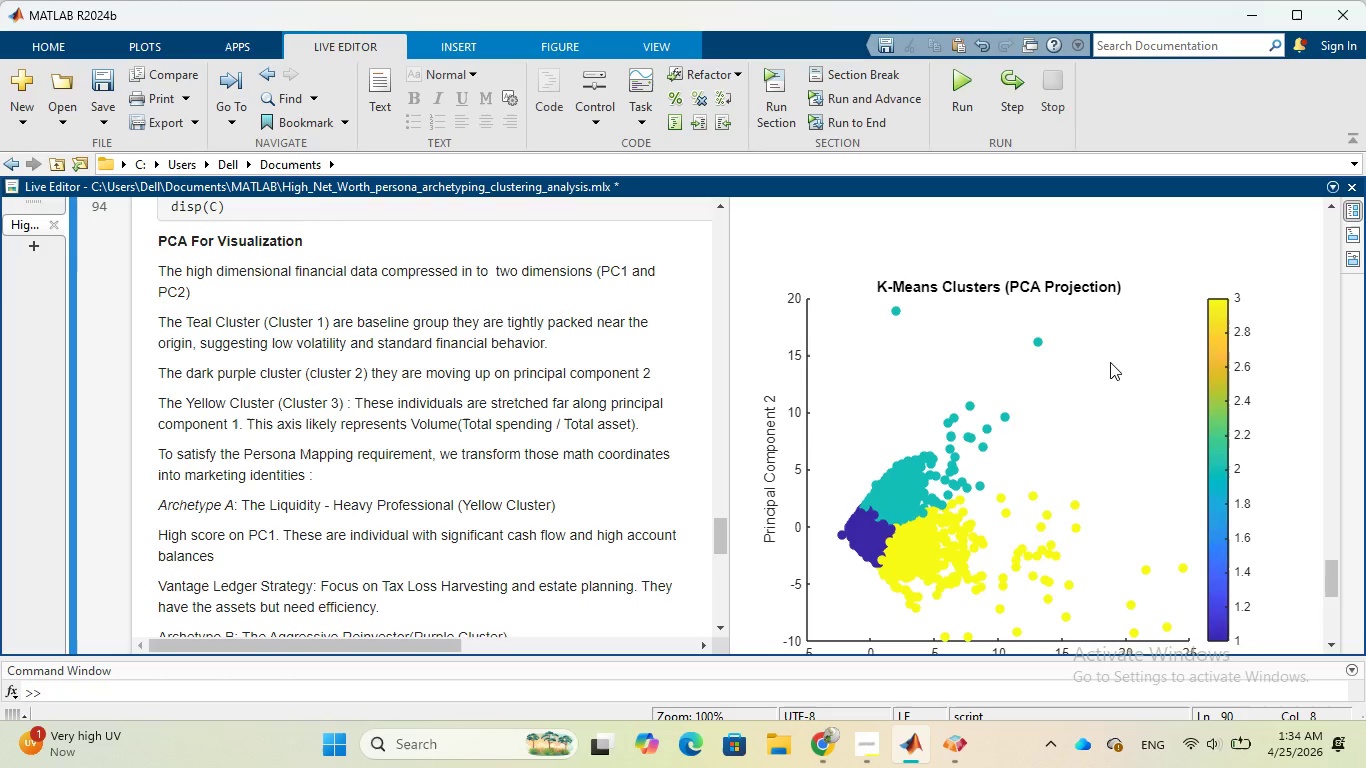 
wait(5.42)
 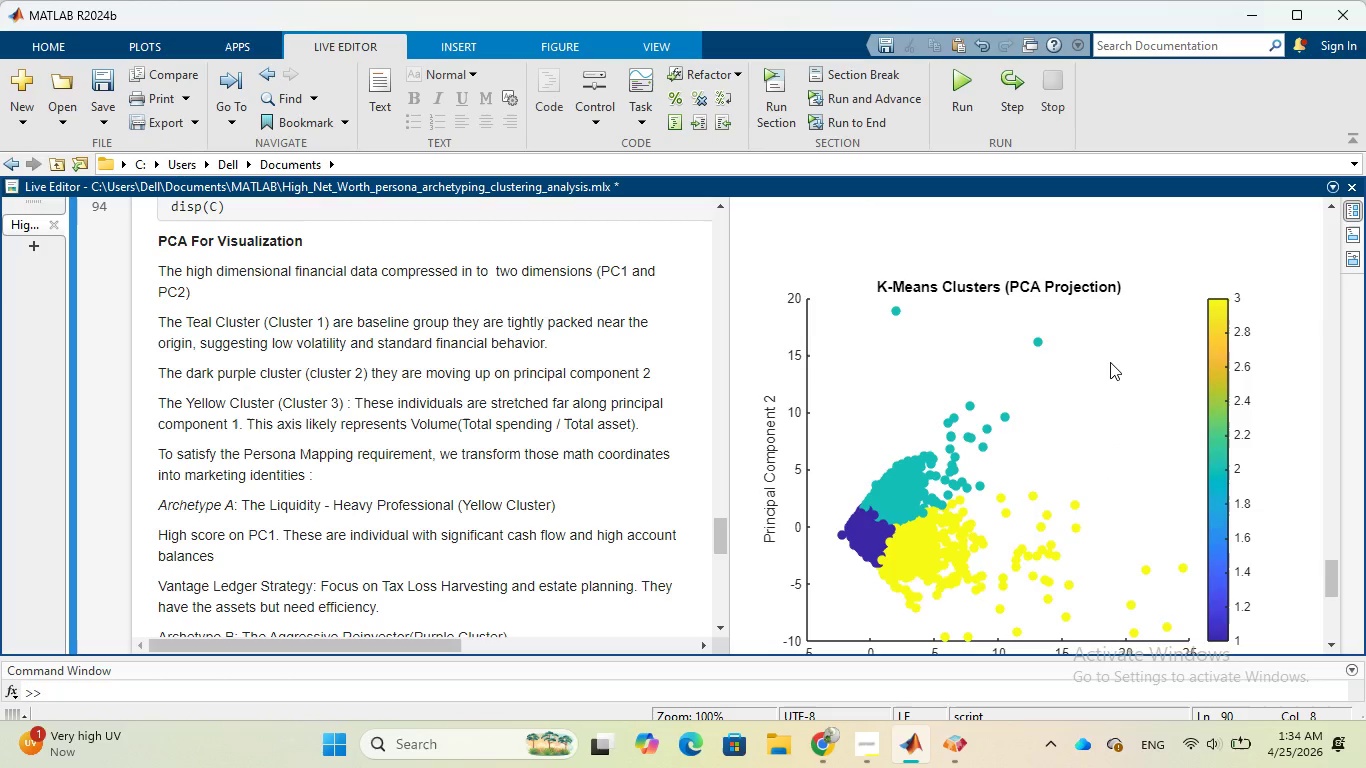 
scroll: coordinate [1110, 362], scroll_direction: down, amount: 1.0
 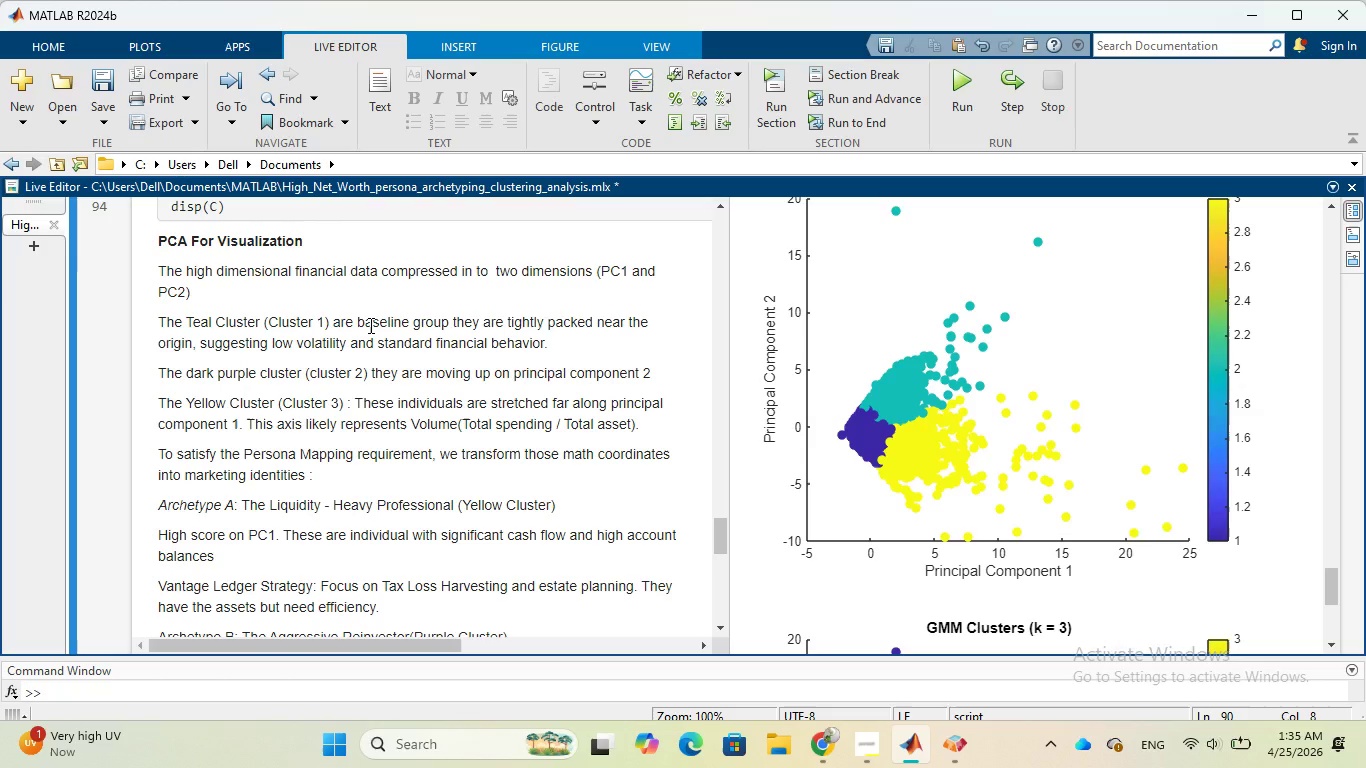 
wait(23.62)
 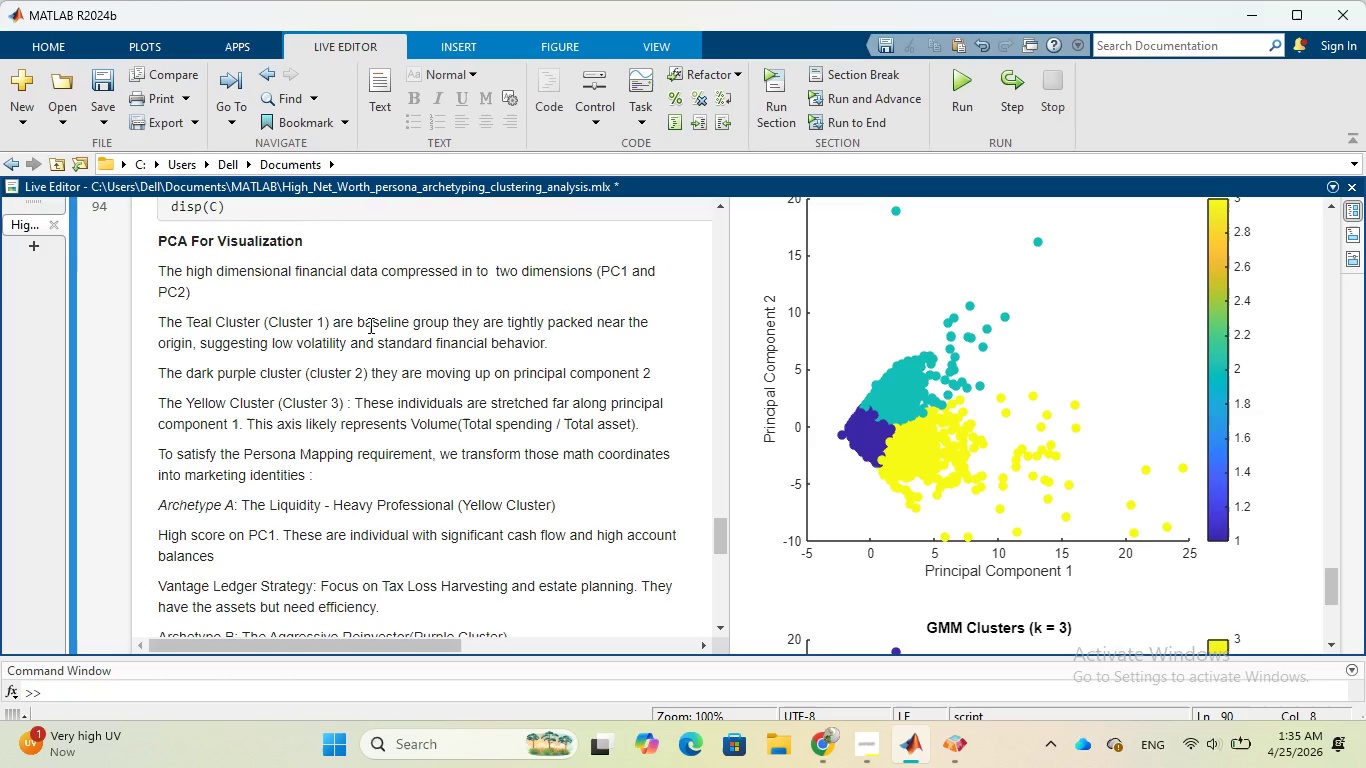 
left_click([325, 326])
 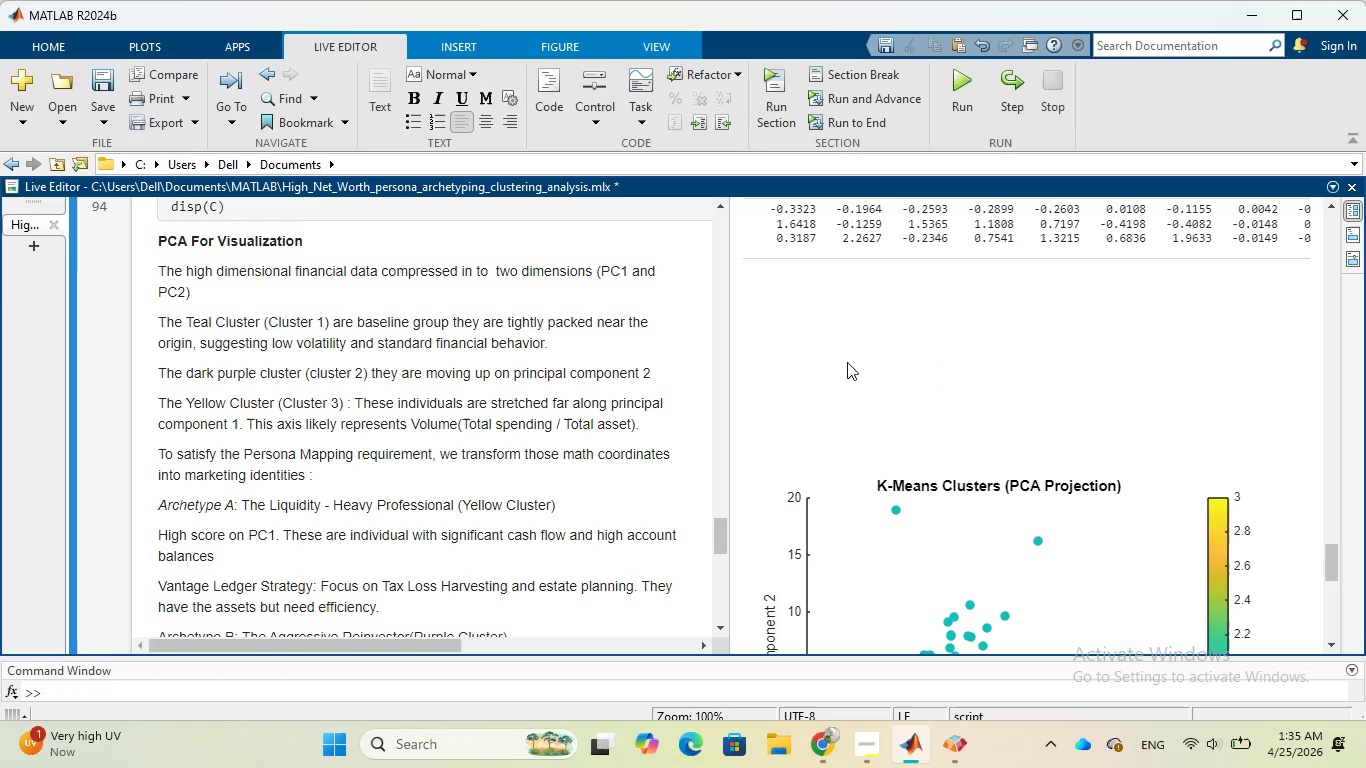 
scroll: coordinate [853, 361], scroll_direction: down, amount: 1.0
 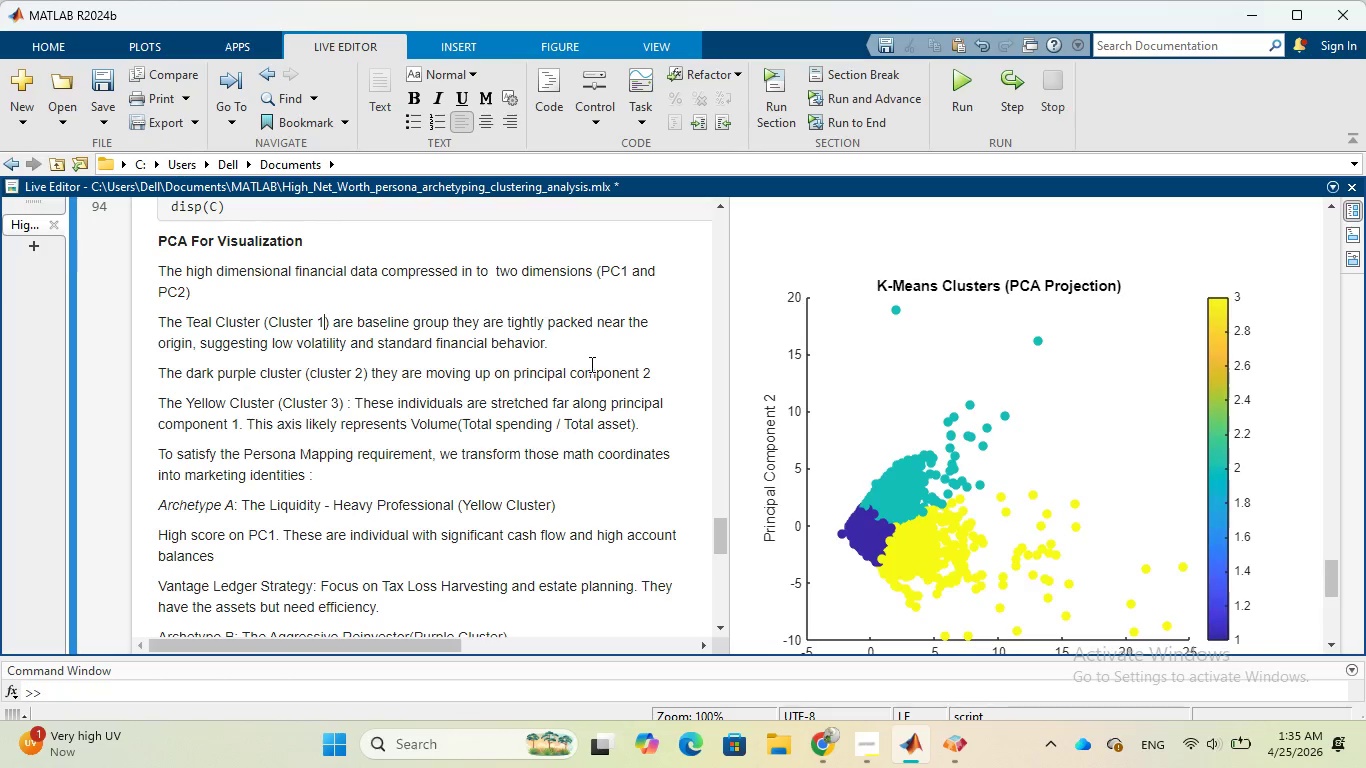 
wait(19.95)
 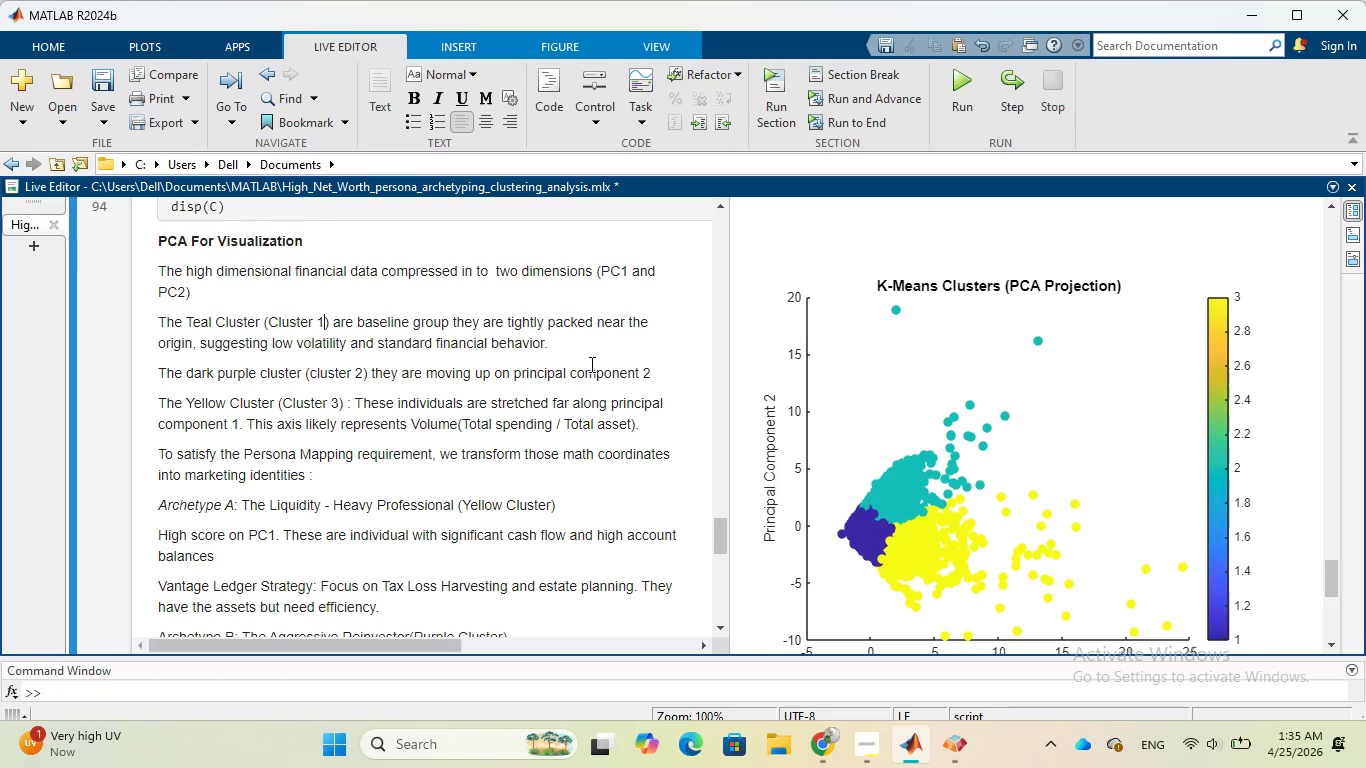 
scroll: coordinate [539, 355], scroll_direction: up, amount: 4.0
 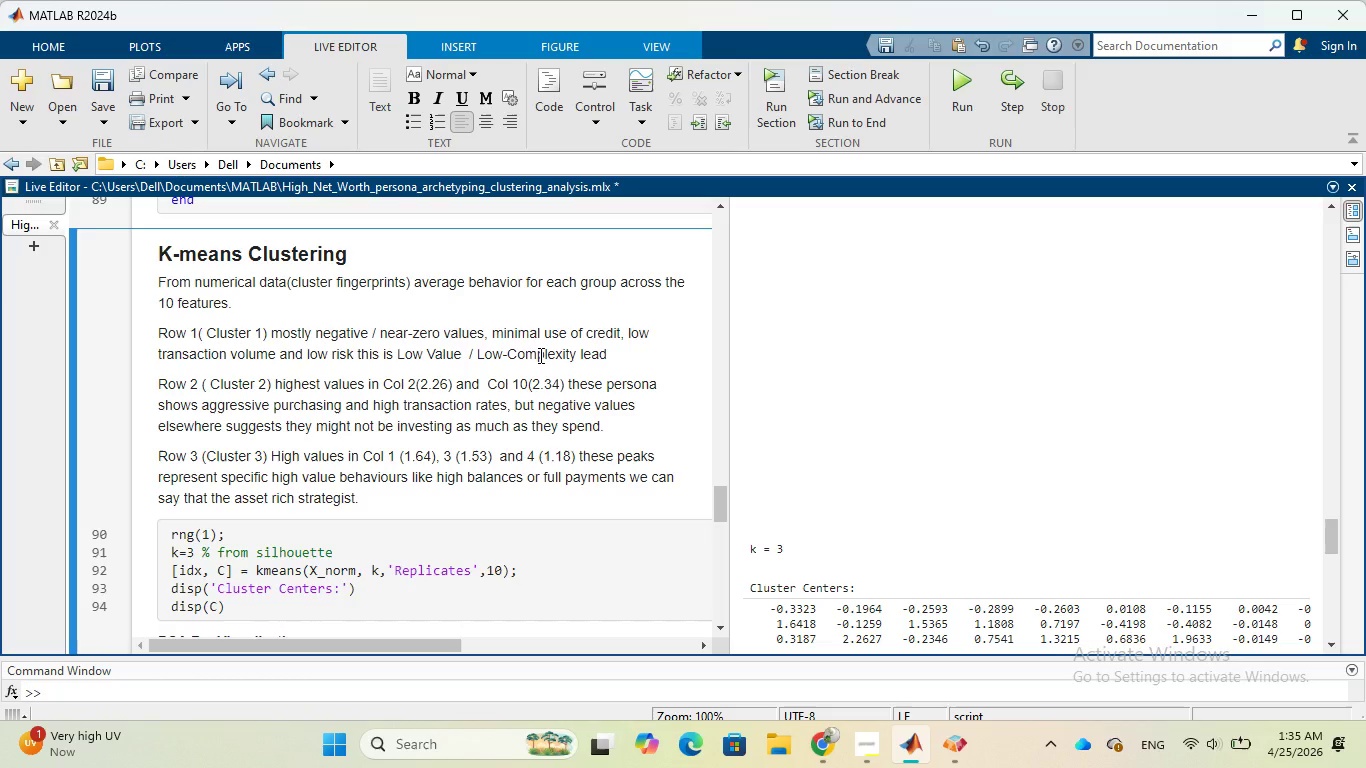 
wait(7.46)
 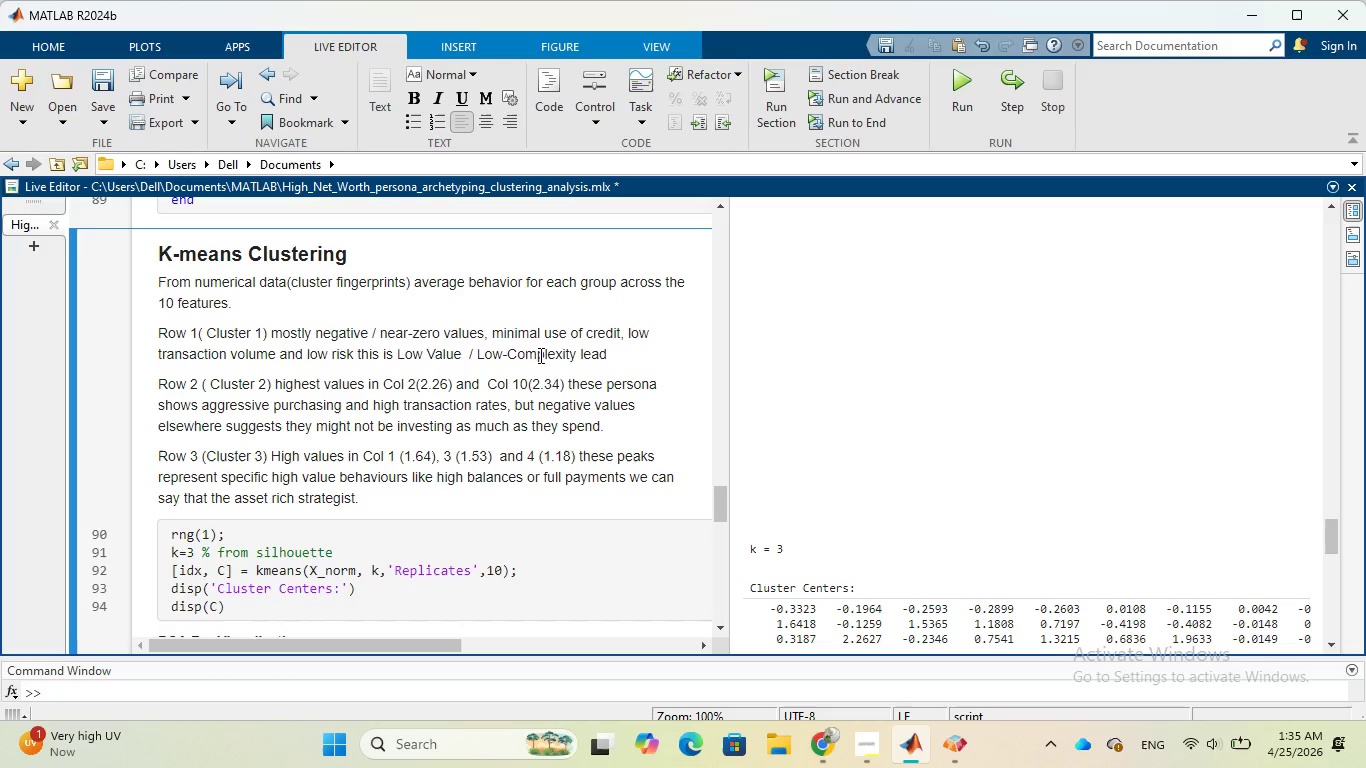 
scroll: coordinate [539, 355], scroll_direction: down, amount: 1.0
 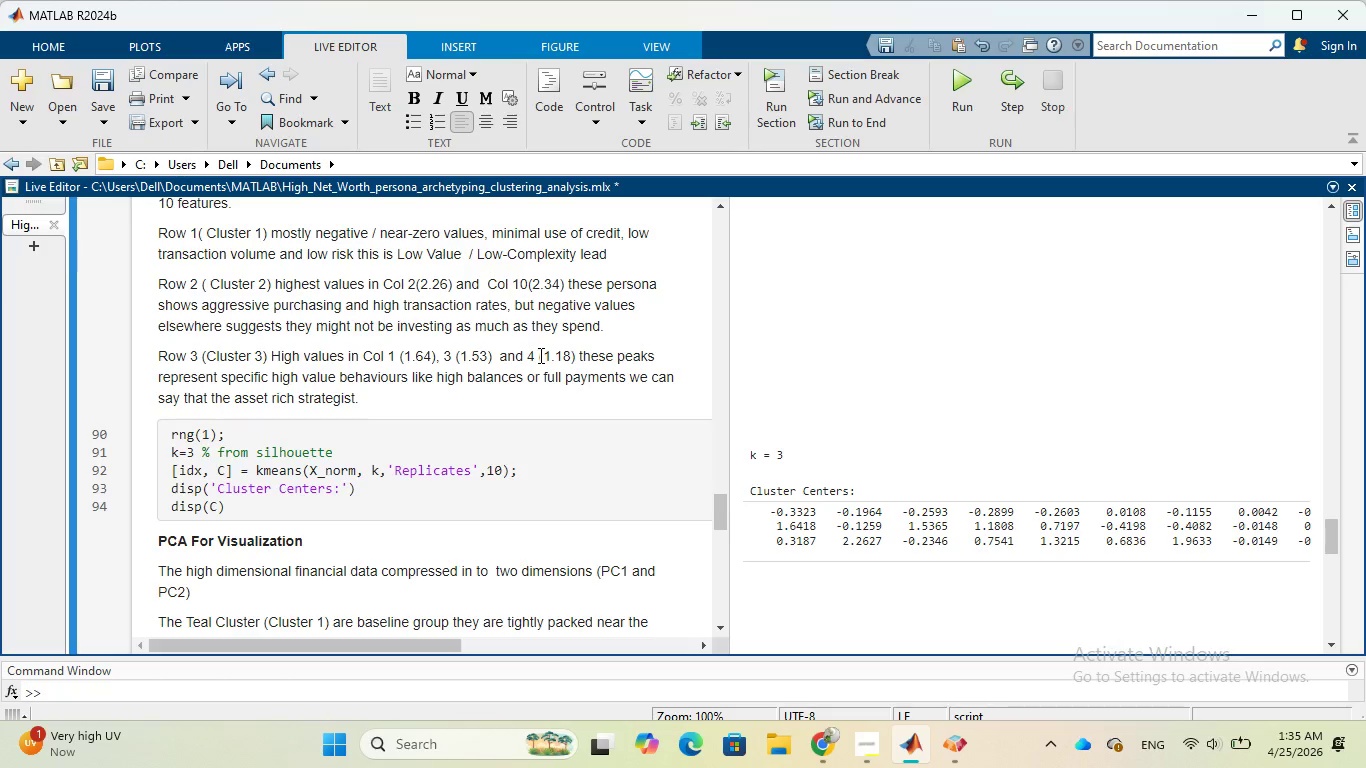 
wait(5.53)
 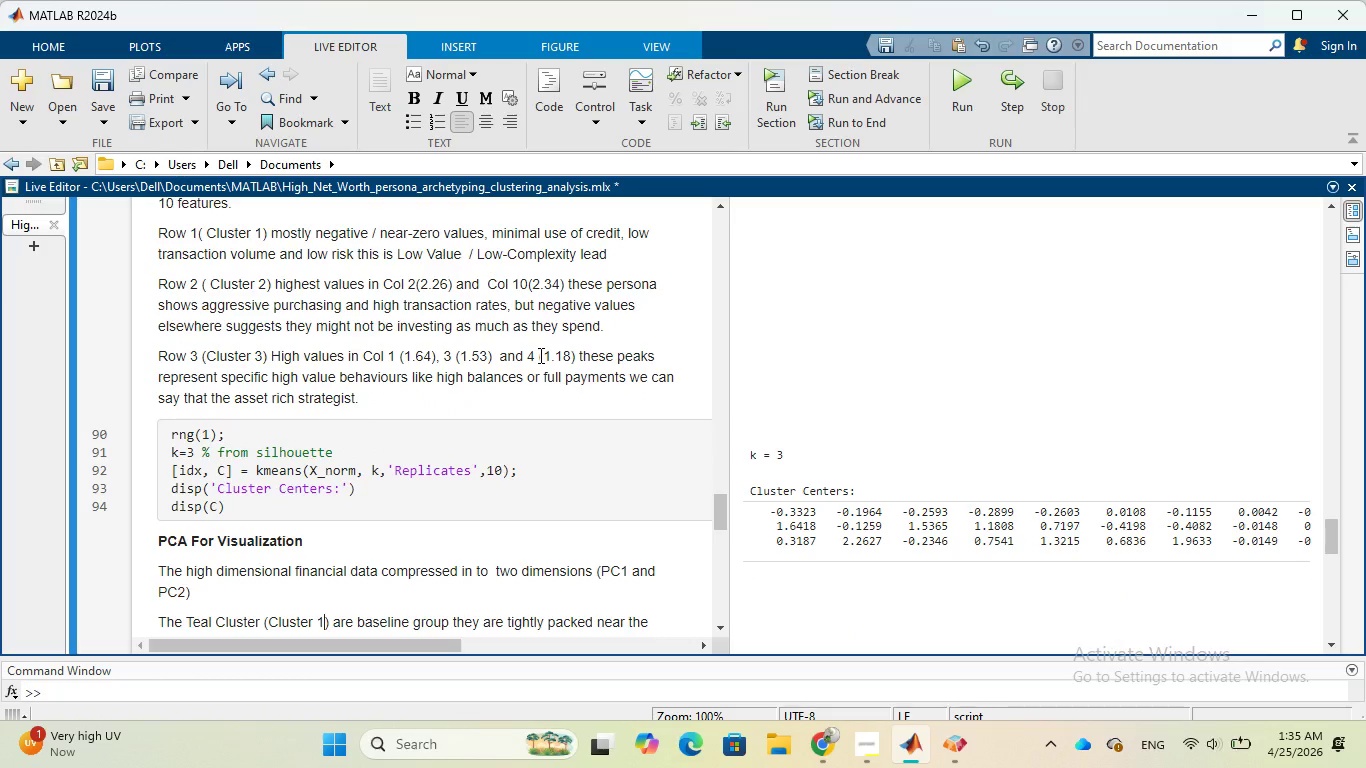 
scroll: coordinate [539, 355], scroll_direction: down, amount: 7.0
 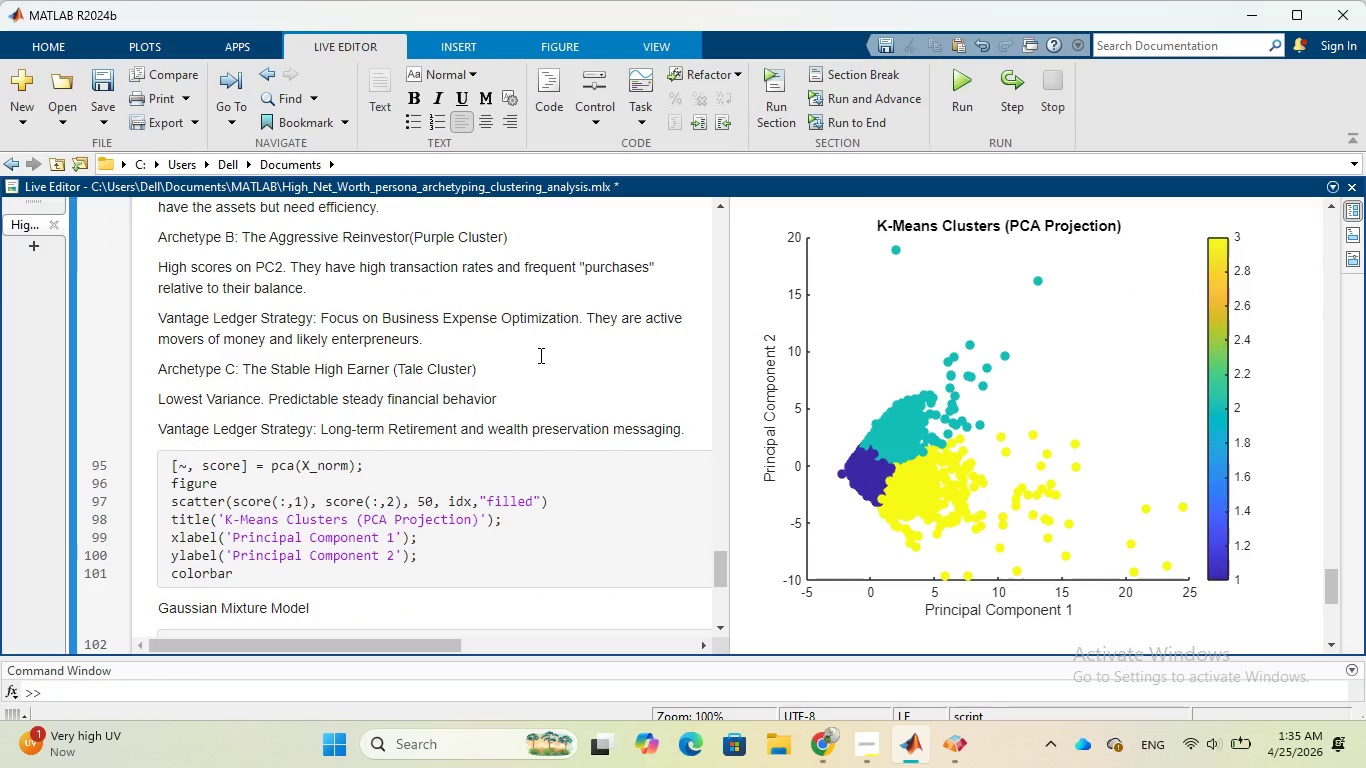 
scroll: coordinate [539, 354], scroll_direction: up, amount: 4.0
 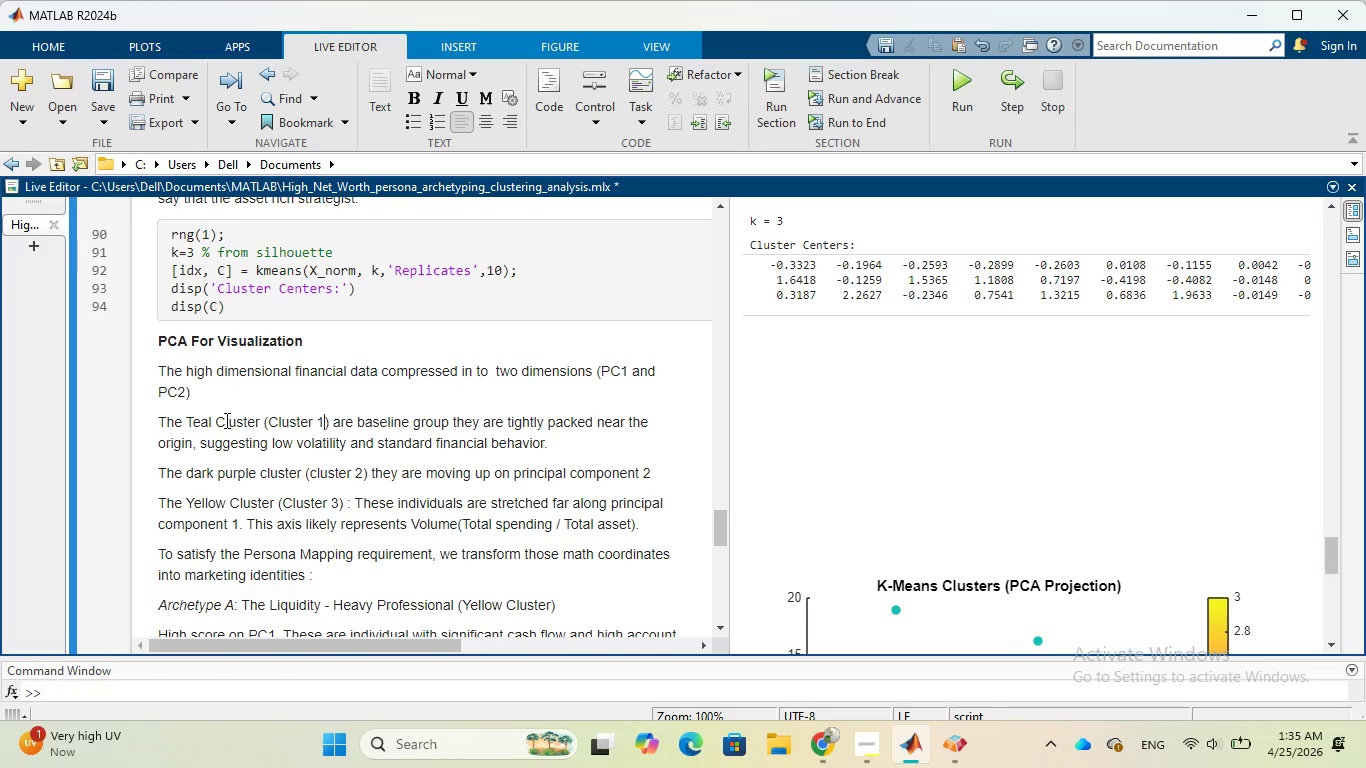 
left_click([214, 420])
 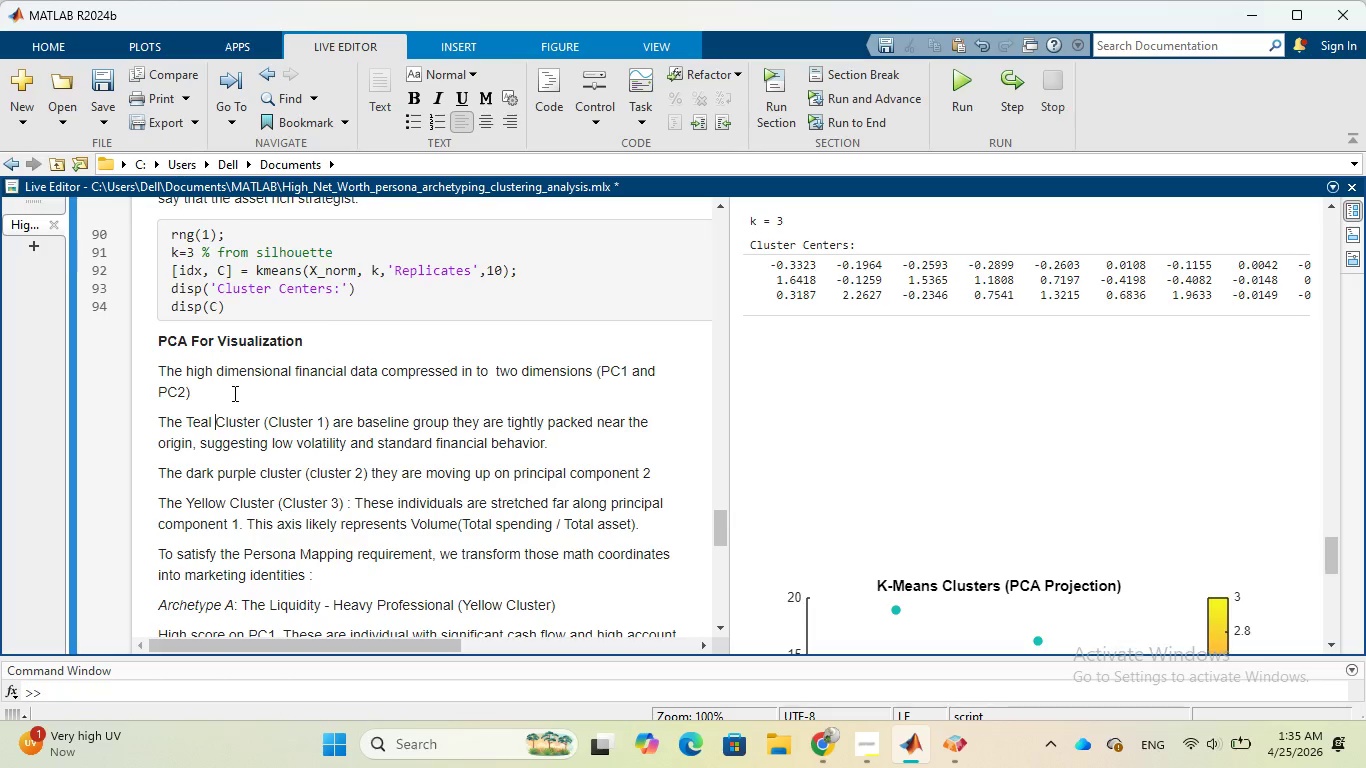 
key(Backspace)
key(Backspace)
key(Backspace)
key(Backspace)
key(Backspace)
type(Ourpl)
key(Backspace)
key(Backspace)
key(Backspace)
key(Backspace)
key(Backspace)
type(Purple )
 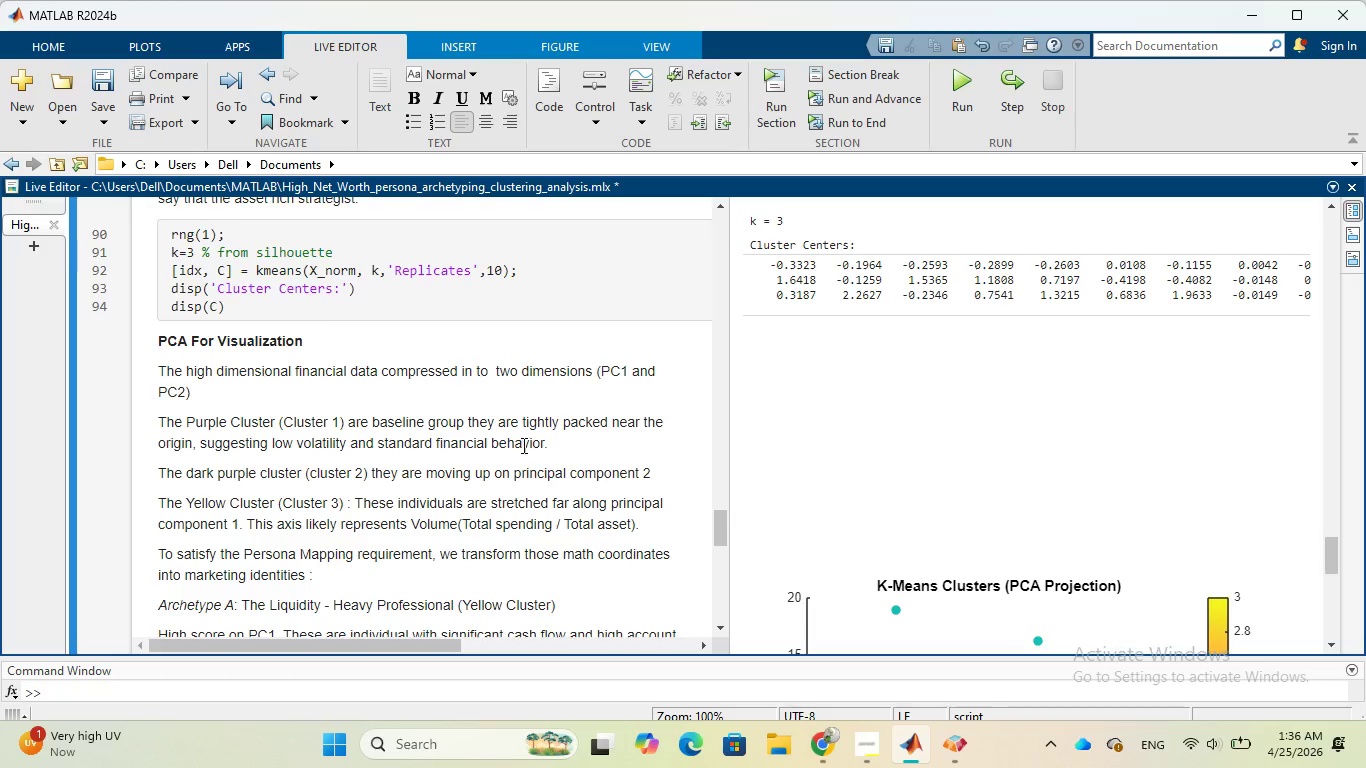 
scroll: coordinate [486, 446], scroll_direction: down, amount: 1.0
 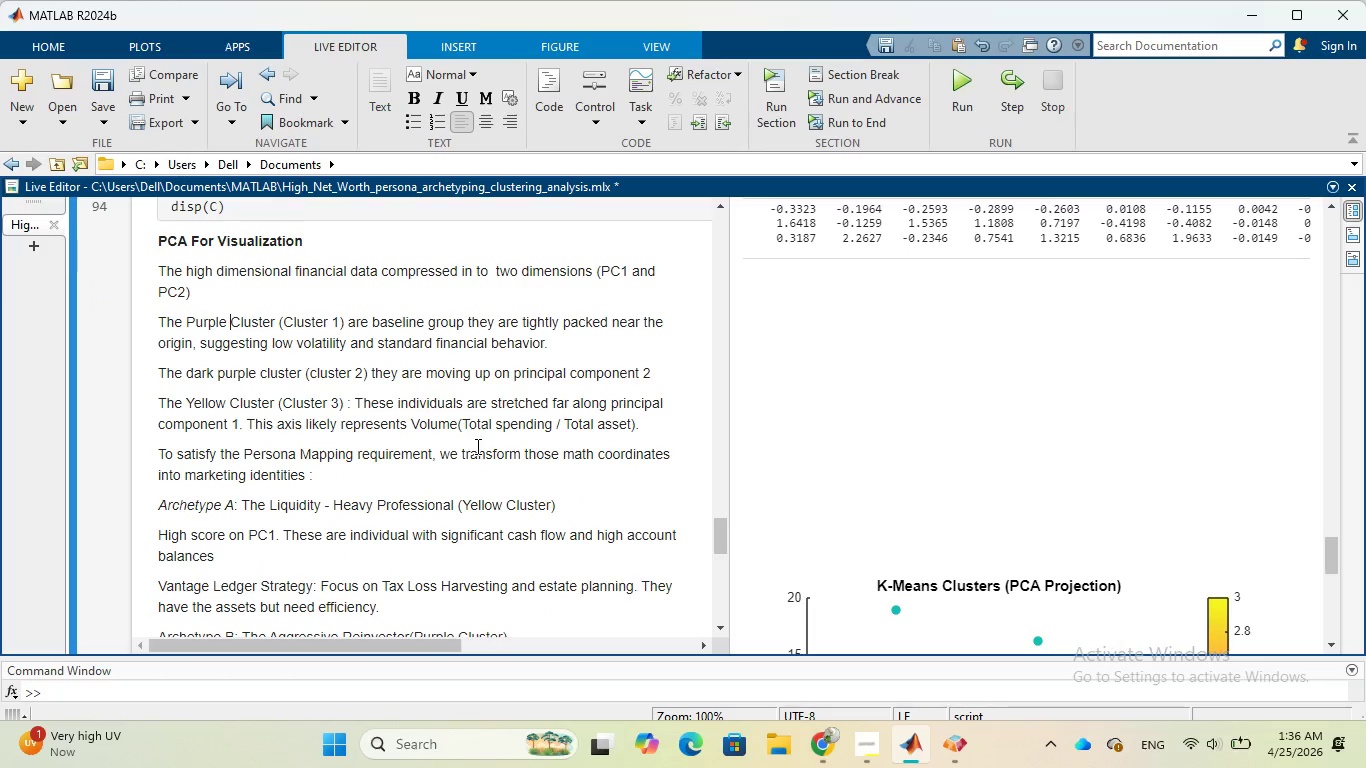 
wait(8.42)
 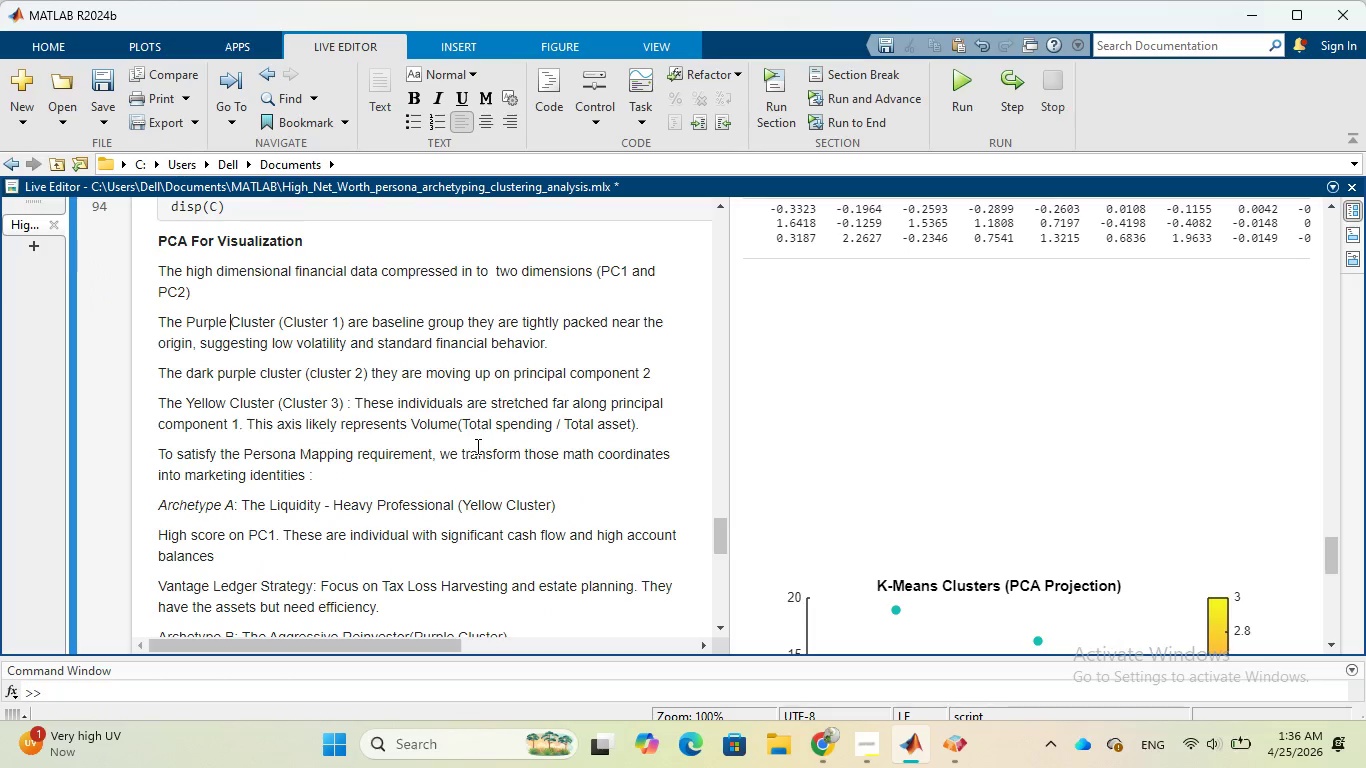 
left_click([185, 323])
 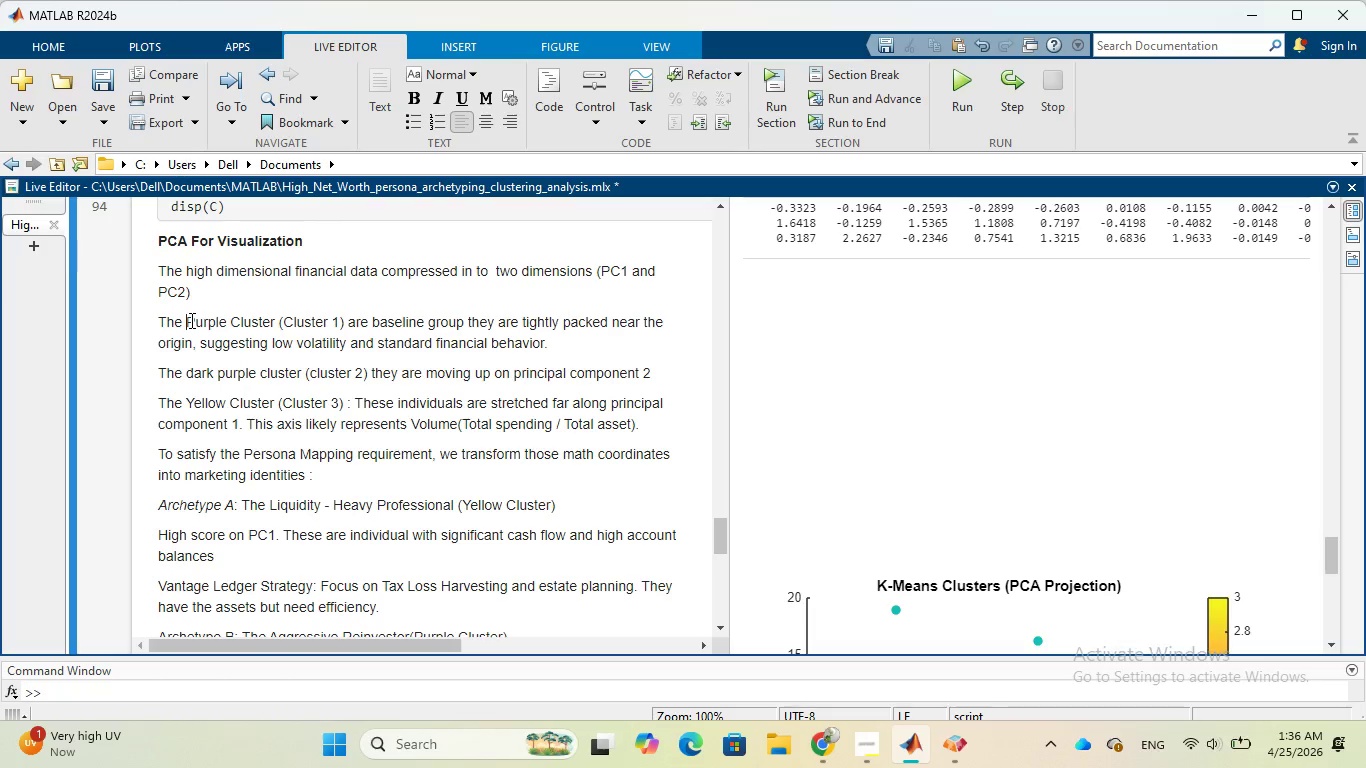 
type(dark)
 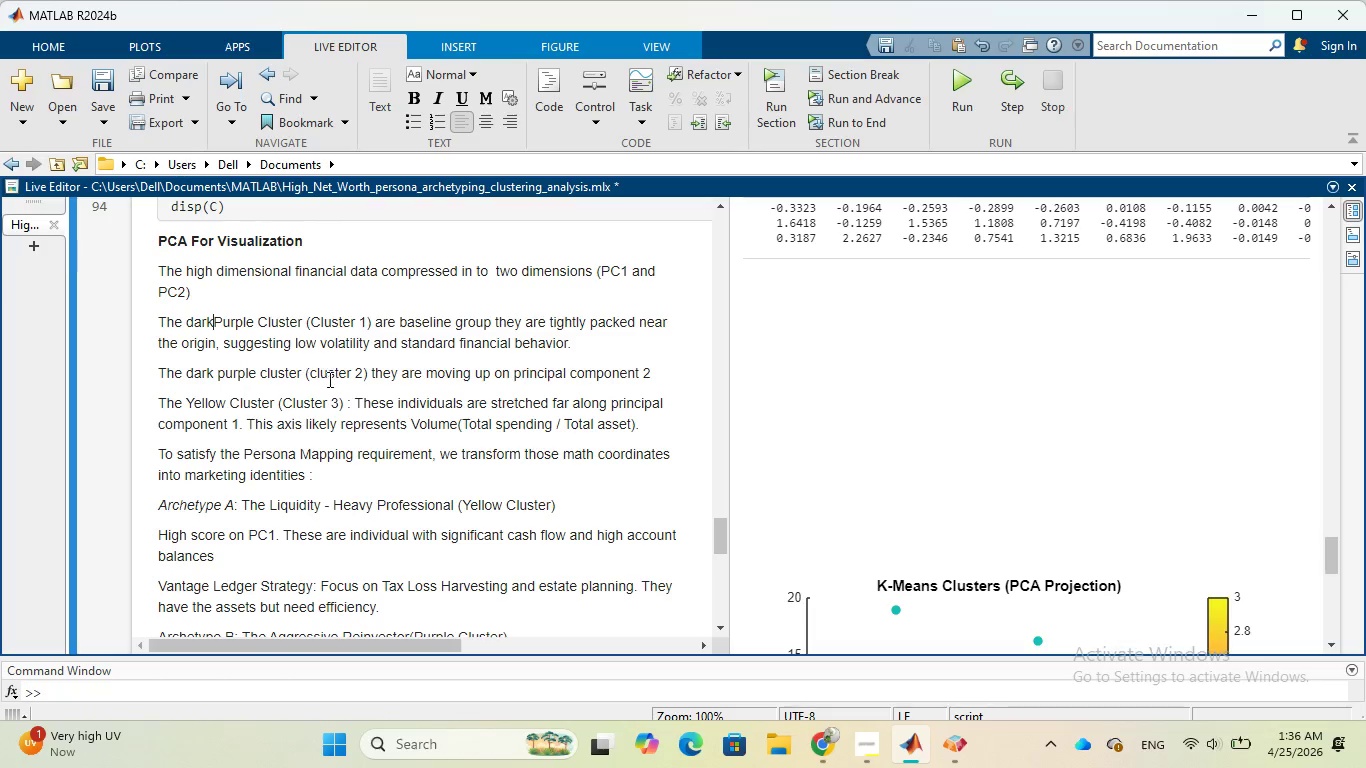 
key(Space)
 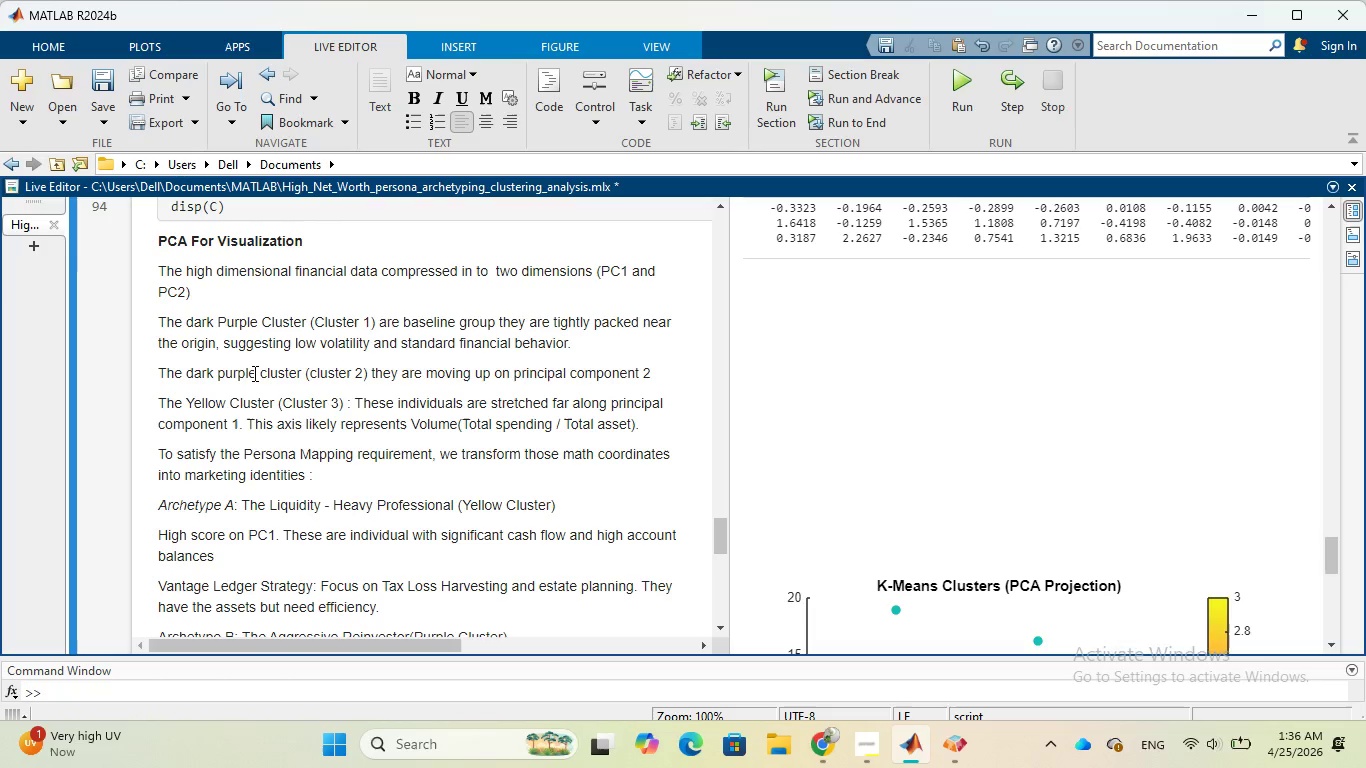 
left_click([253, 373])
 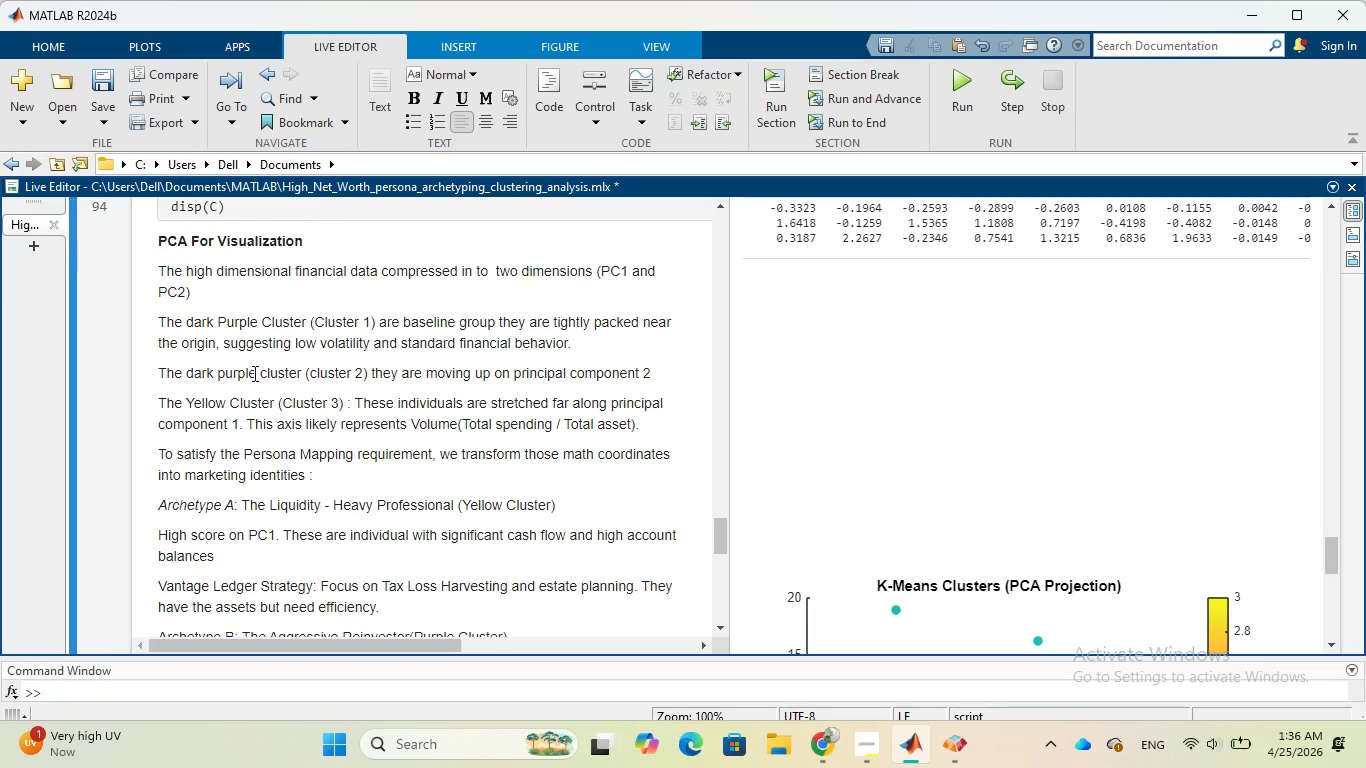 
key(Backspace)
key(Backspace)
key(Backspace)
key(Backspace)
key(Backspace)
key(Backspace)
key(Backspace)
key(Backspace)
key(Backspace)
key(Backspace)
key(Backspace)
type(Teal)
 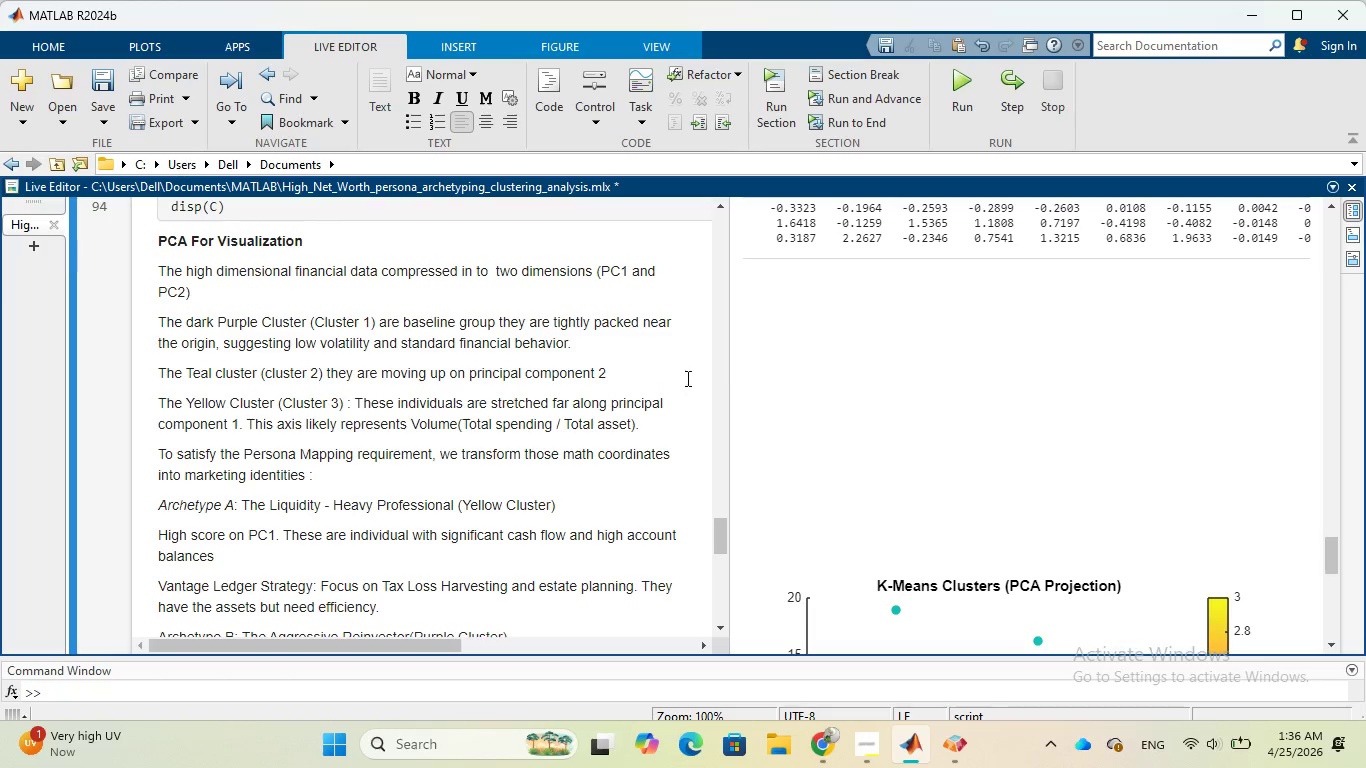 
scroll: coordinate [914, 487], scroll_direction: down, amount: 13.0
 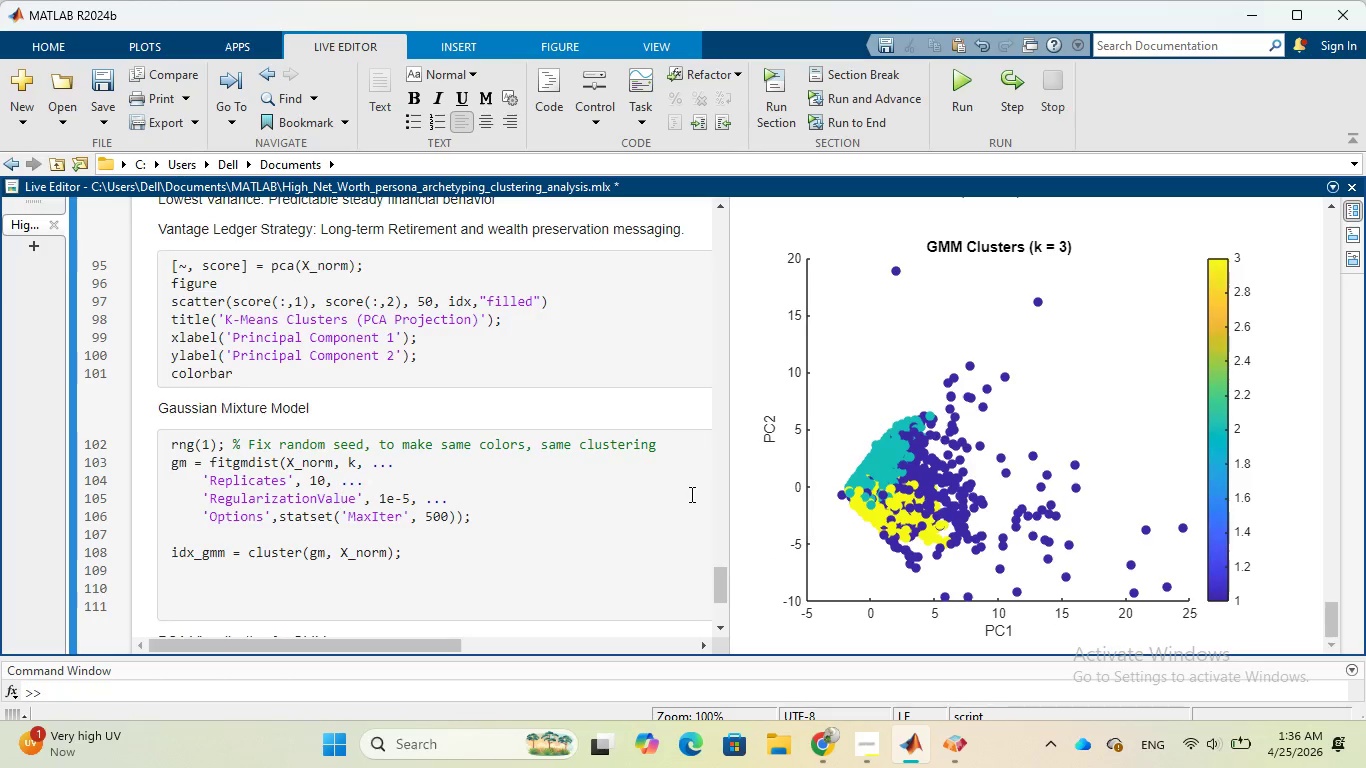 
wait(6.58)
 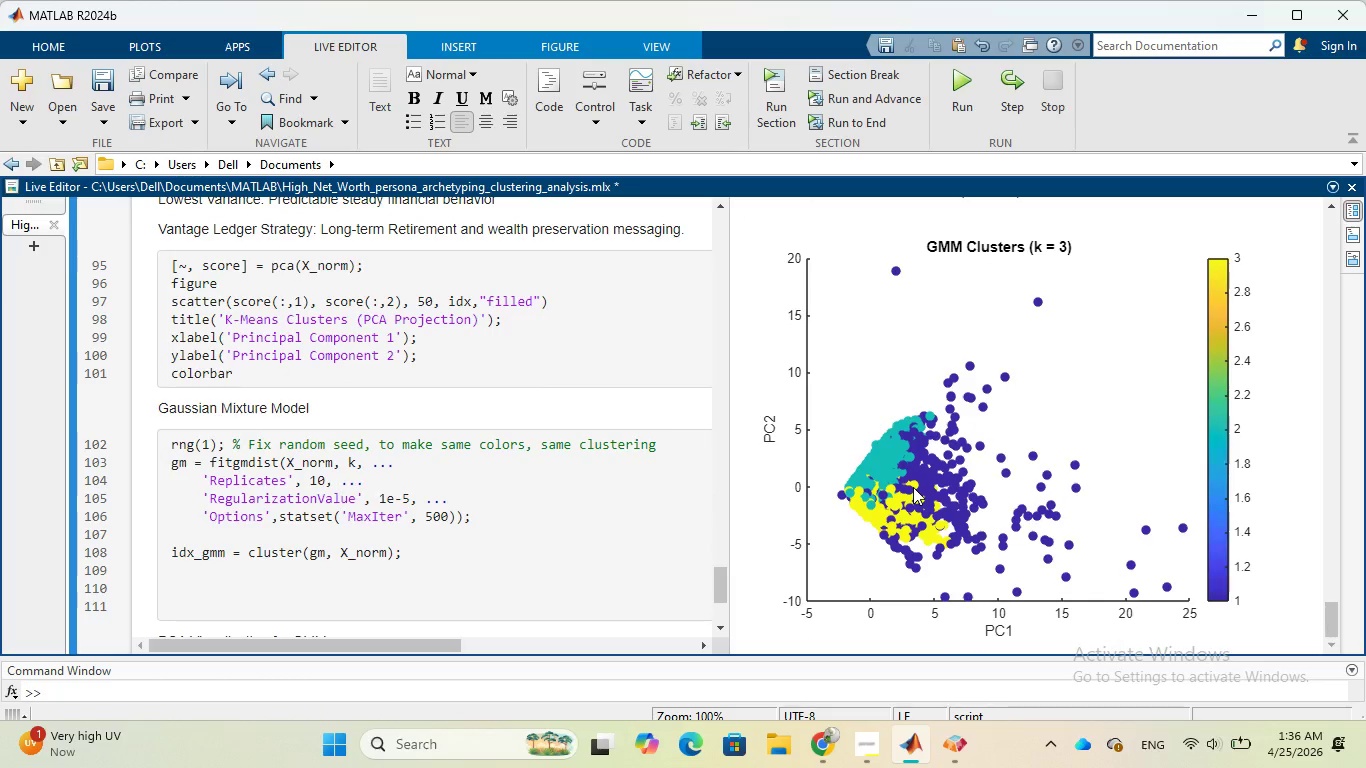 
scroll: coordinate [510, 411], scroll_direction: up, amount: 1.0
 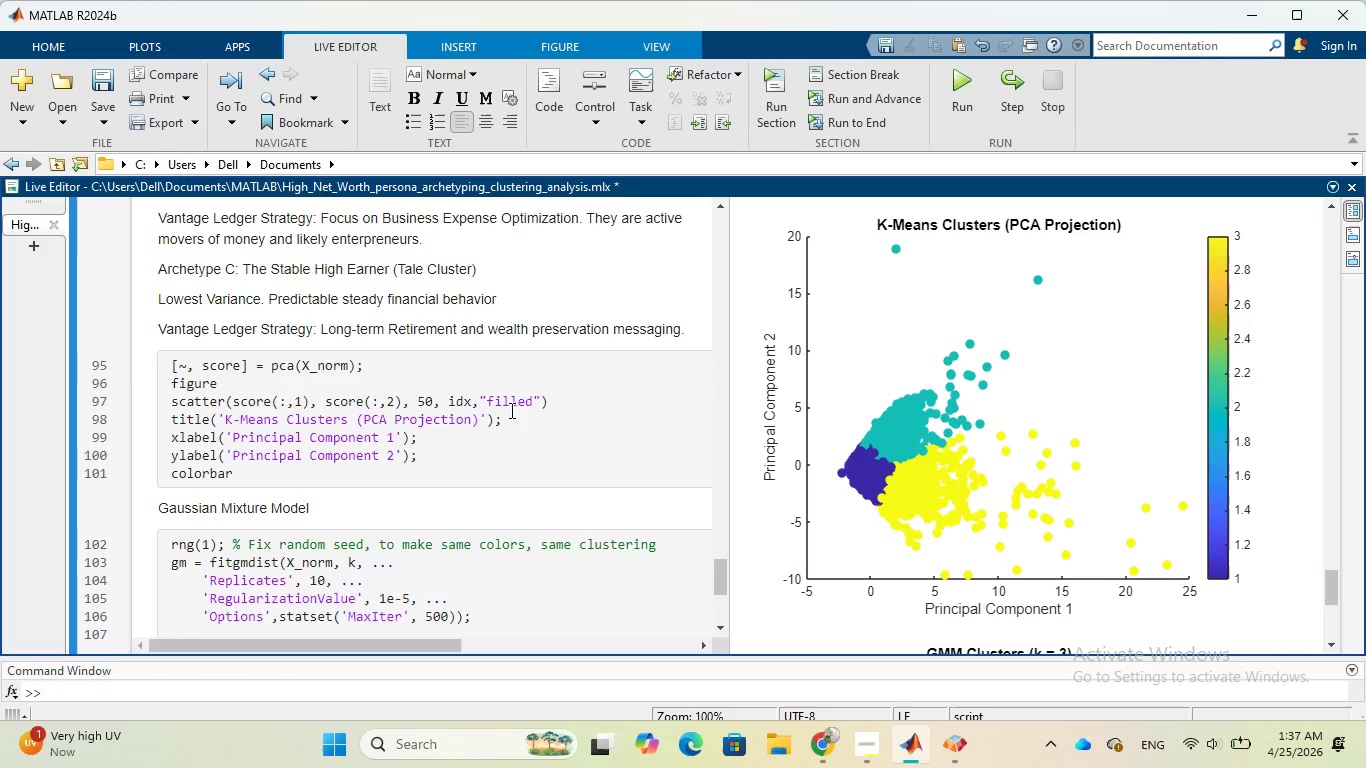 
scroll: coordinate [510, 410], scroll_direction: down, amount: 3.0
 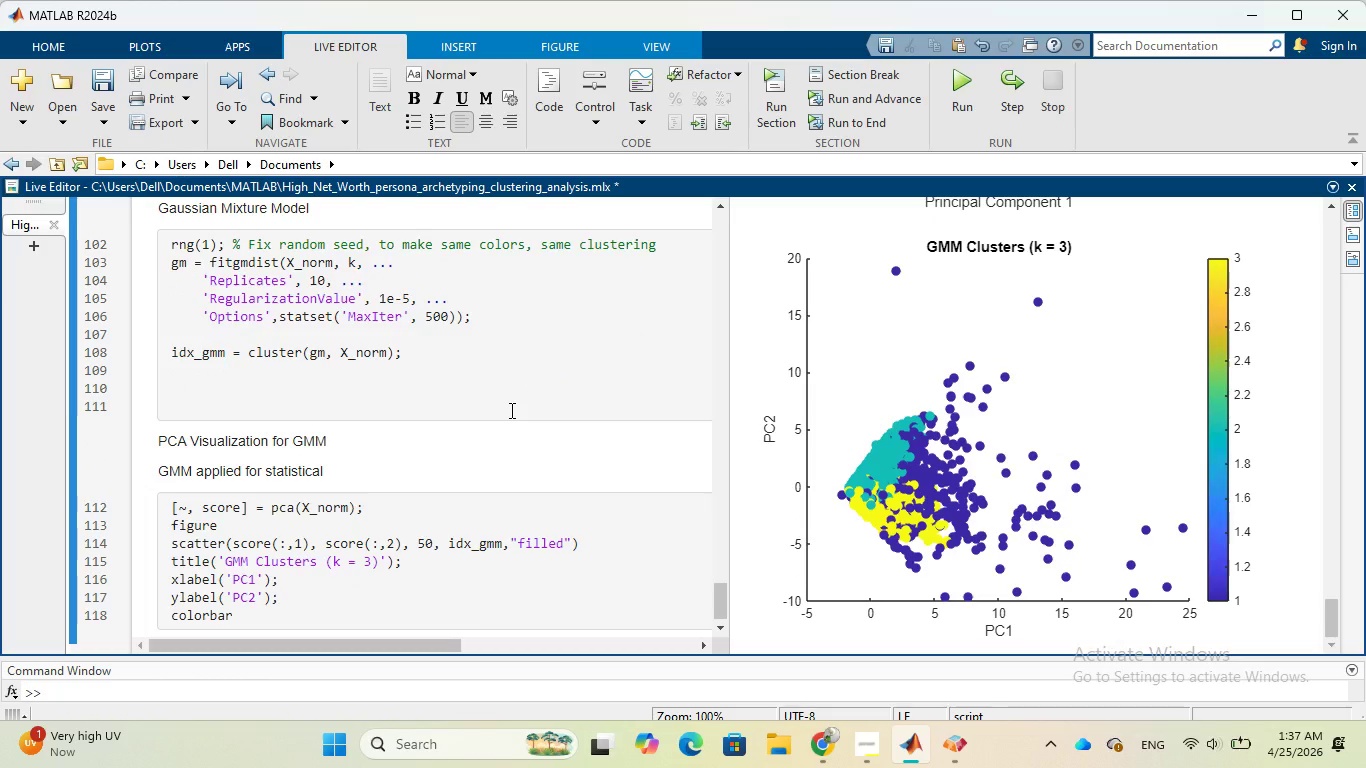 
scroll: coordinate [503, 412], scroll_direction: up, amount: 2.0
 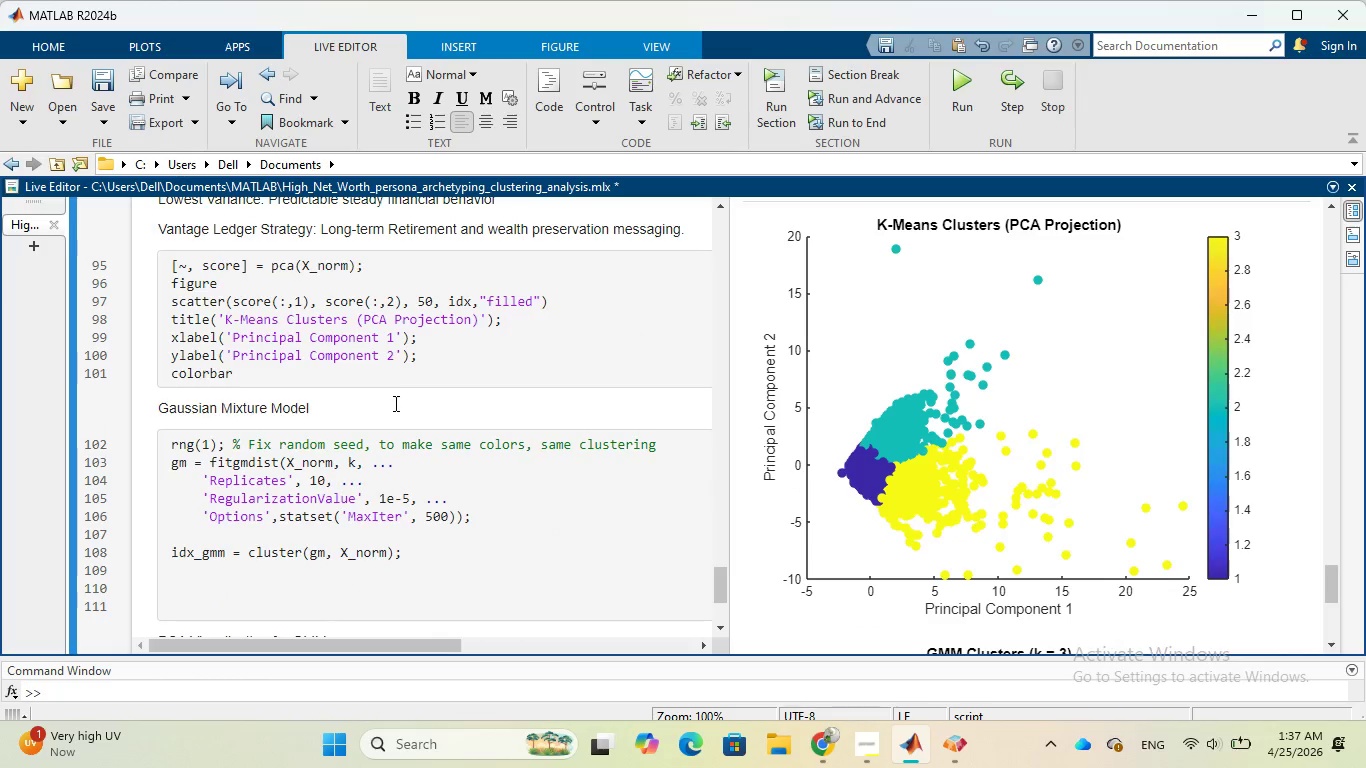 
left_click([394, 403])
 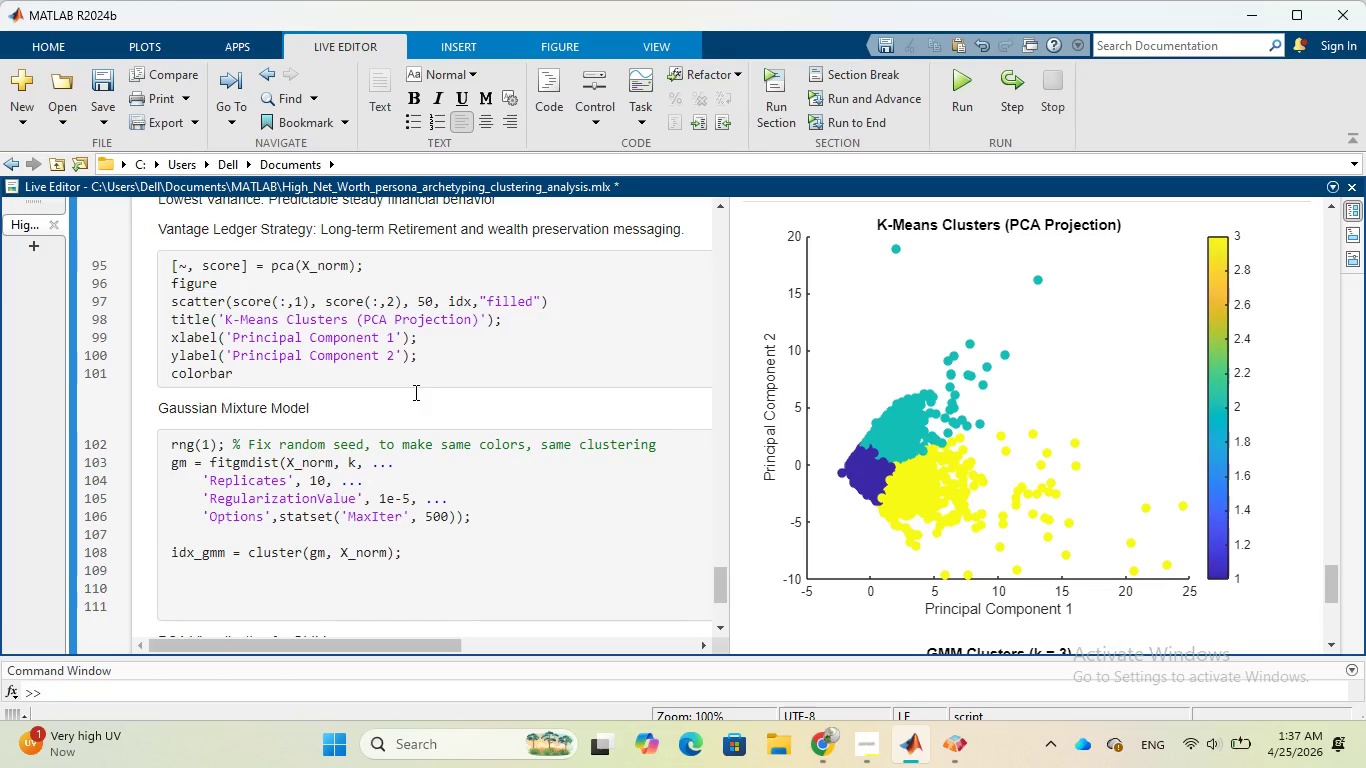 
wait(15.39)
 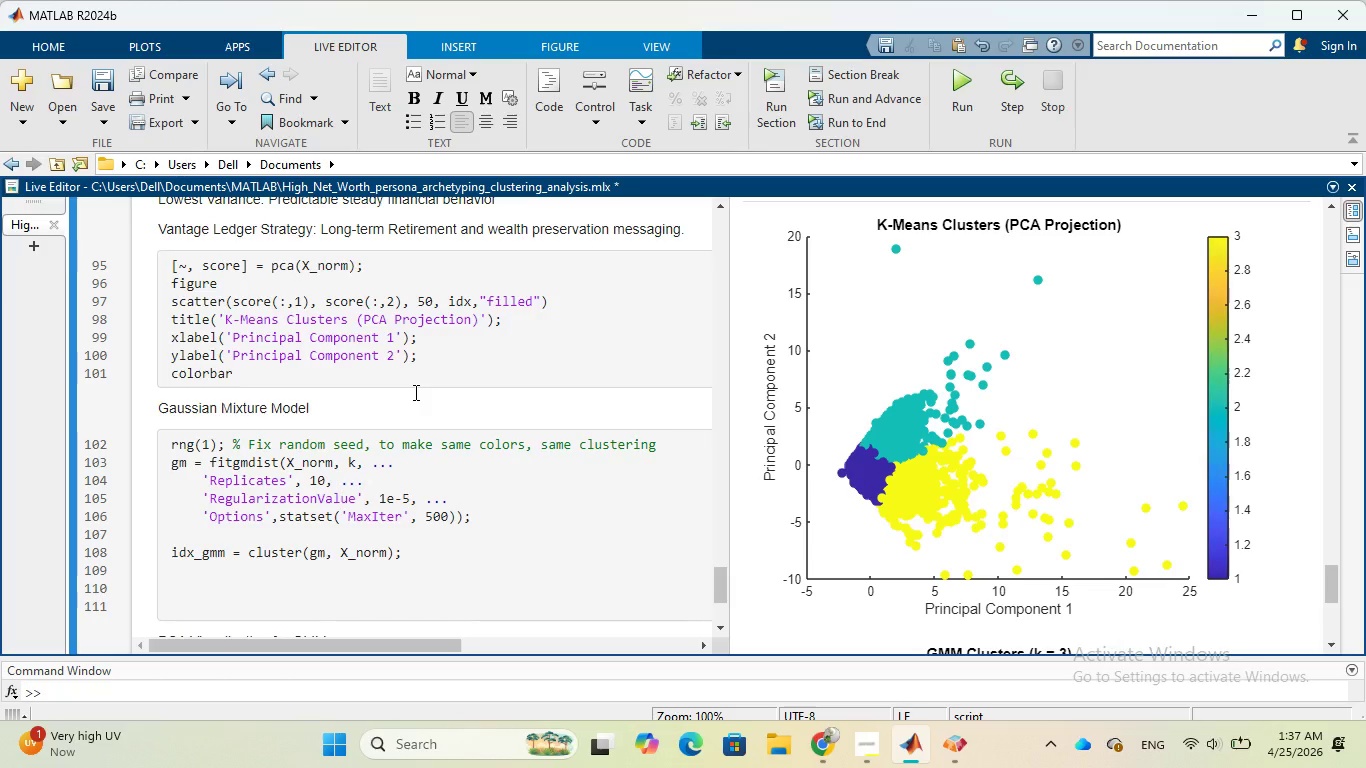 
type( were applied )
 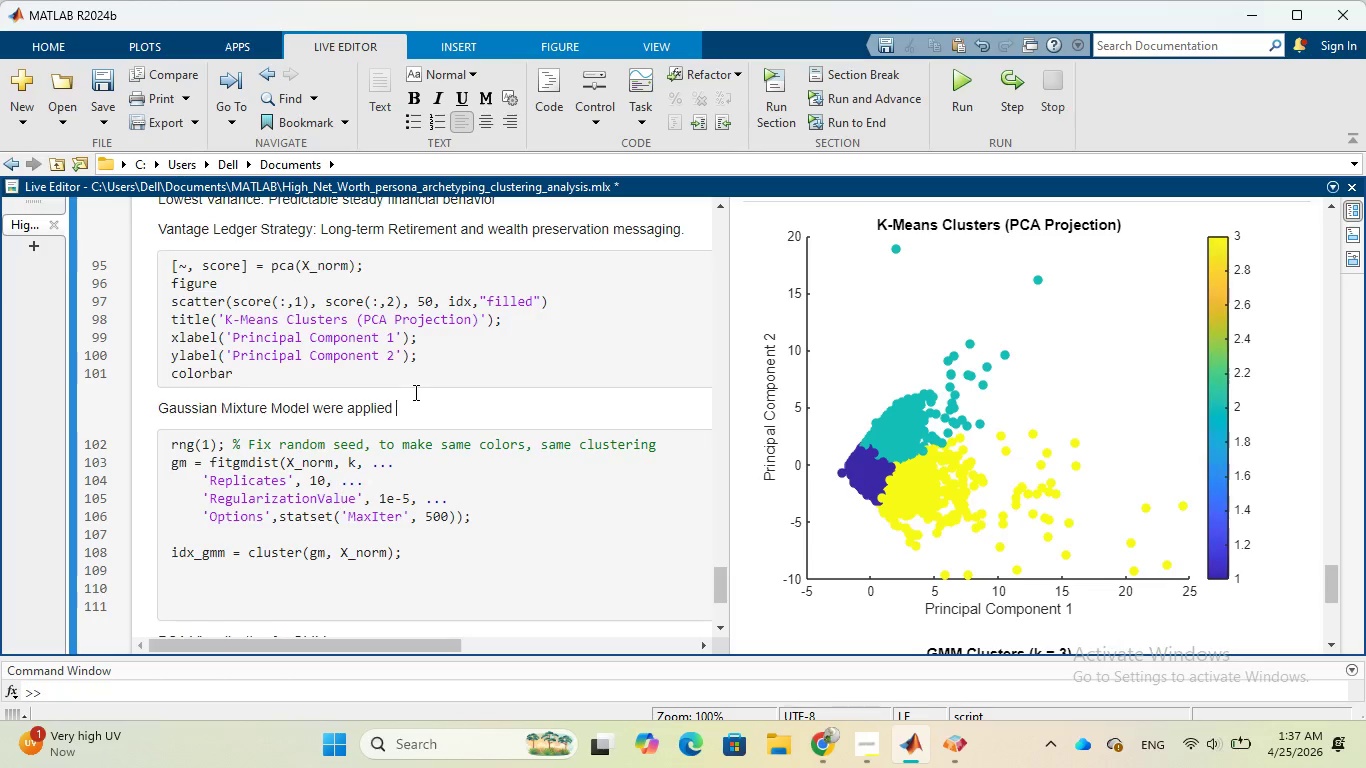 
type(to capture )
 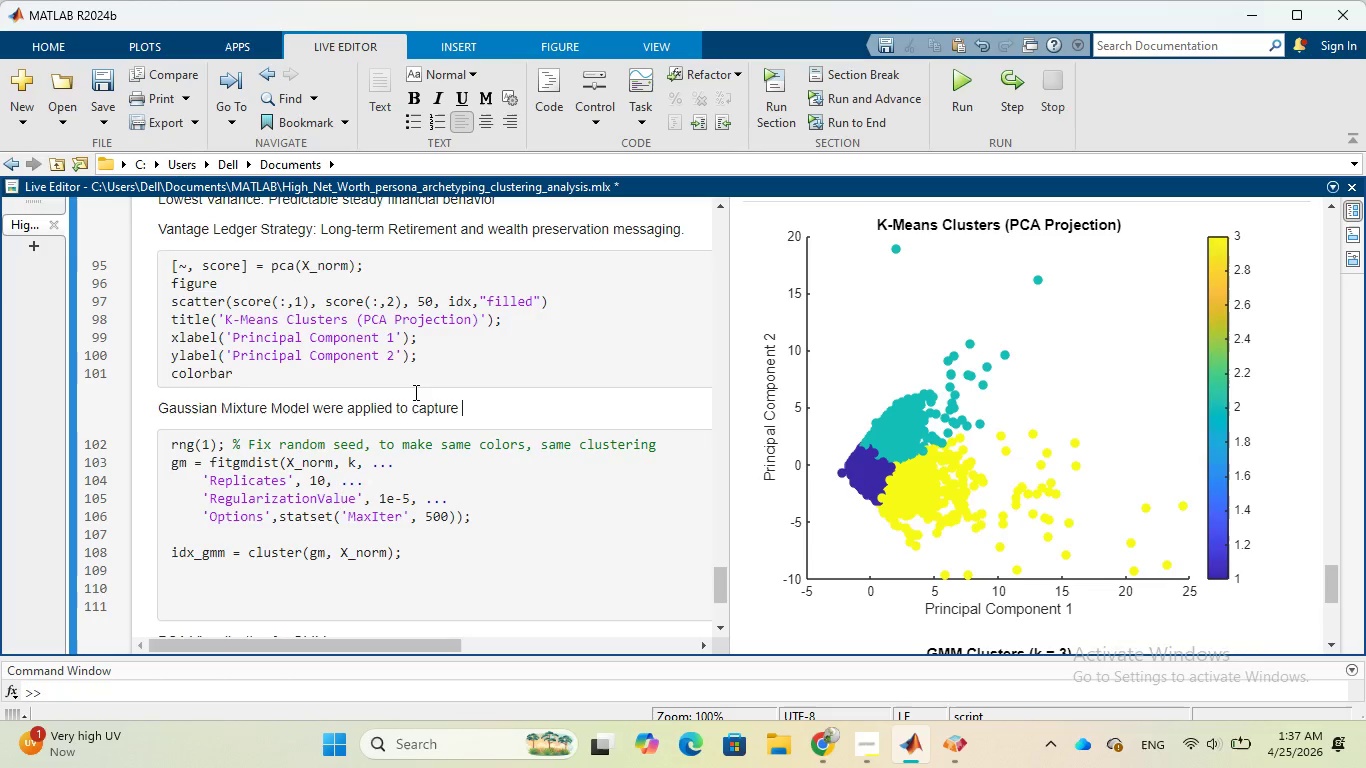 
type(probabilistic )
 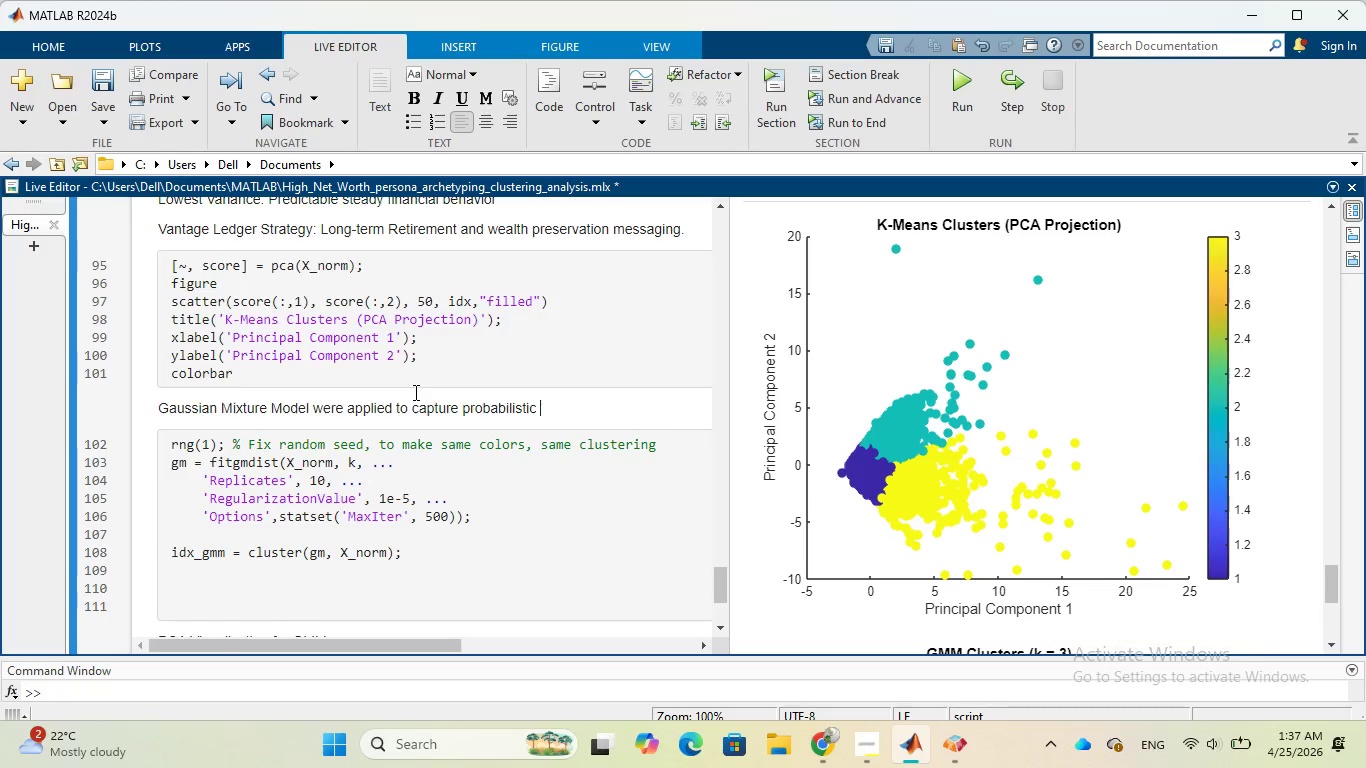 
type( cluster )
 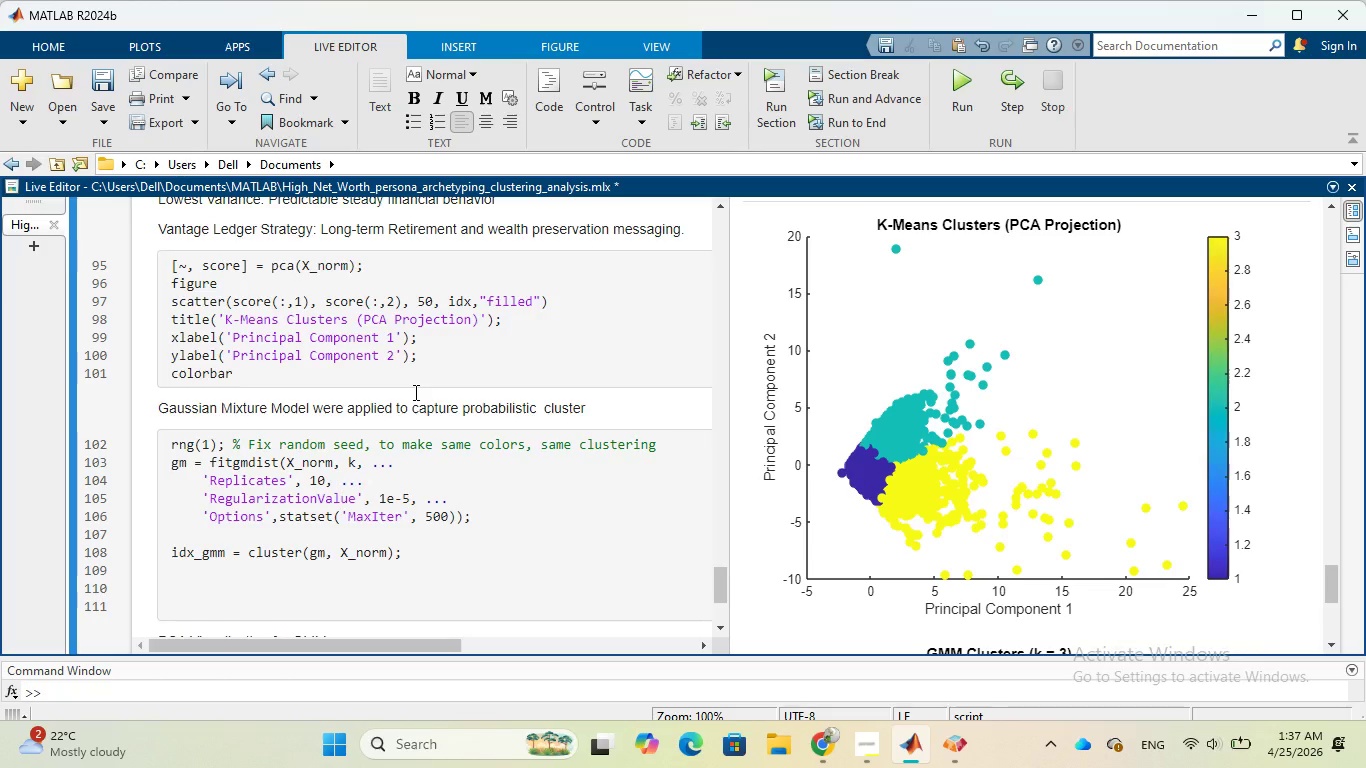 
wait(5.69)
 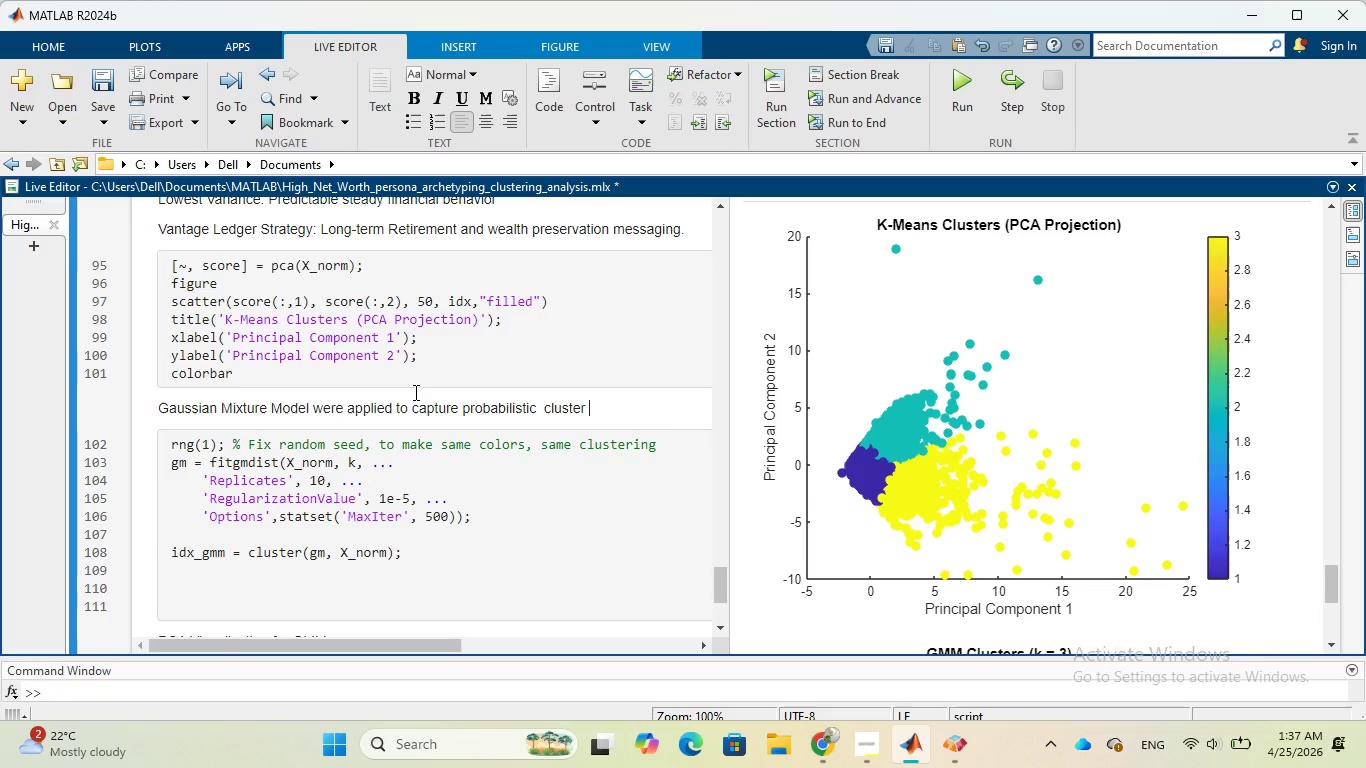 
type(membership)
 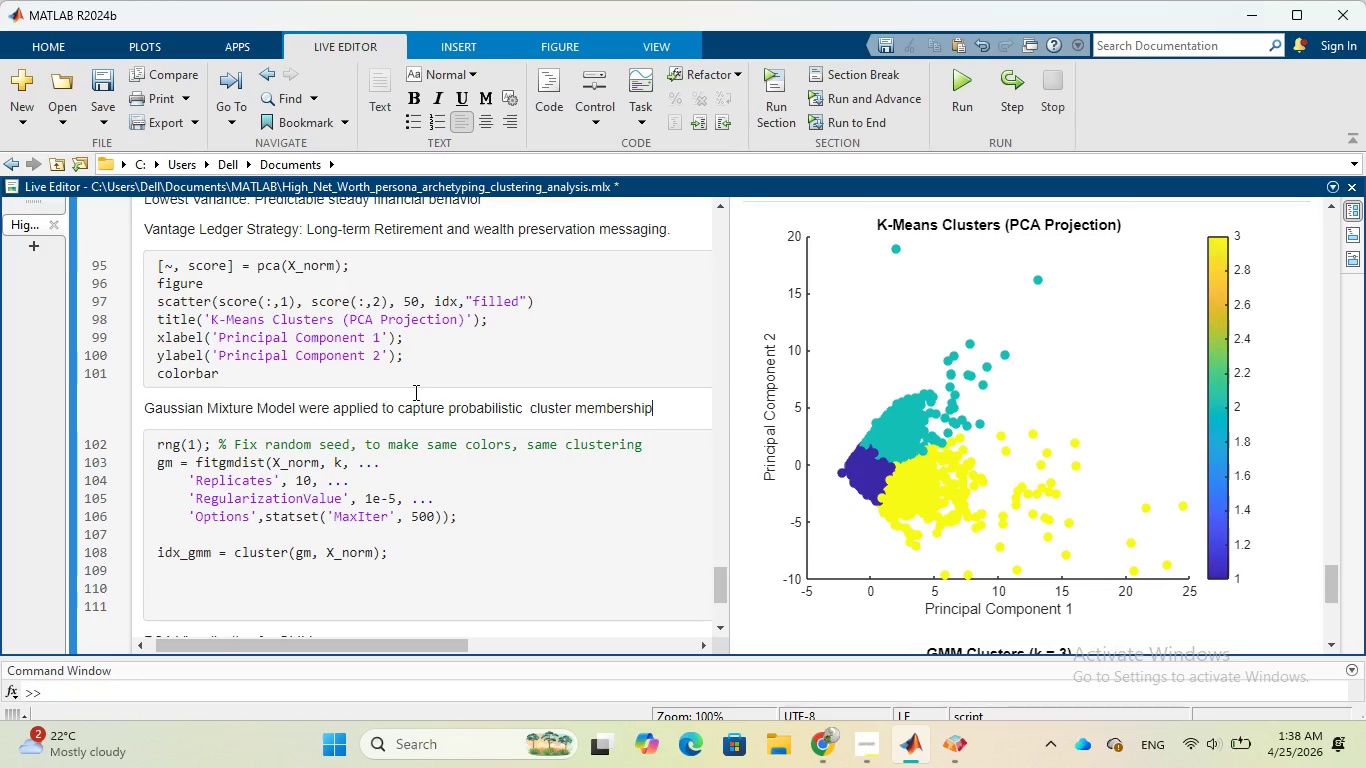 
wait(6.81)
 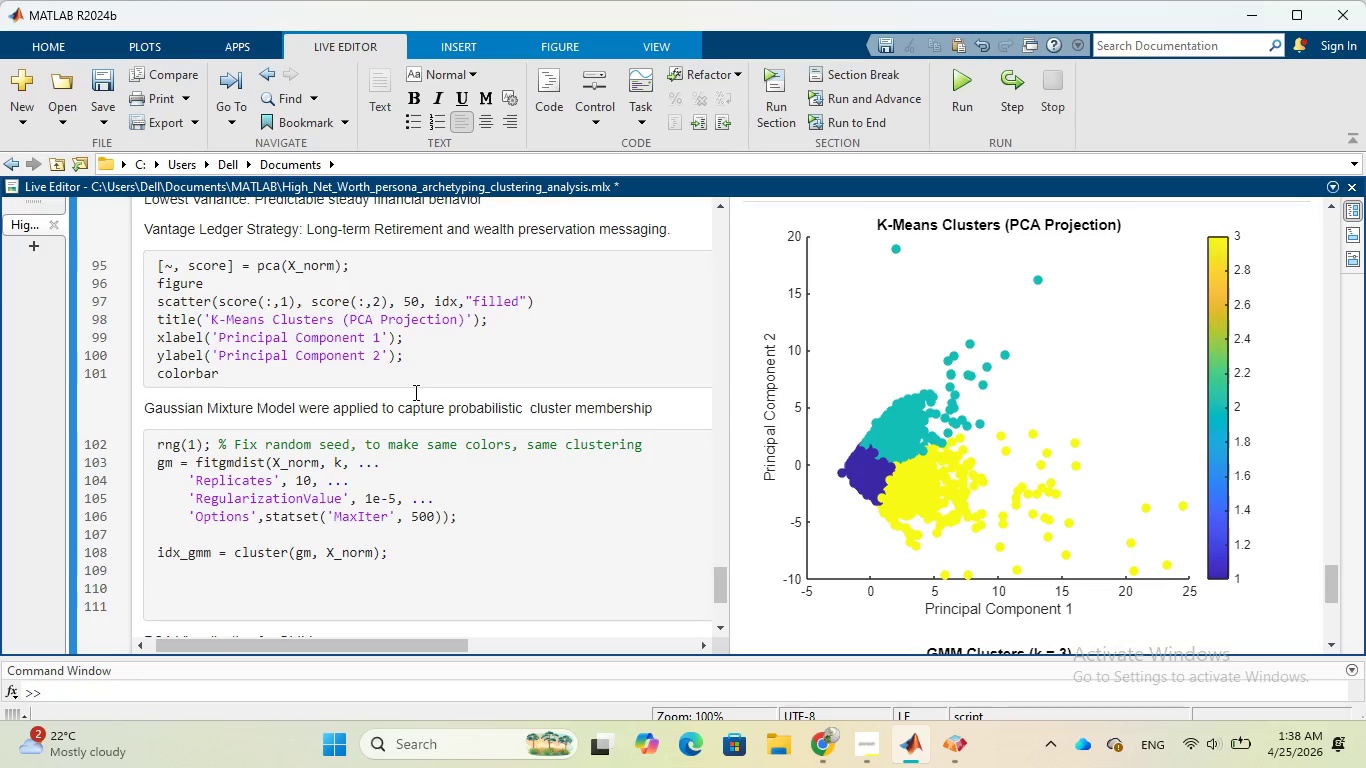 
key(S)
 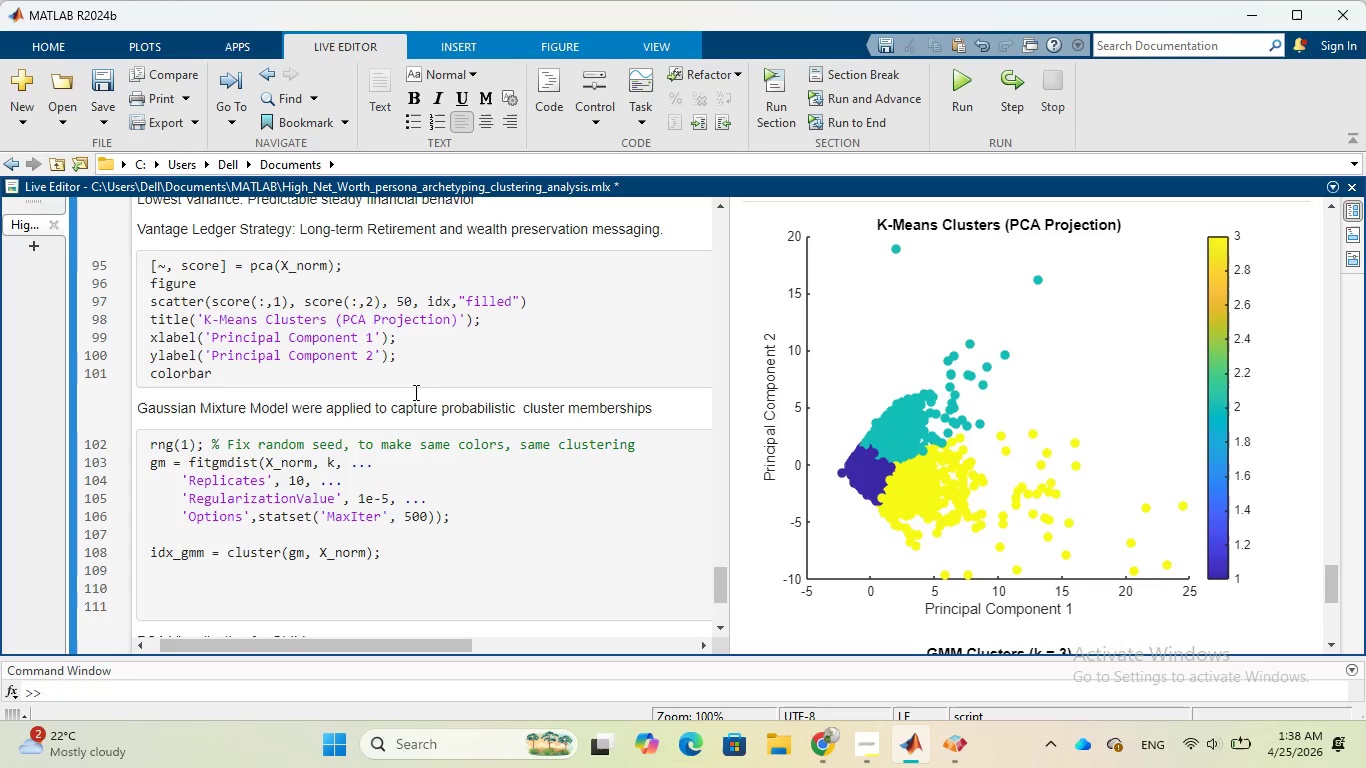 
key(Period)
 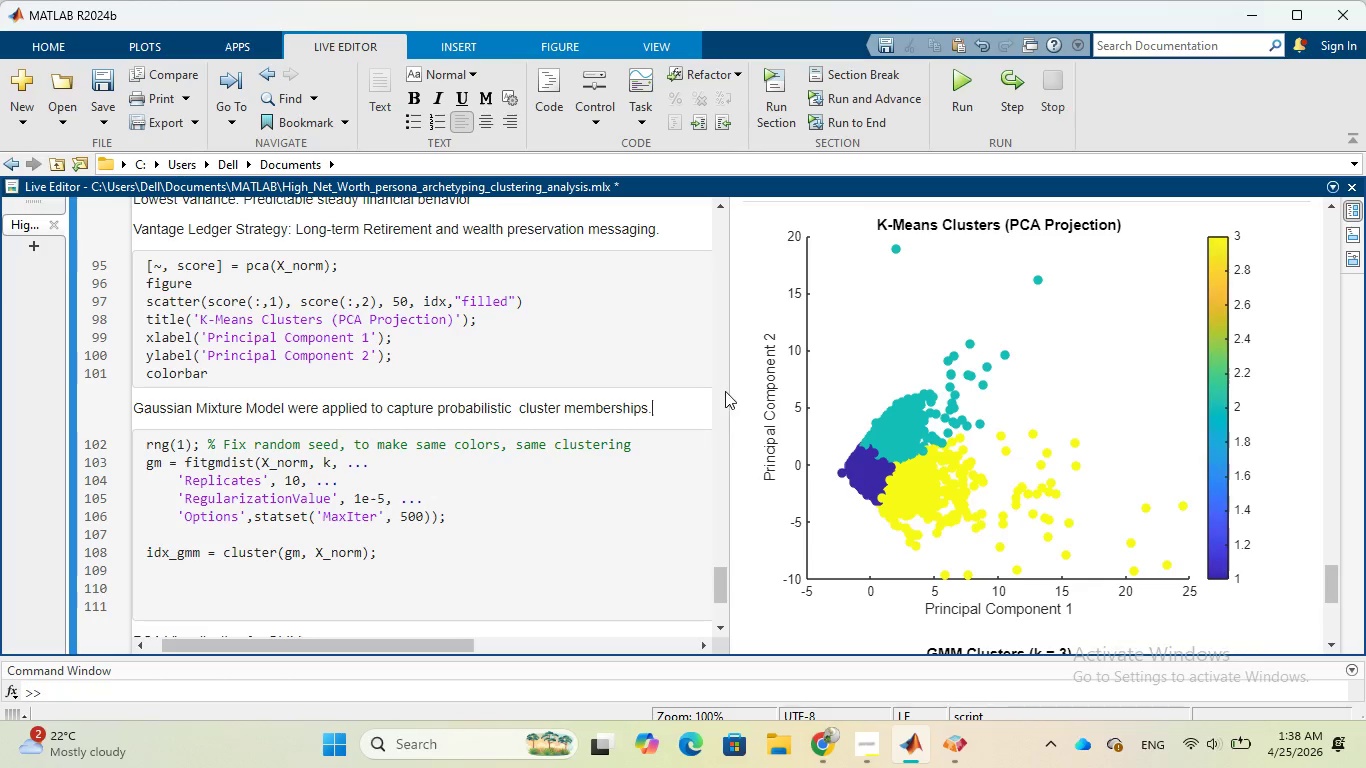 
left_click_drag(start_coordinate=[727, 393], to_coordinate=[979, 470])
 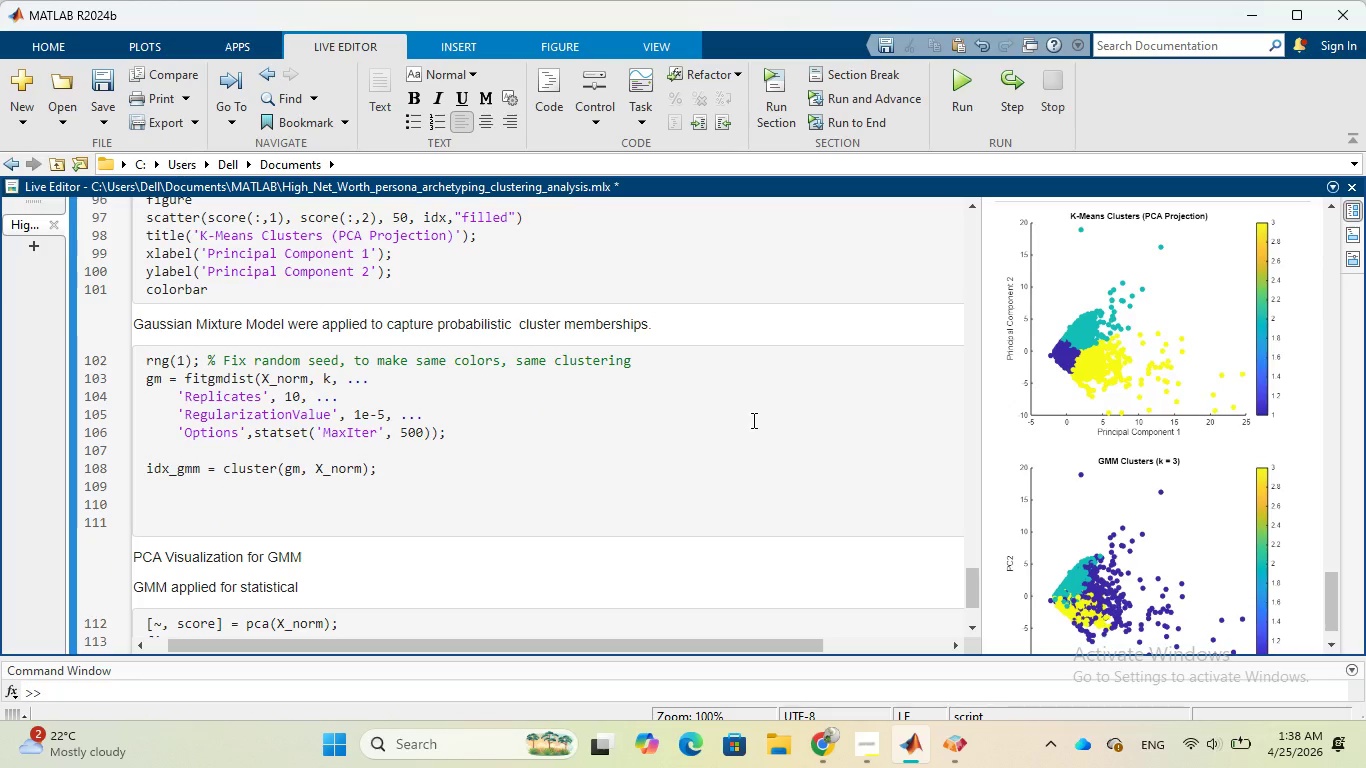 
scroll: coordinate [752, 420], scroll_direction: down, amount: 2.0
 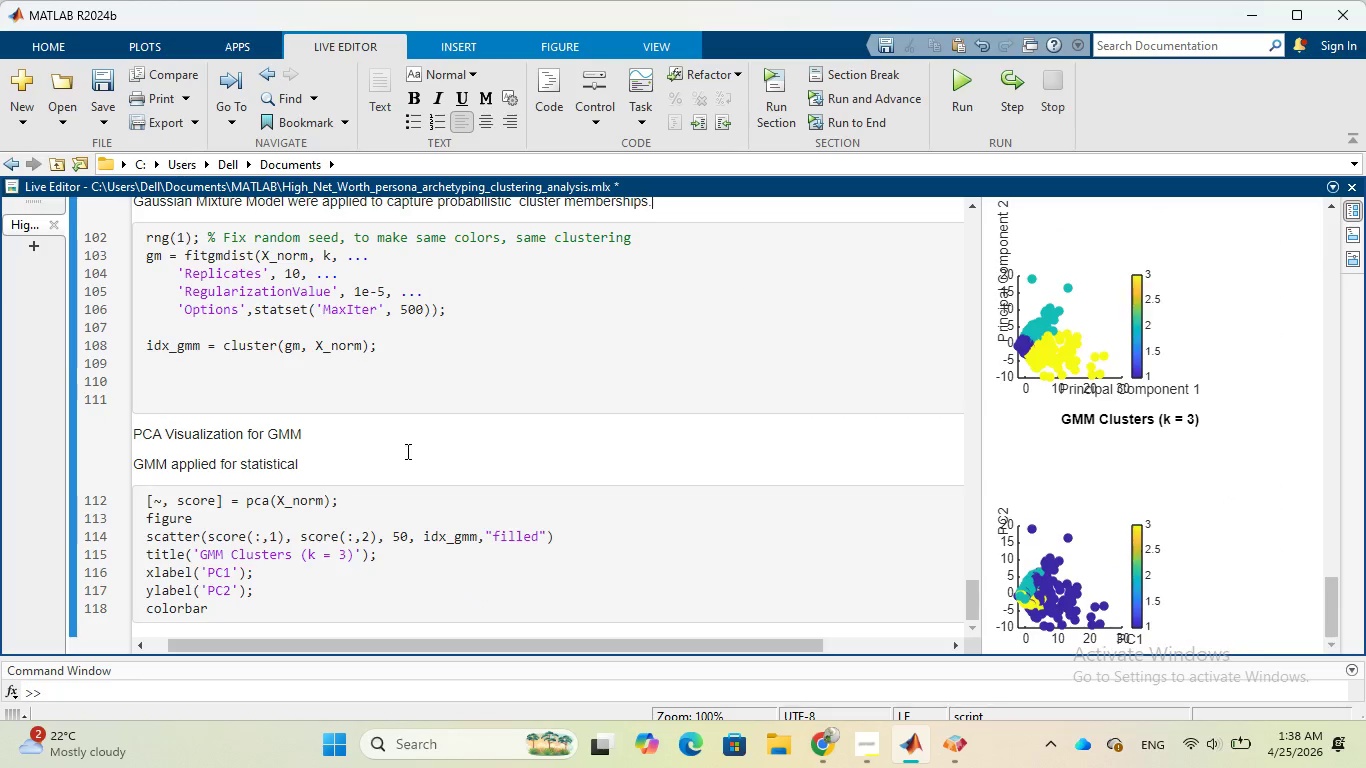 
left_click([400, 457])
 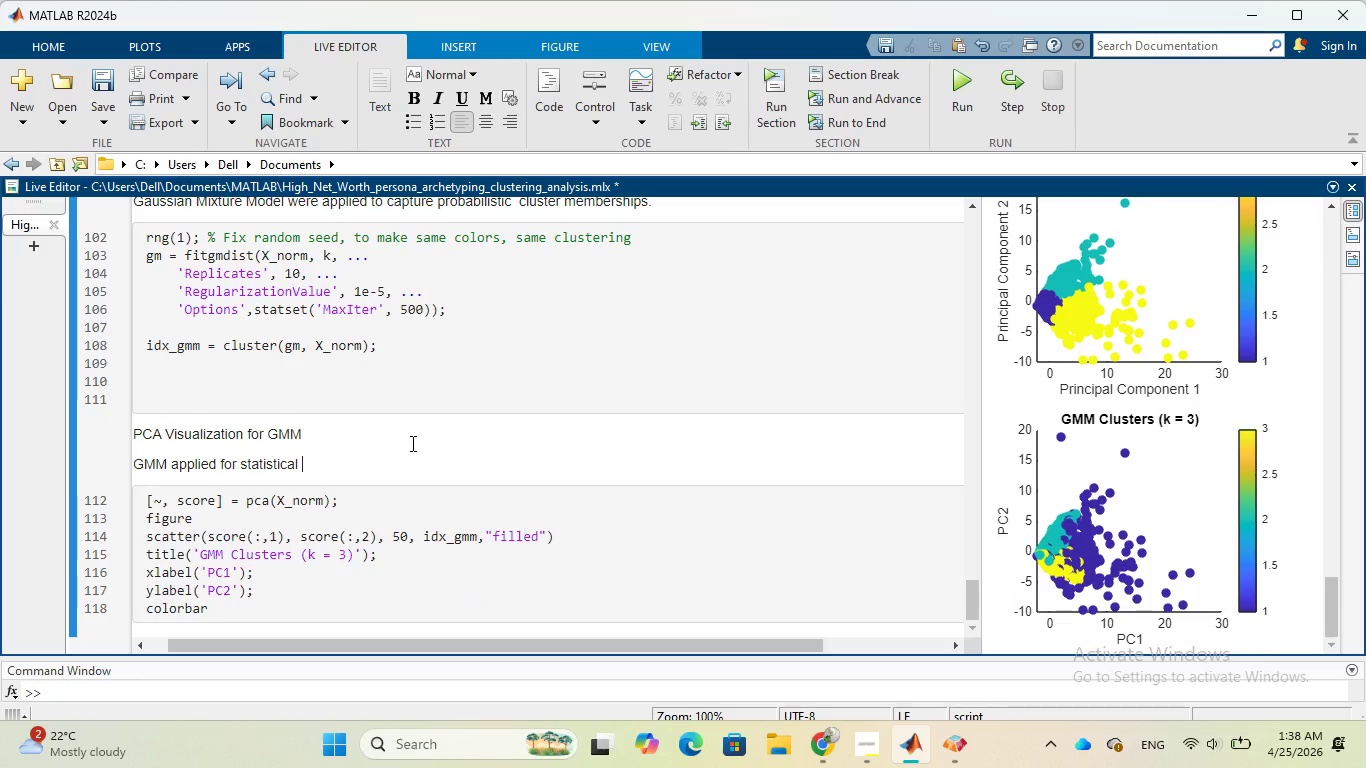 
hold_key(key=Backspace, duration=0.58)
 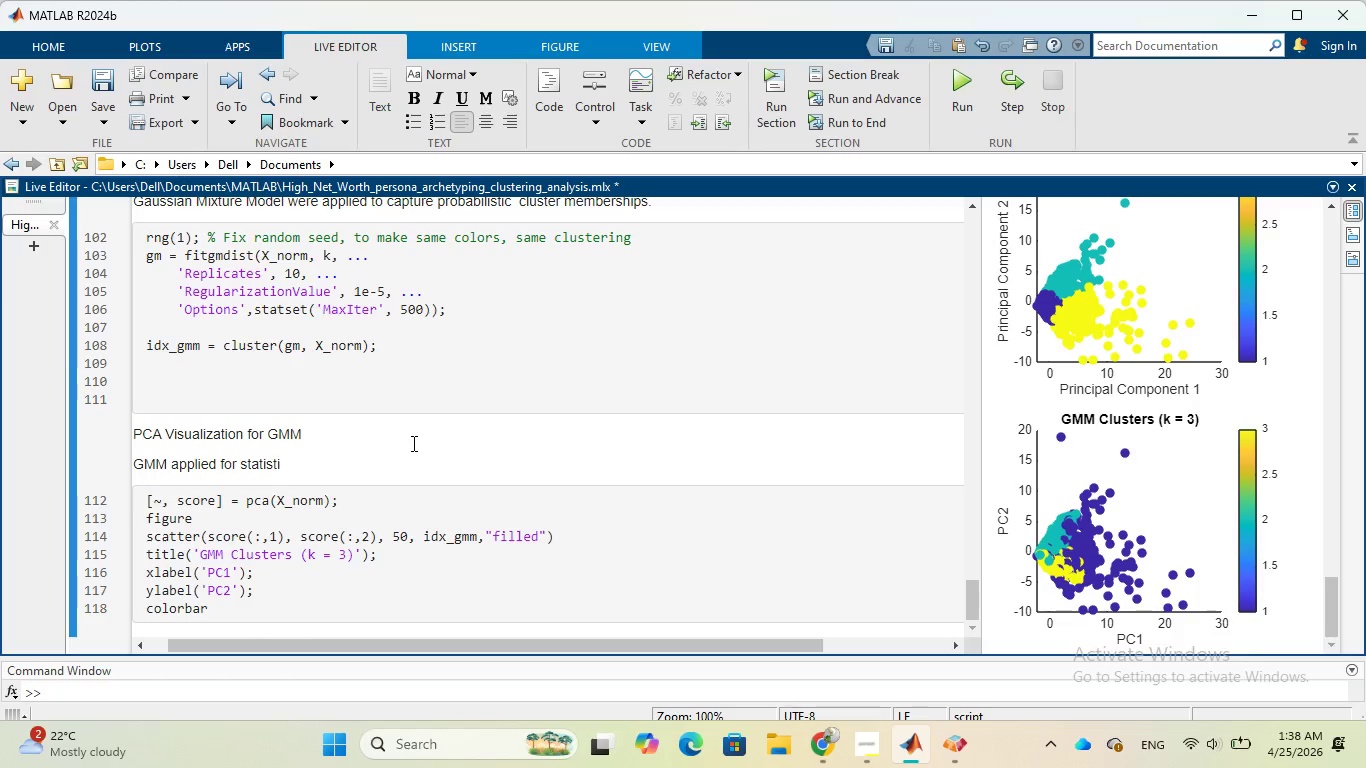 
hold_key(key=Backspace, duration=0.73)
 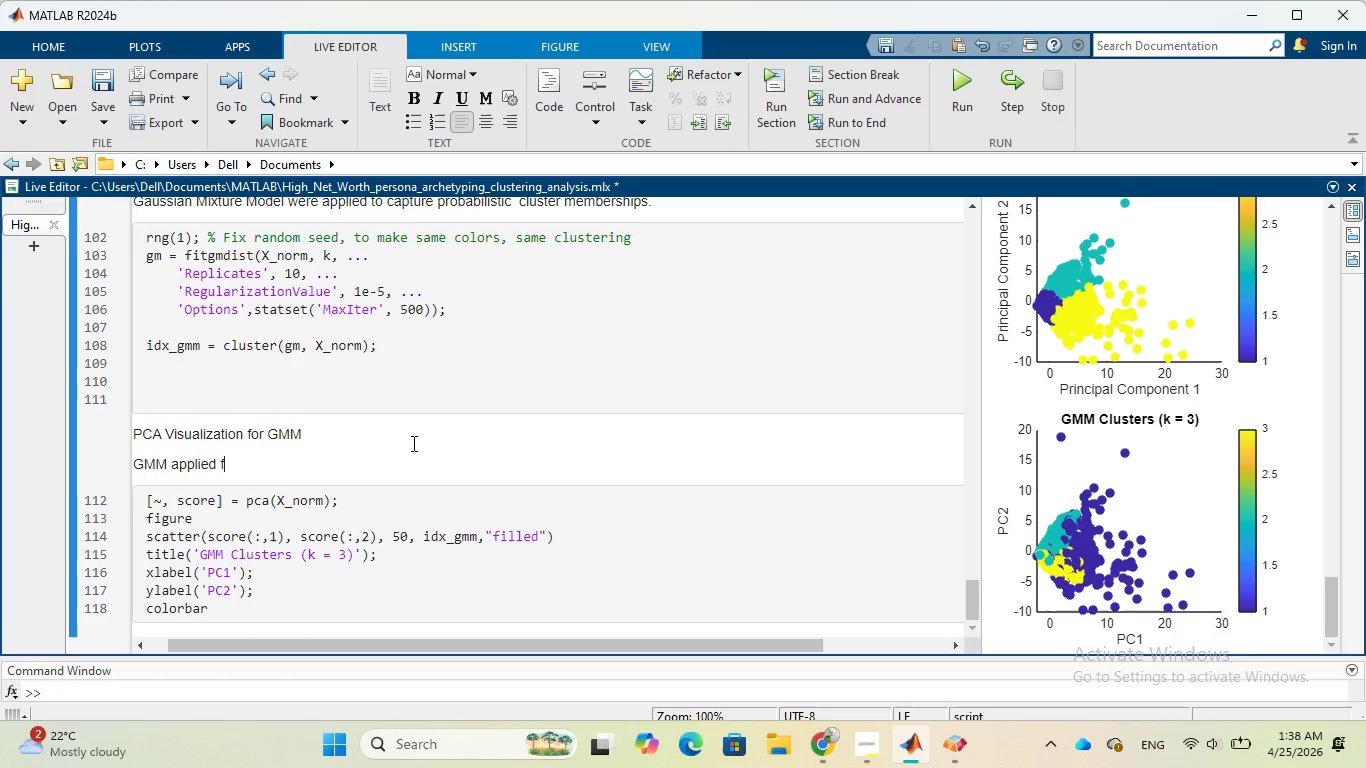 
key(Backspace)
key(Backspace)
key(Backspace)
key(Backspace)
key(Backspace)
key(Backspace)
key(Backspace)
key(Backspace)
key(Backspace)
type(Compared to )
 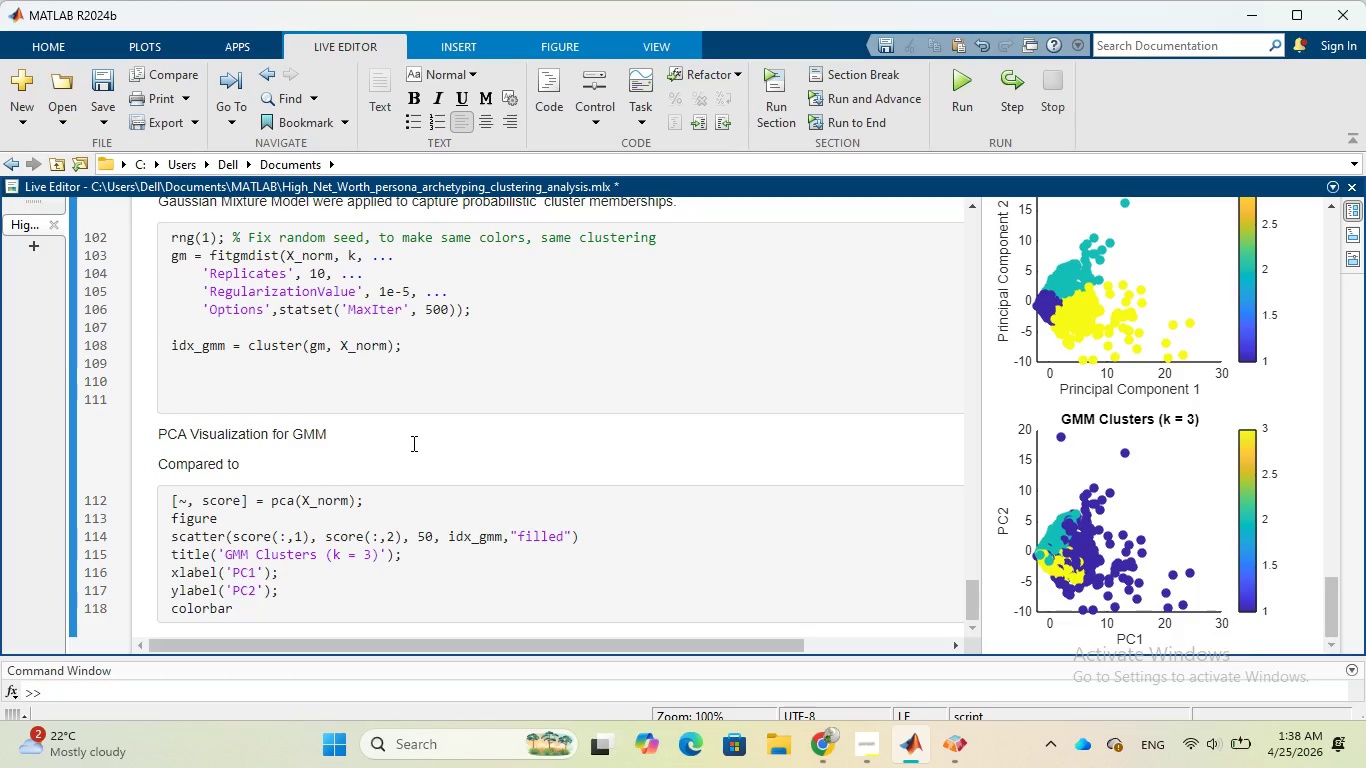 
type(K-means)
 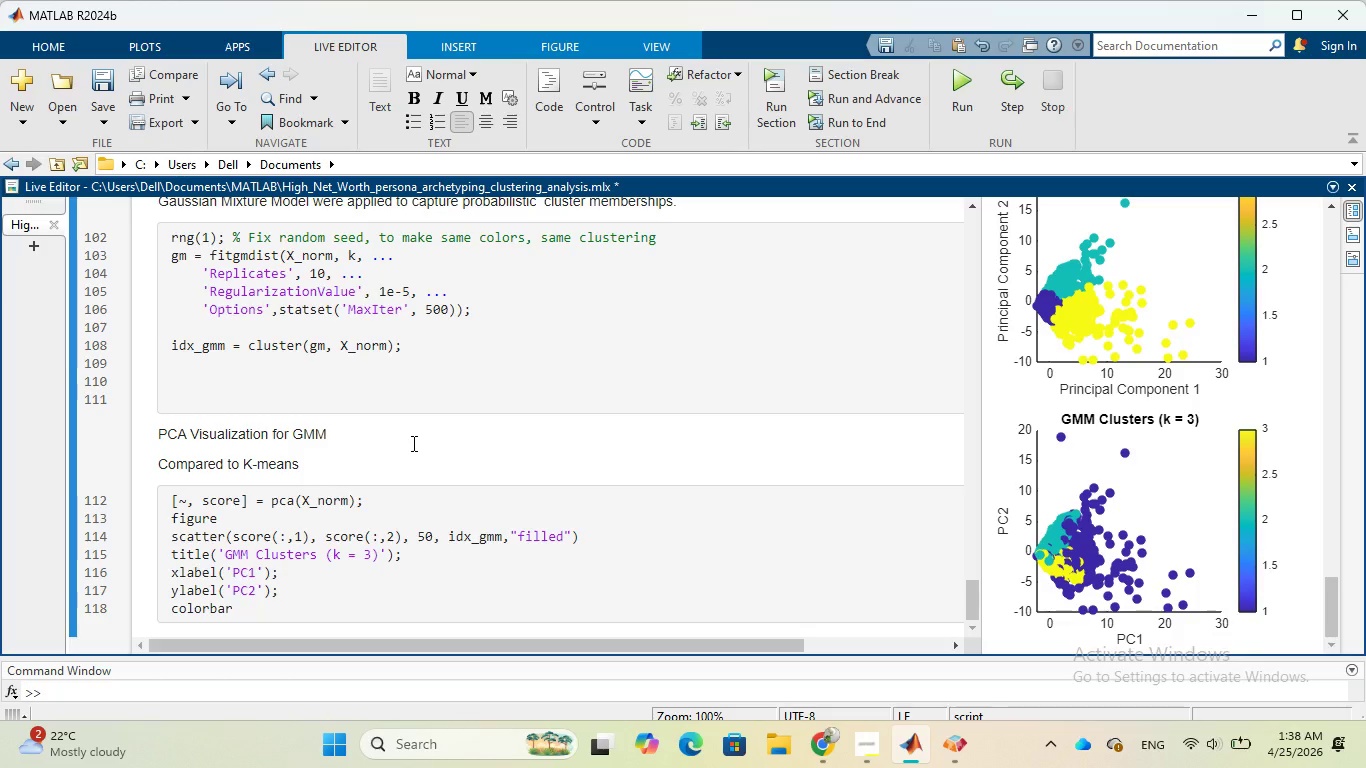 
type(, GMM aa)
key(Backspace)
type(llows )
 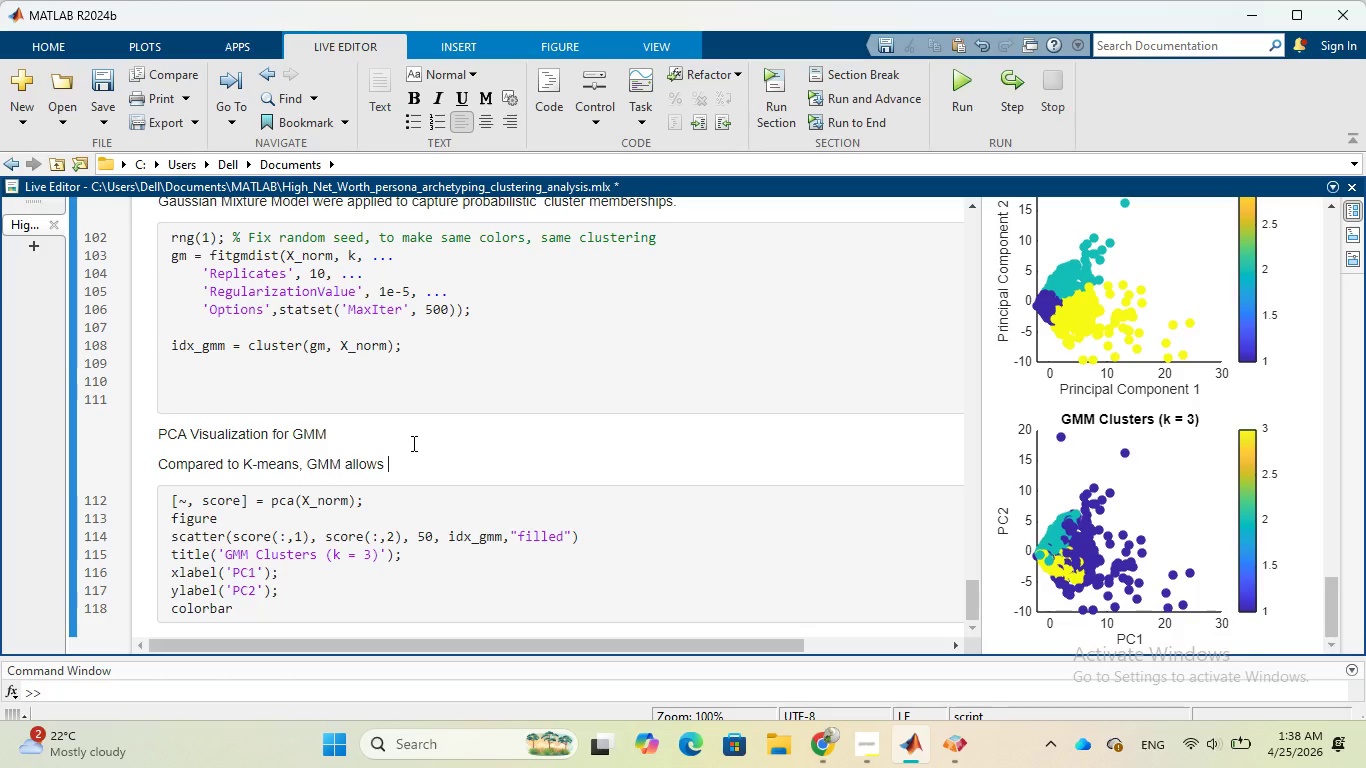 
type(for sofeter)
key(Backspace)
key(Backspace)
key(Backspace)
key(Backspace)
type(ter boundaris )
 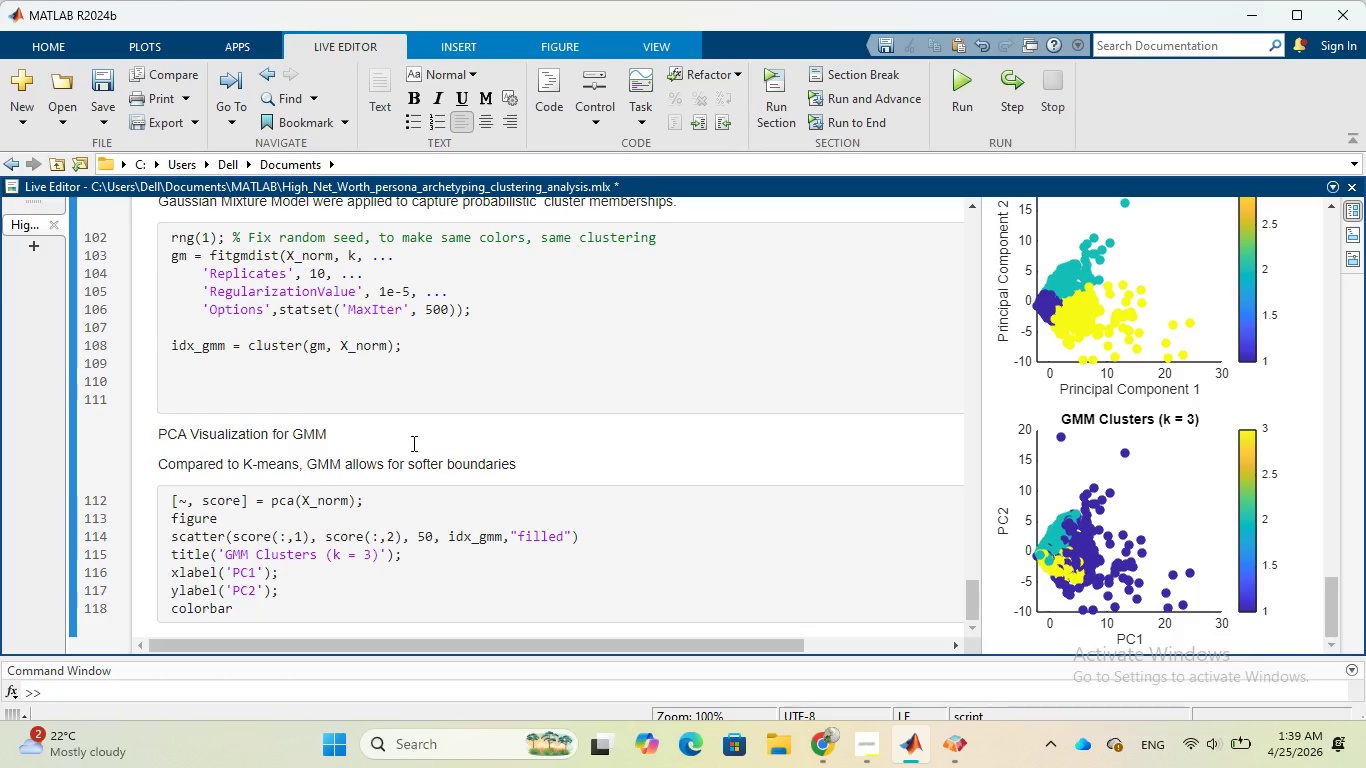 
type(ettwee)
 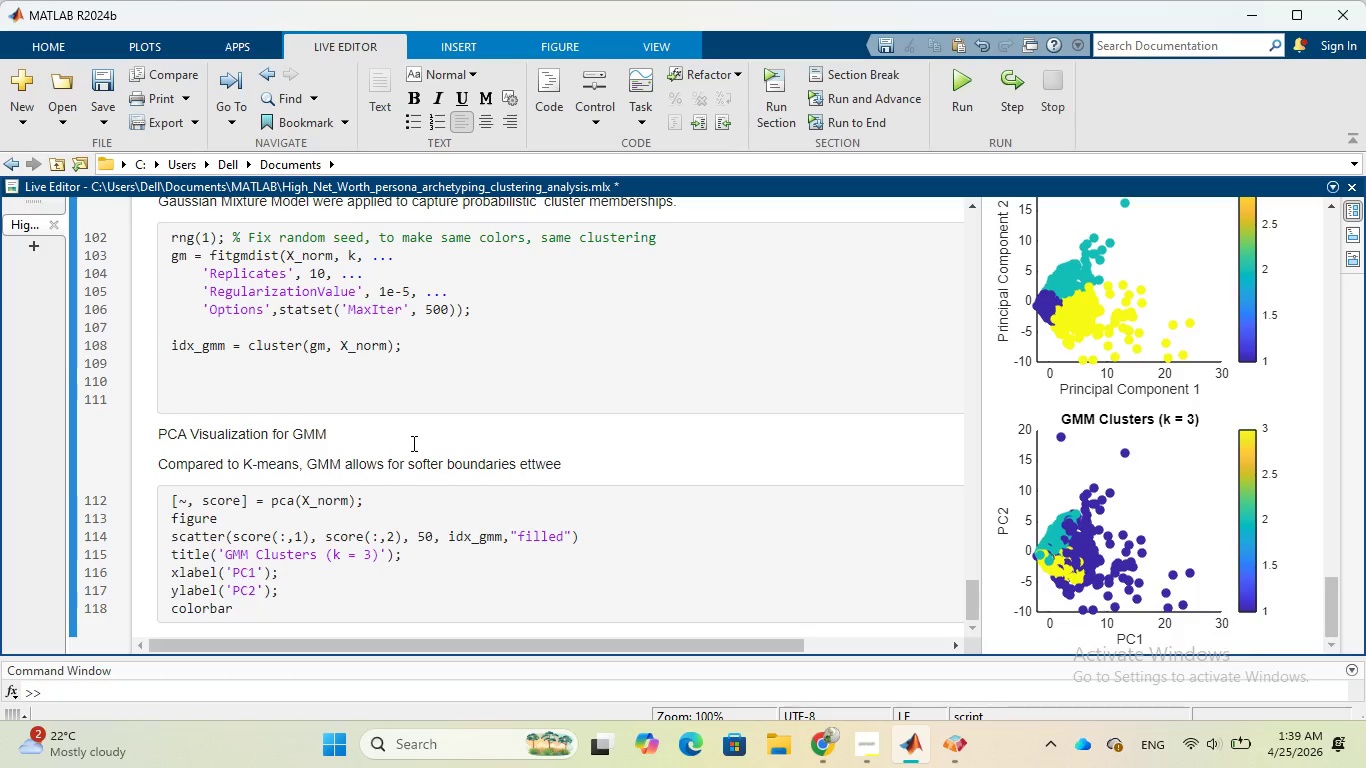 
key(ArrowLeft)
 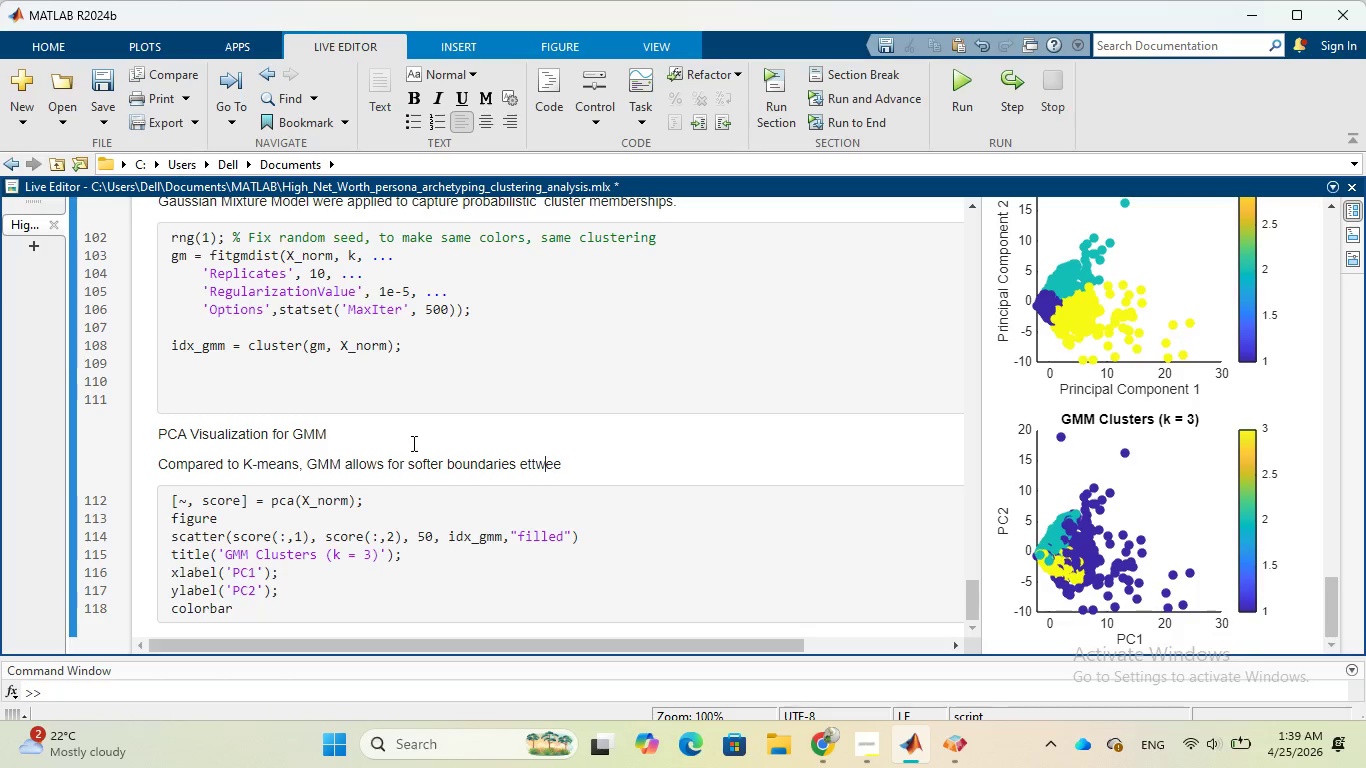 
key(ArrowLeft)
 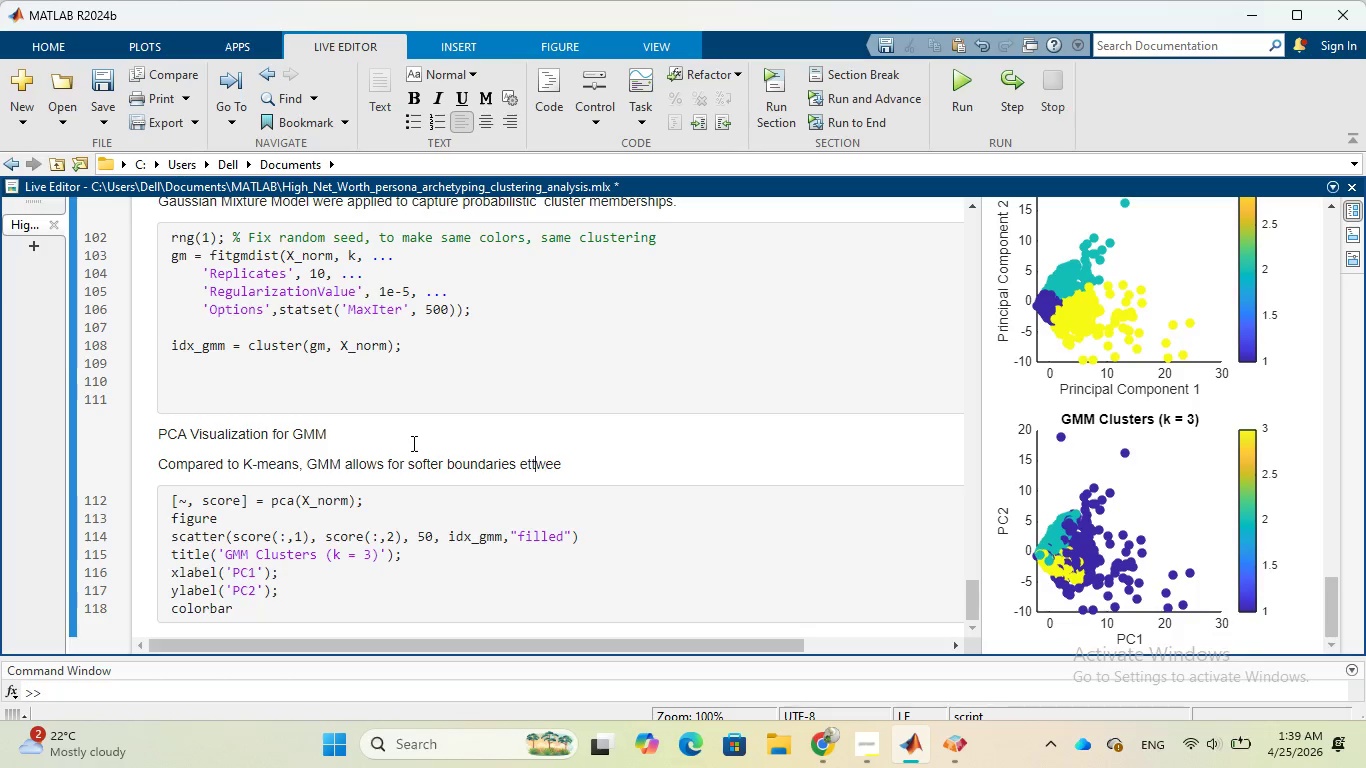 
key(ArrowLeft)
 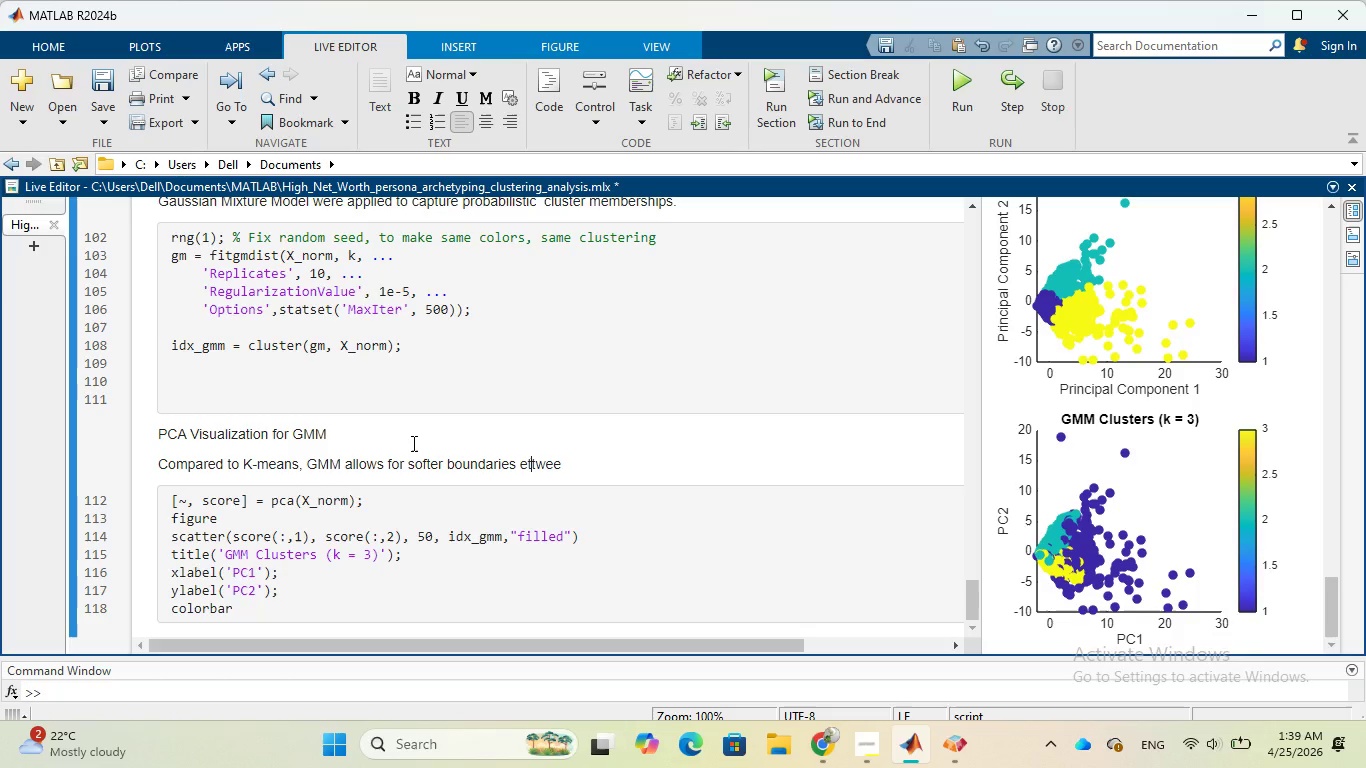 
key(ArrowLeft)
 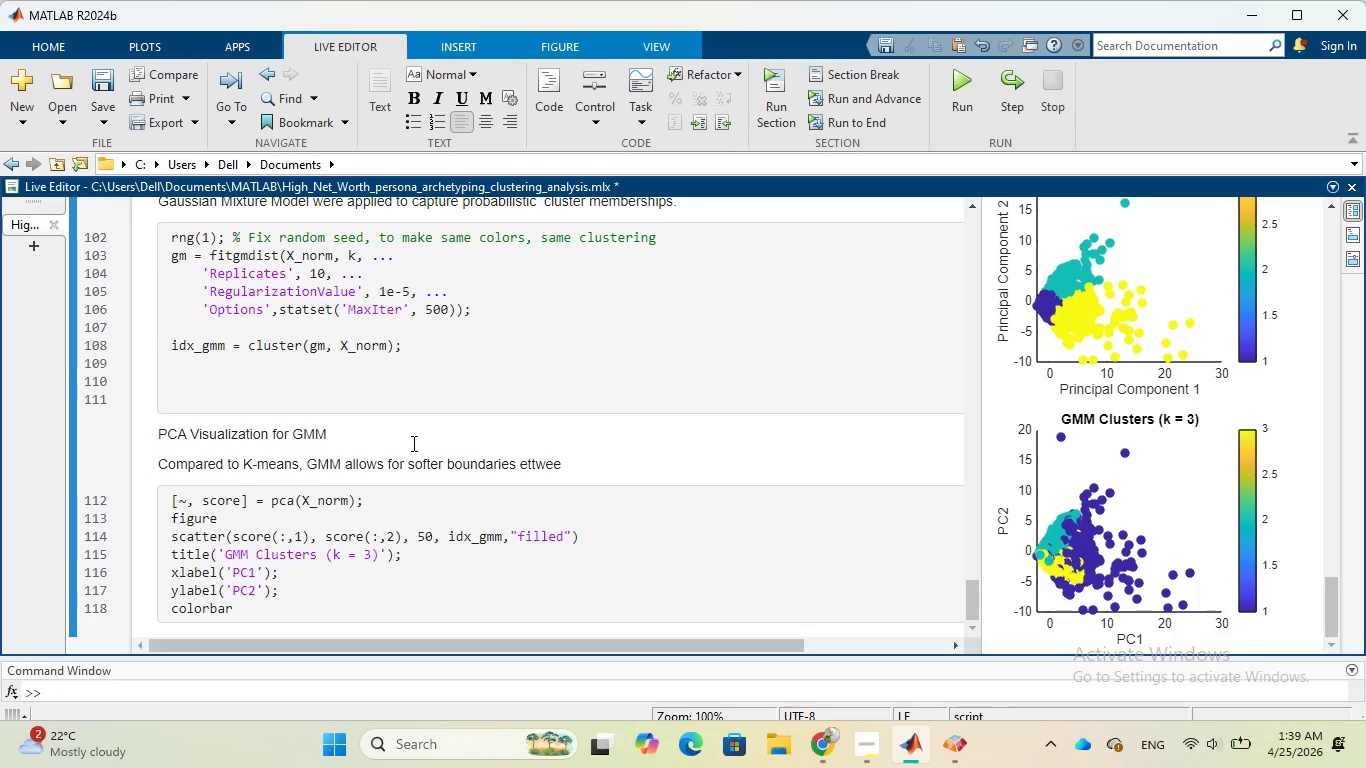 
key(Backspace)
 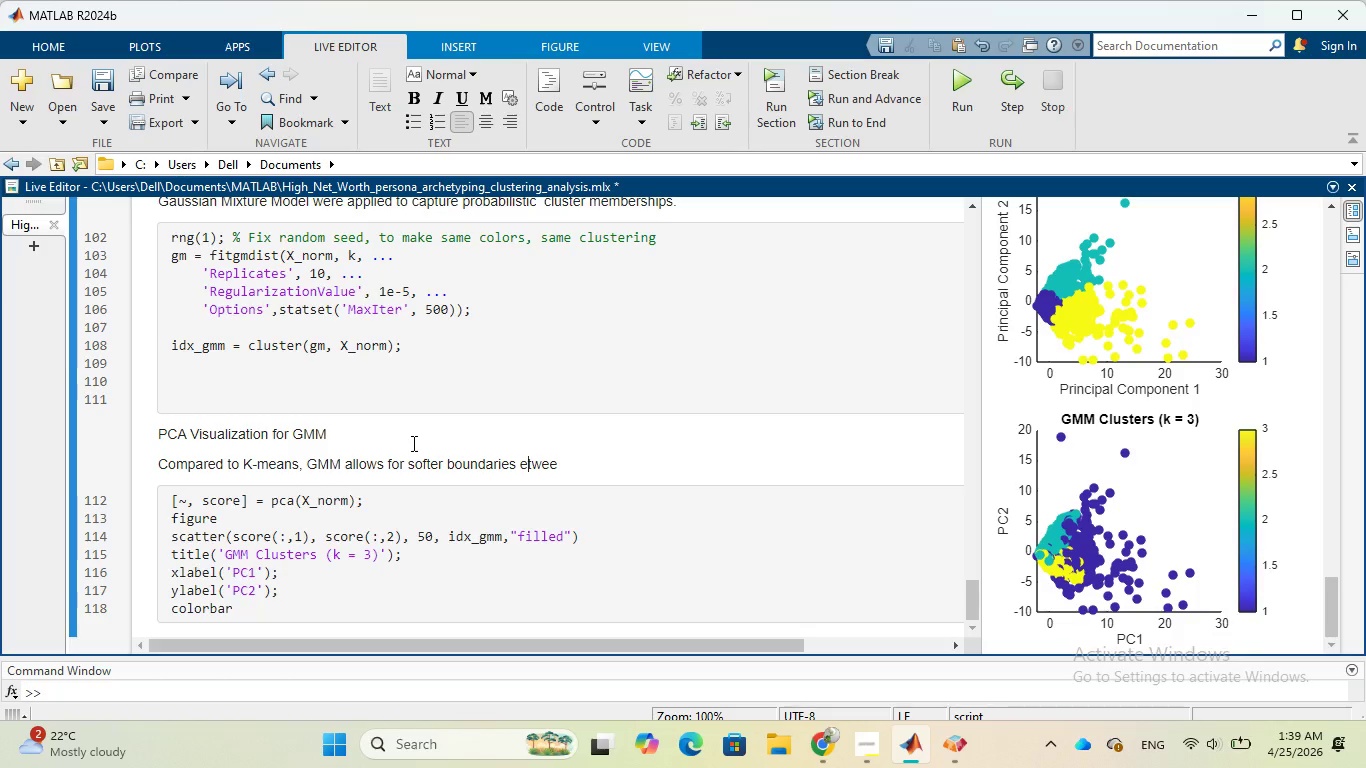 
key(ArrowLeft)
 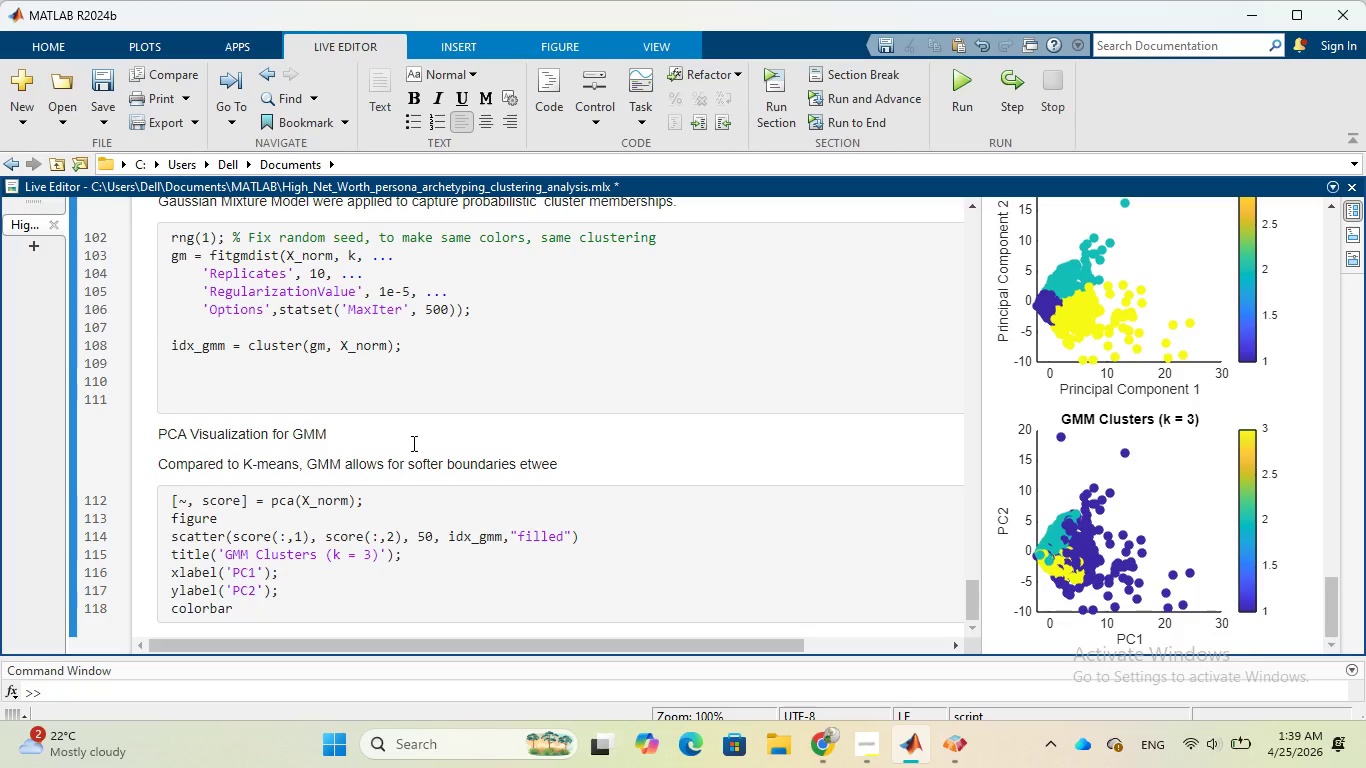 
key(B)
 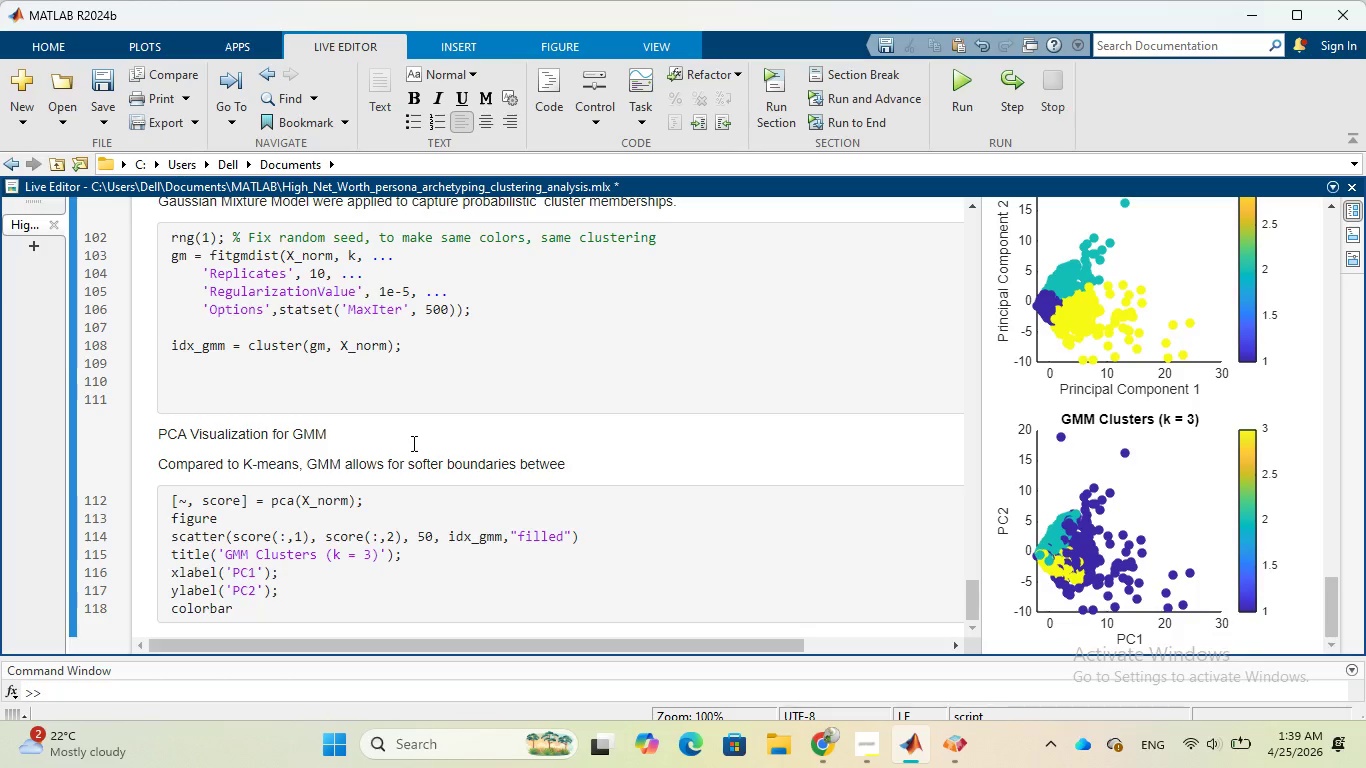 
key(ArrowRight)
 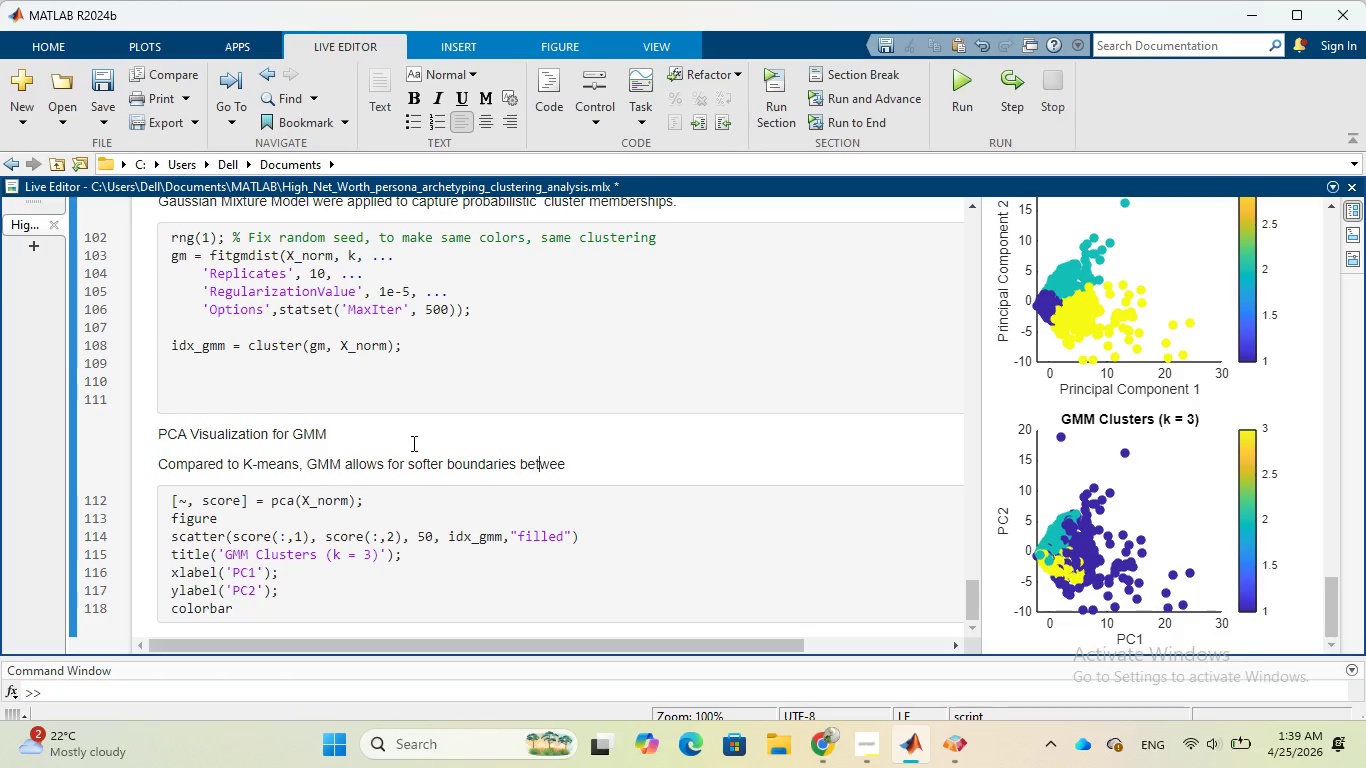 
key(ArrowRight)
 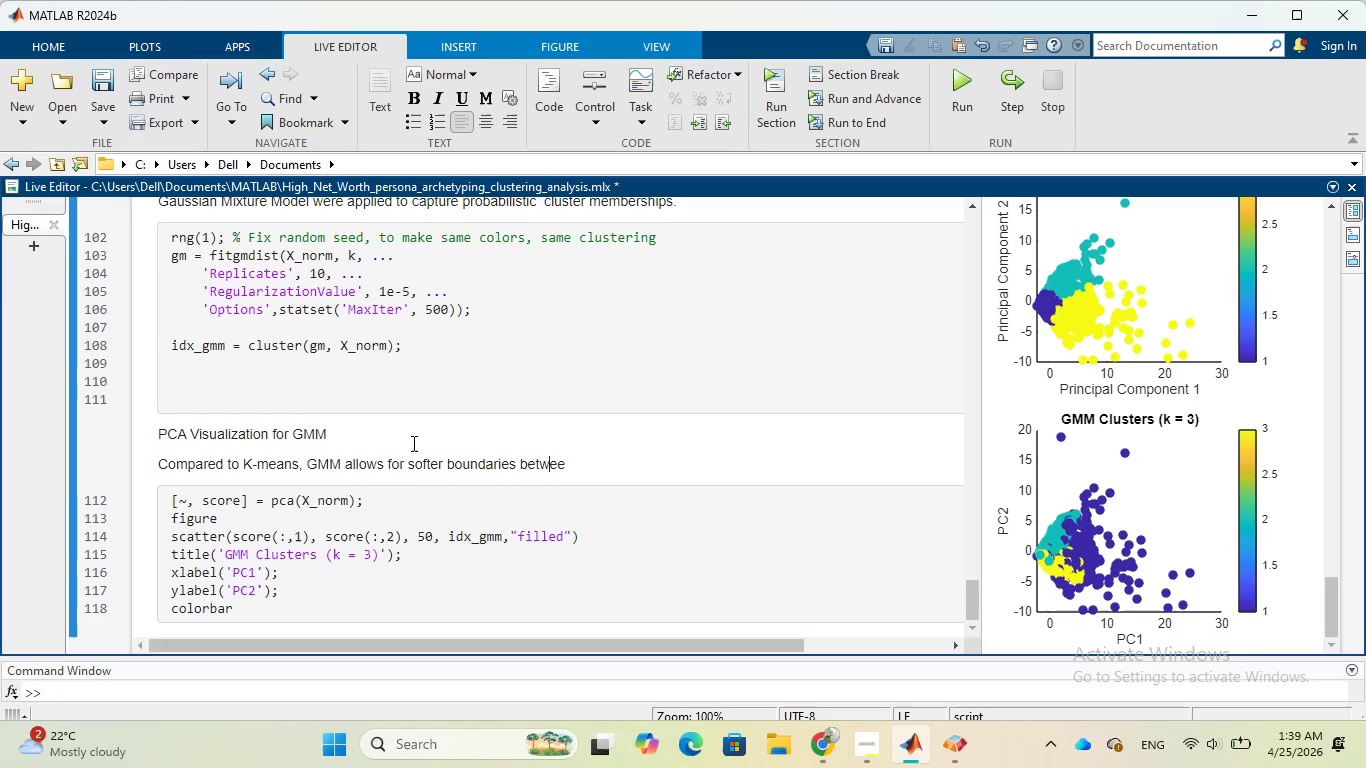 
key(ArrowRight)
 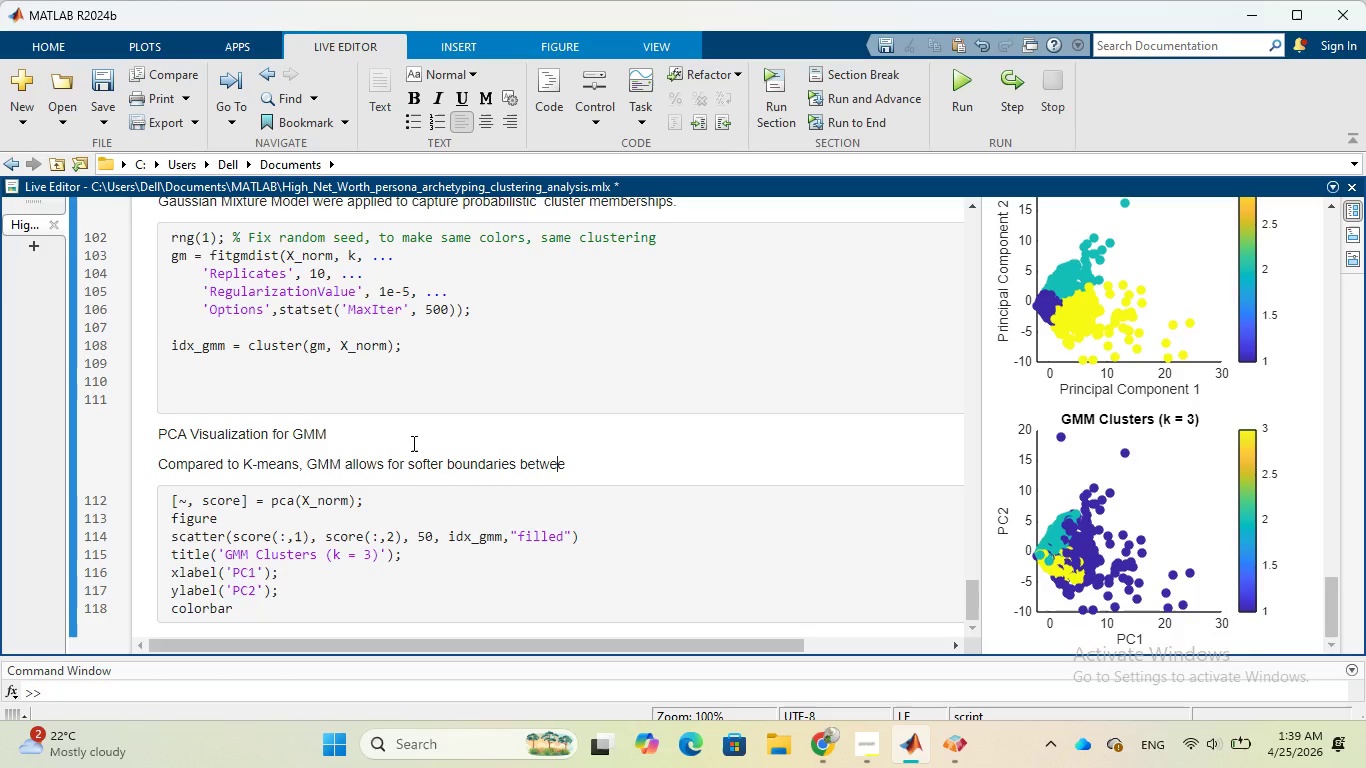 
key(ArrowRight)
 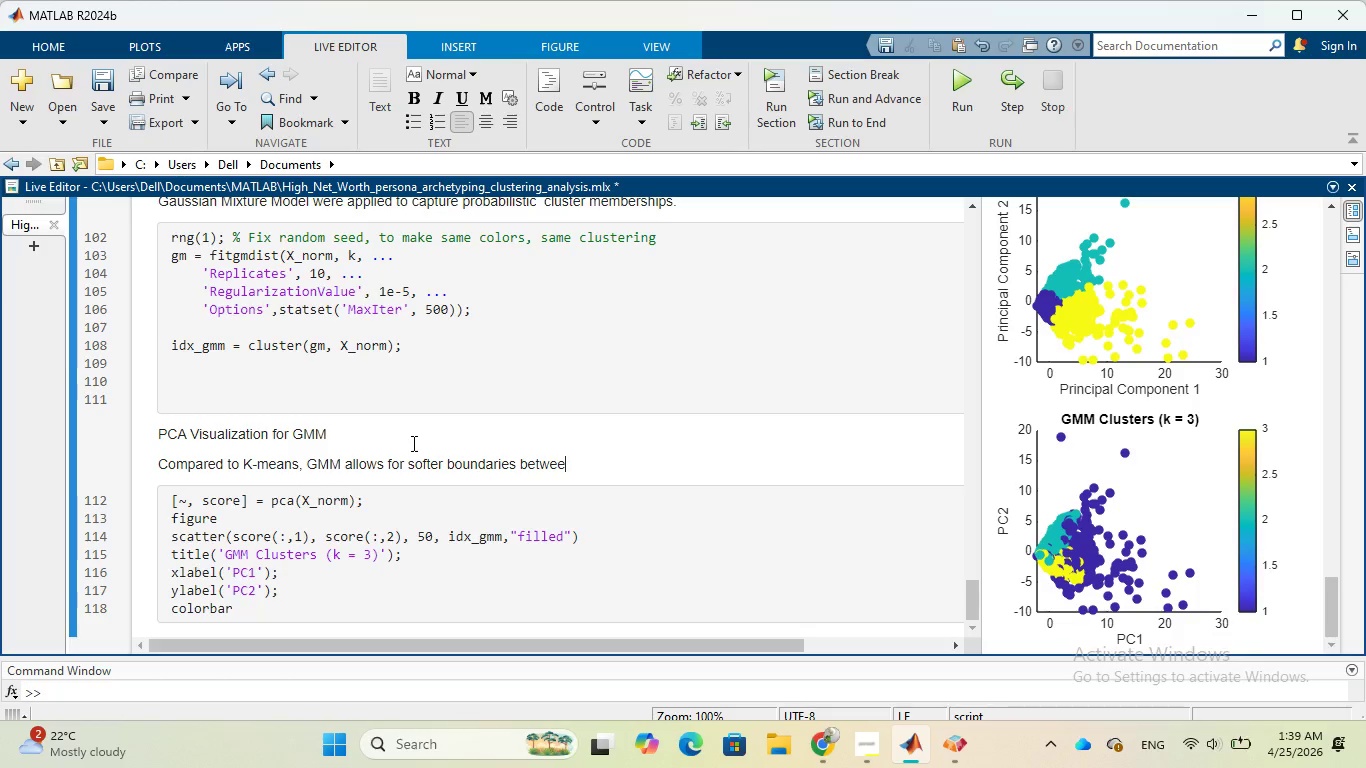 
key(ArrowRight)
 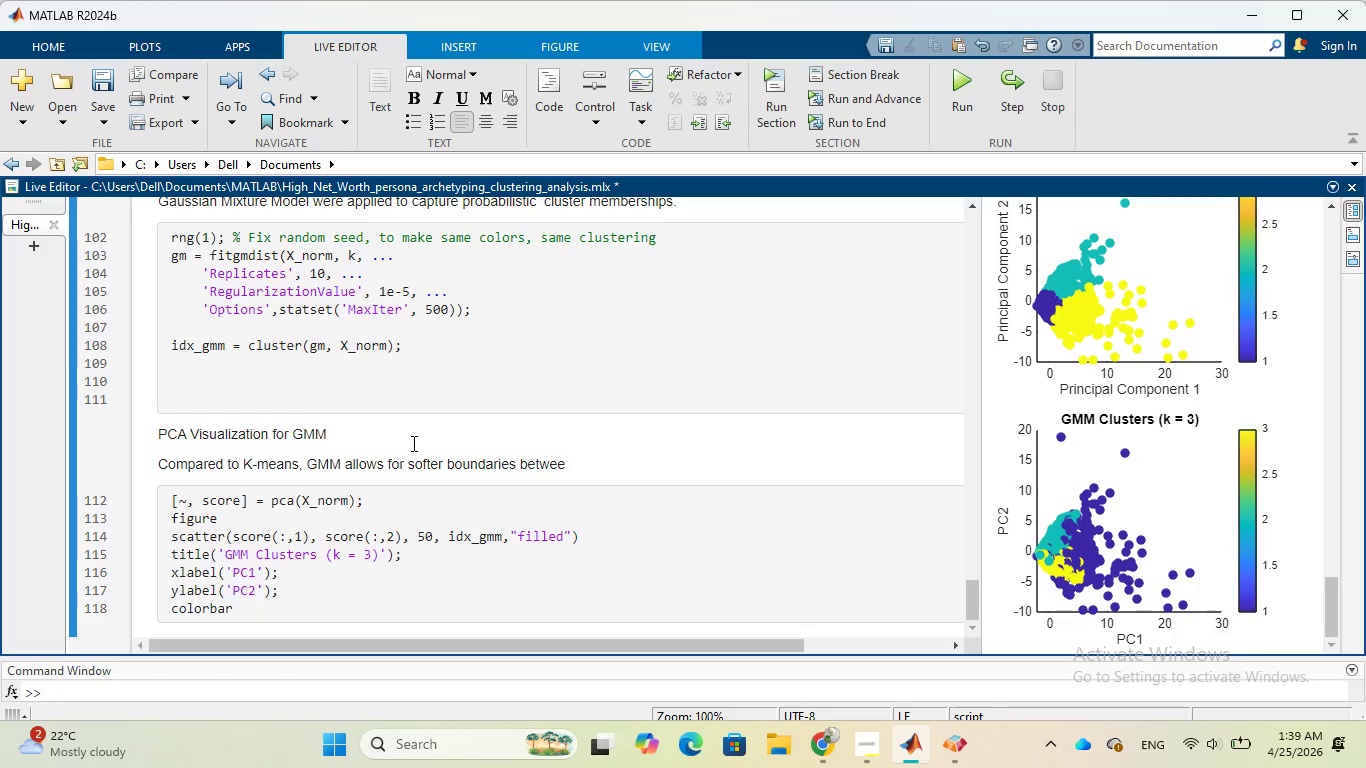 
type(n clusters)
 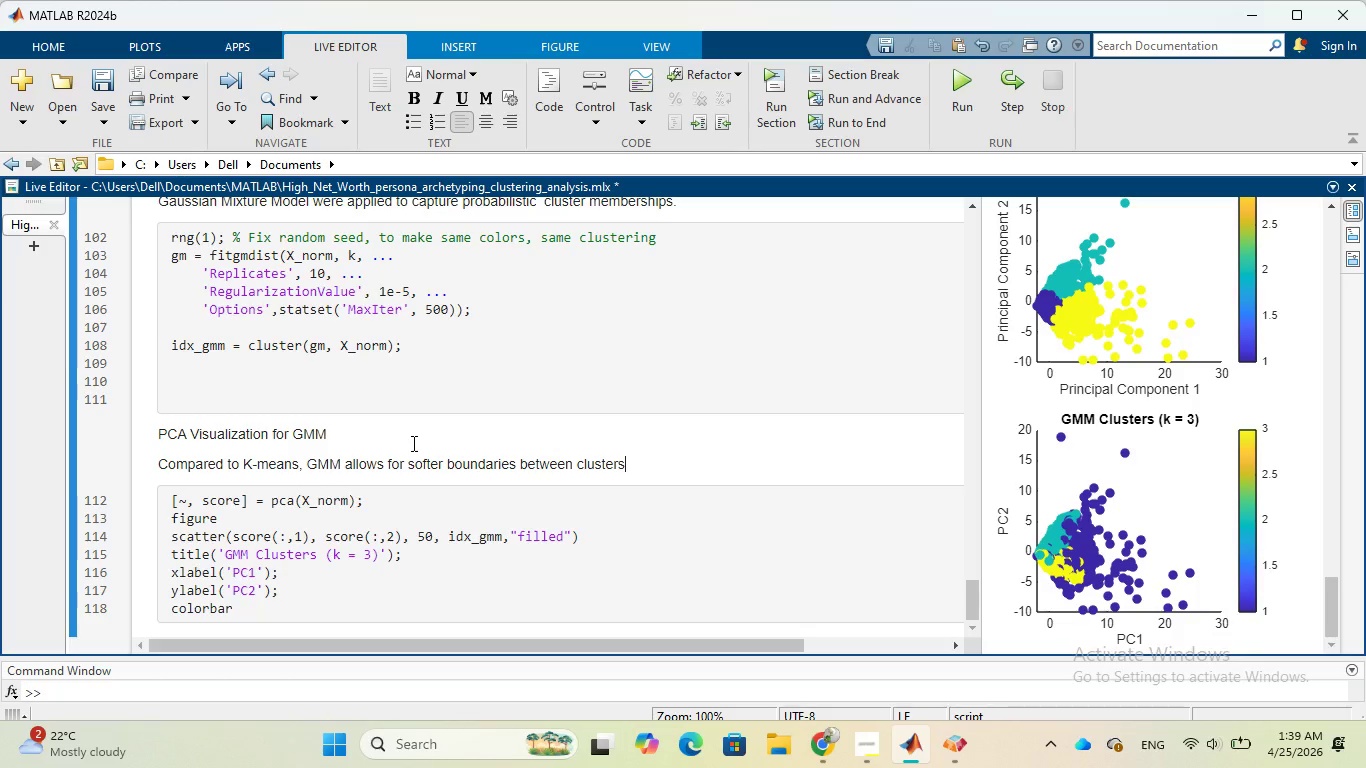 
wait(6.45)
 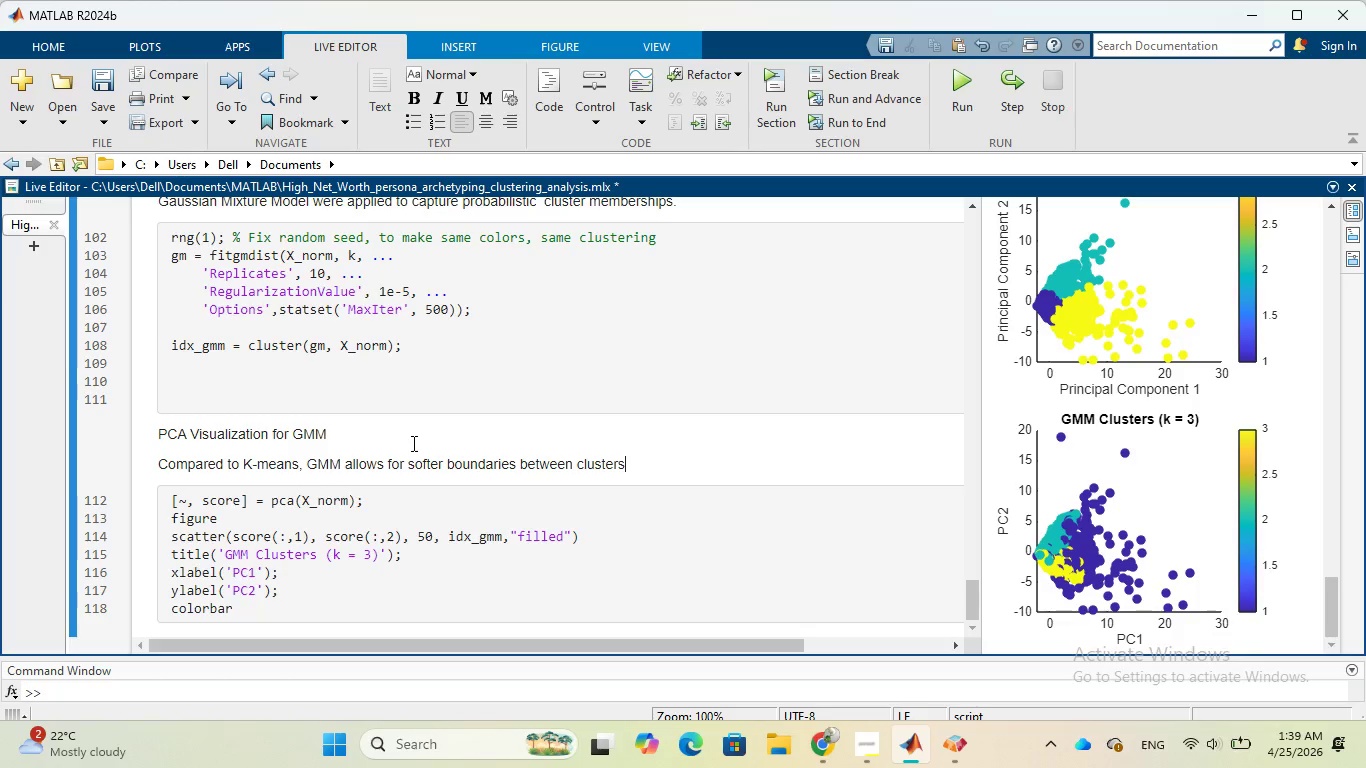 
type(. While K-means)
 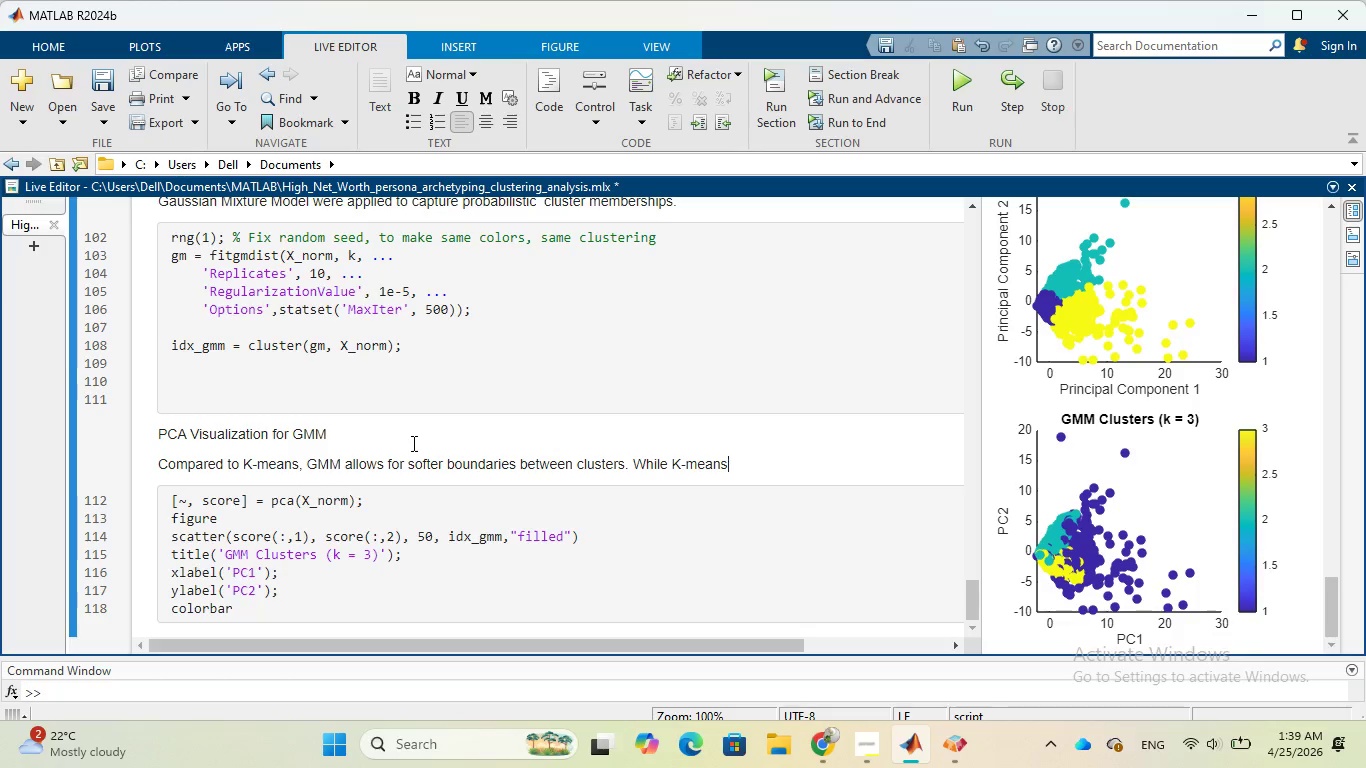 
type( provided clear)
 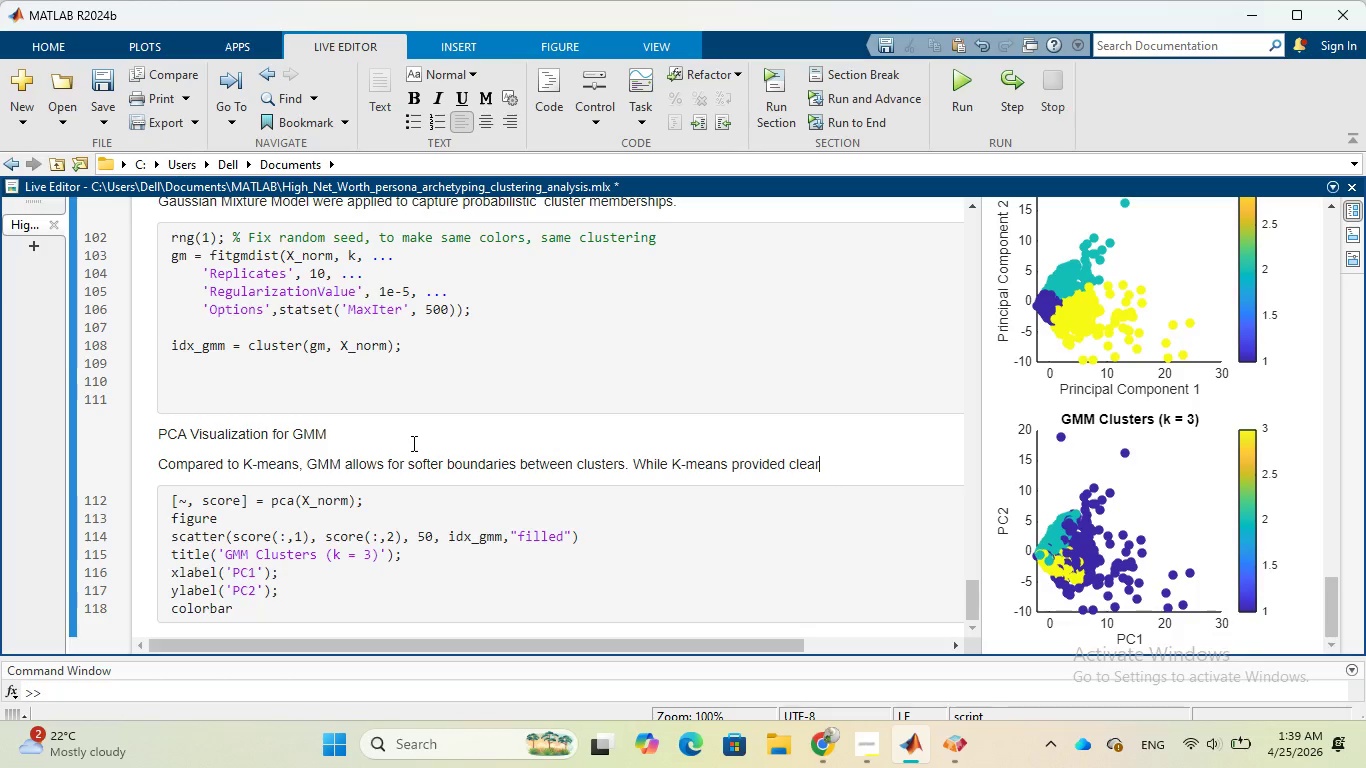 
type( segmentation)
 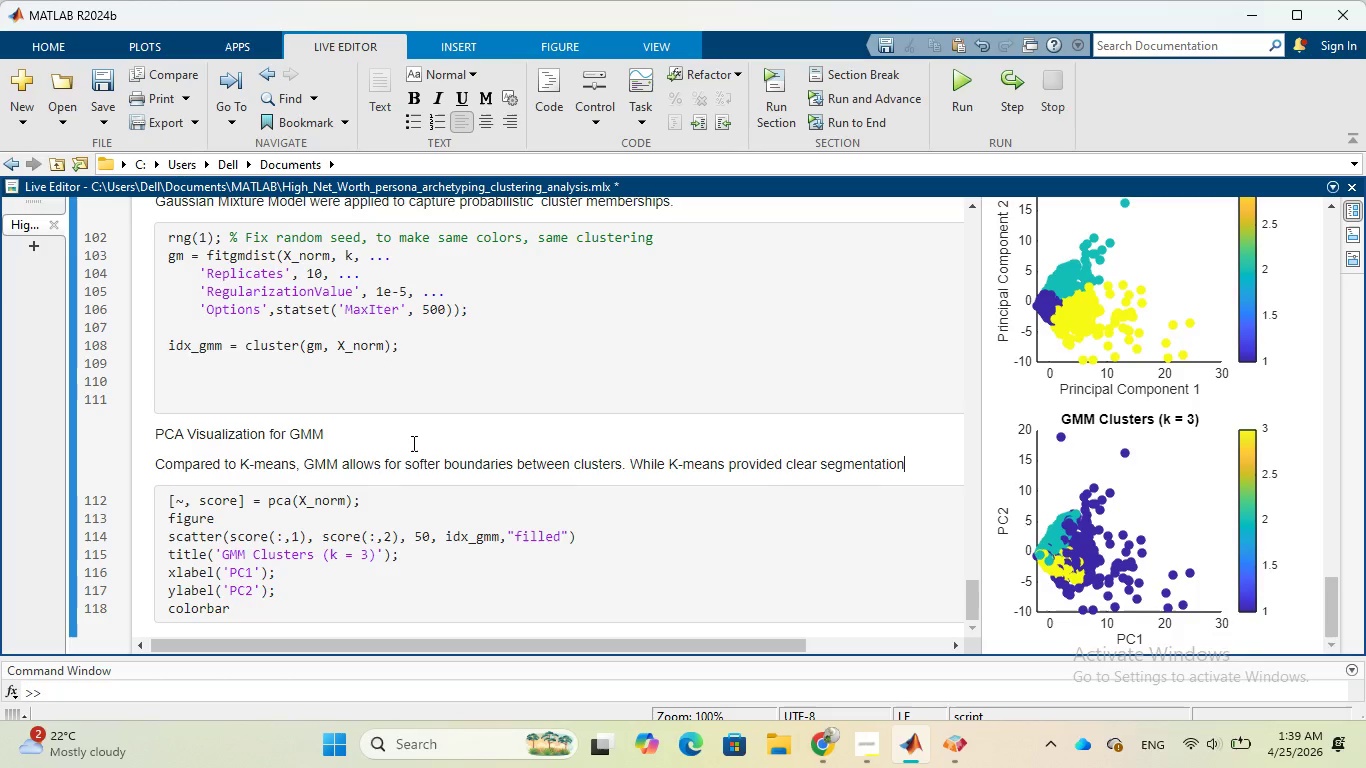 
type(, GMM)
 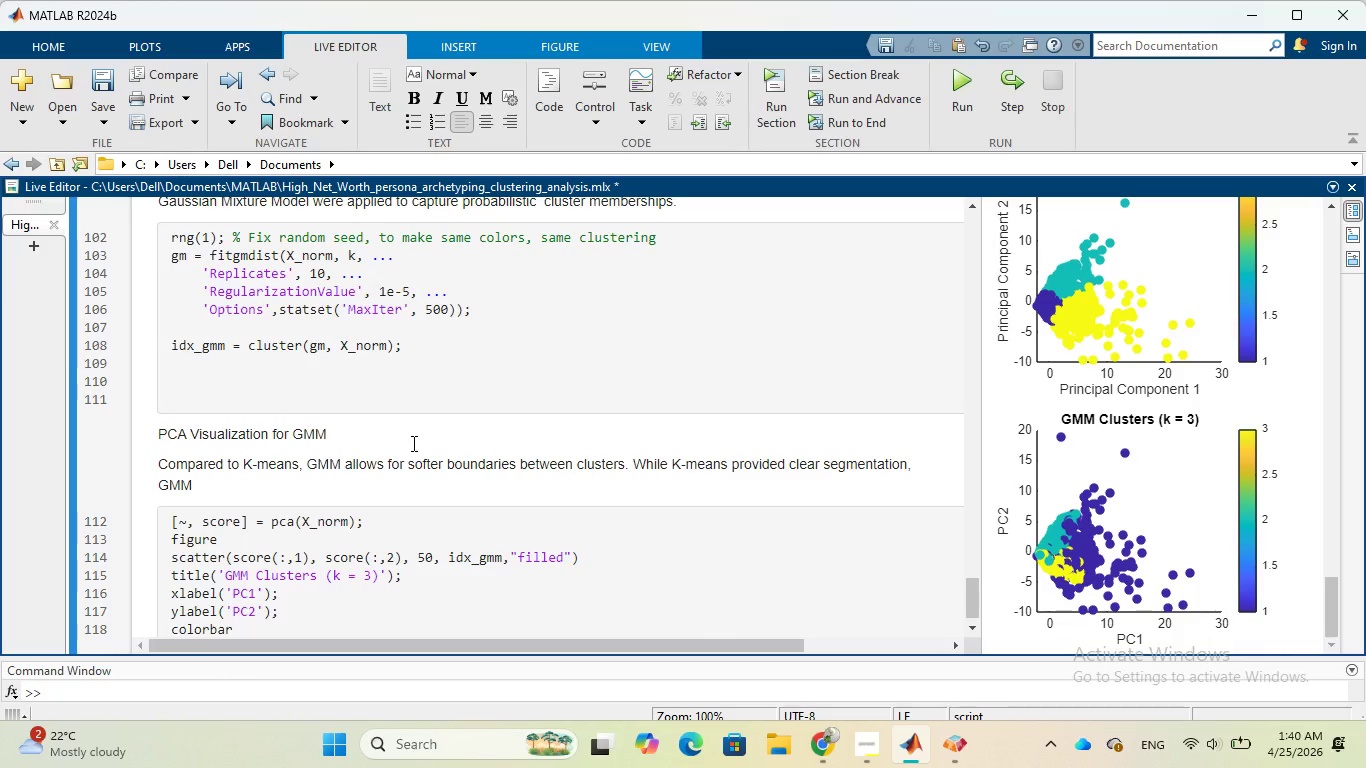 
wait(5.19)
 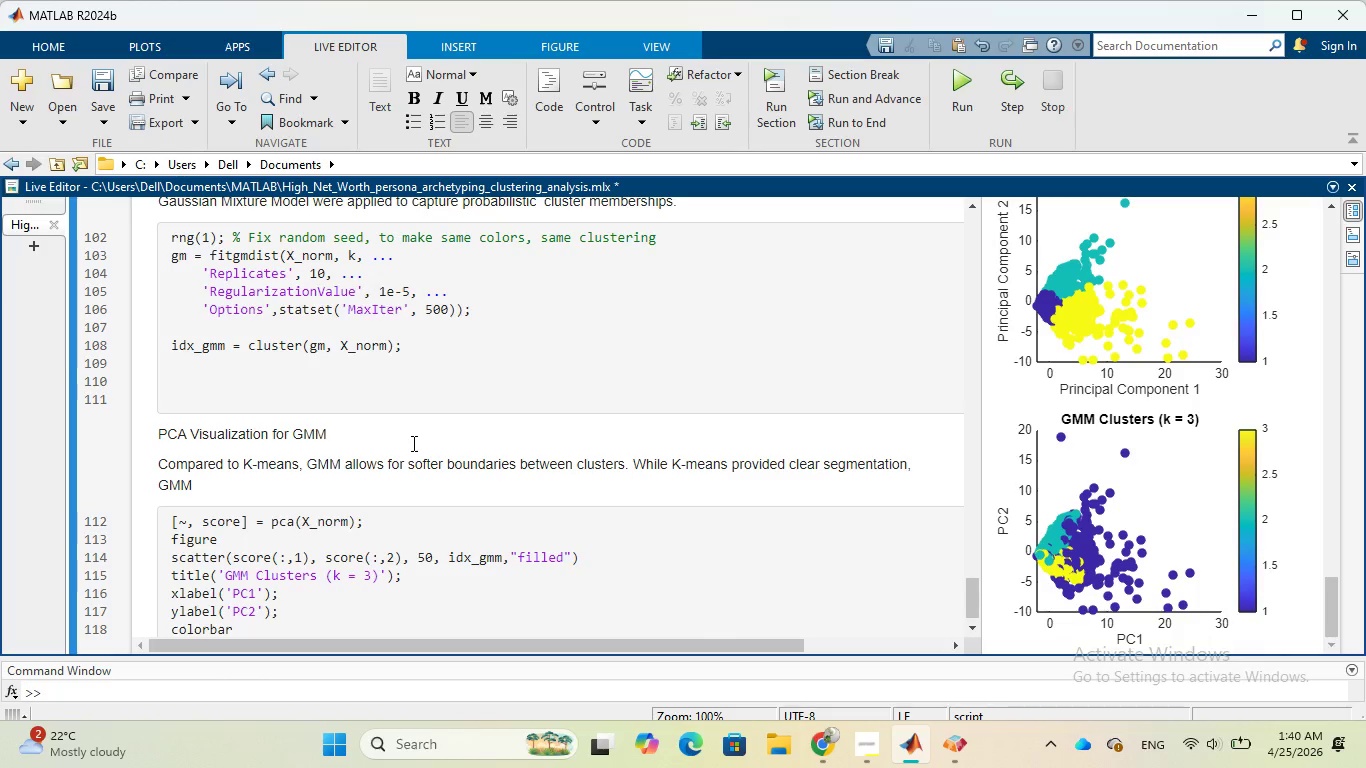 
type( revaled overlapping )
 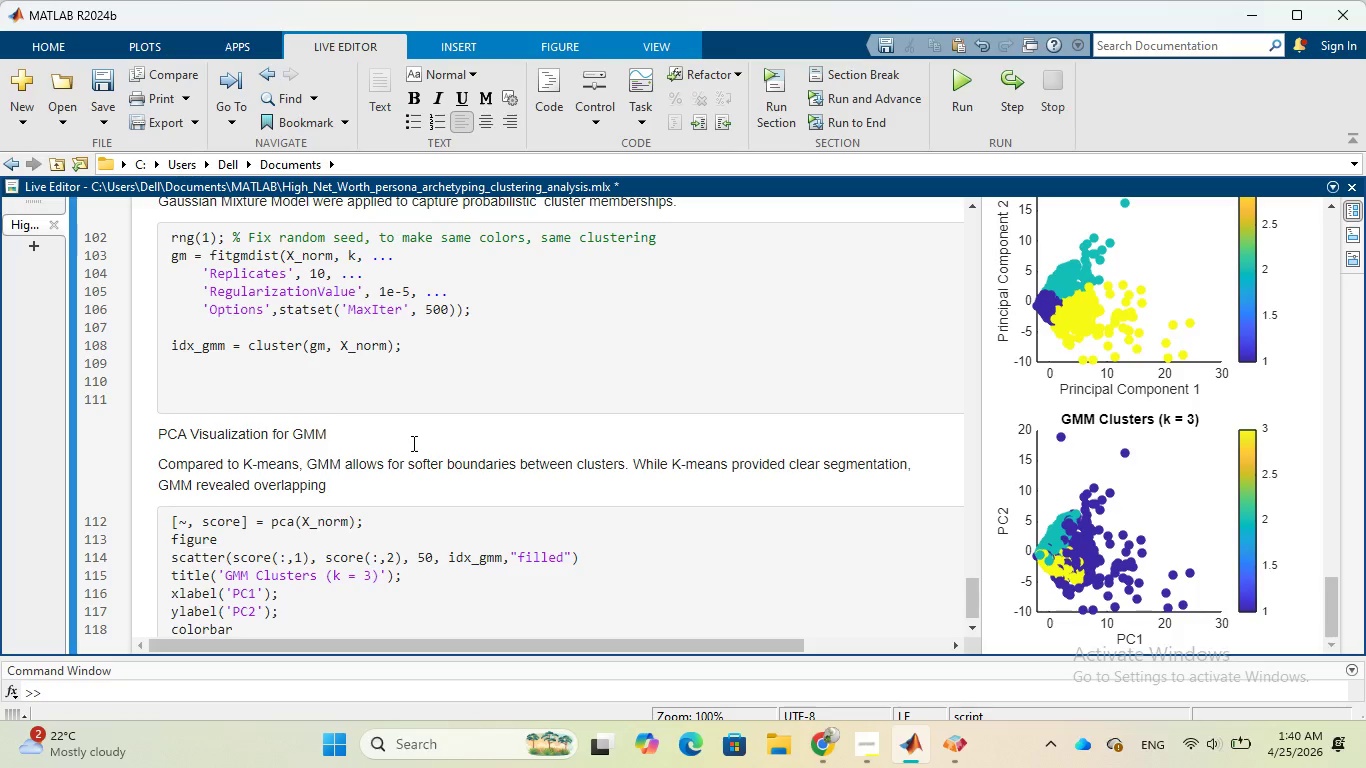 
type(financial behaviors )
 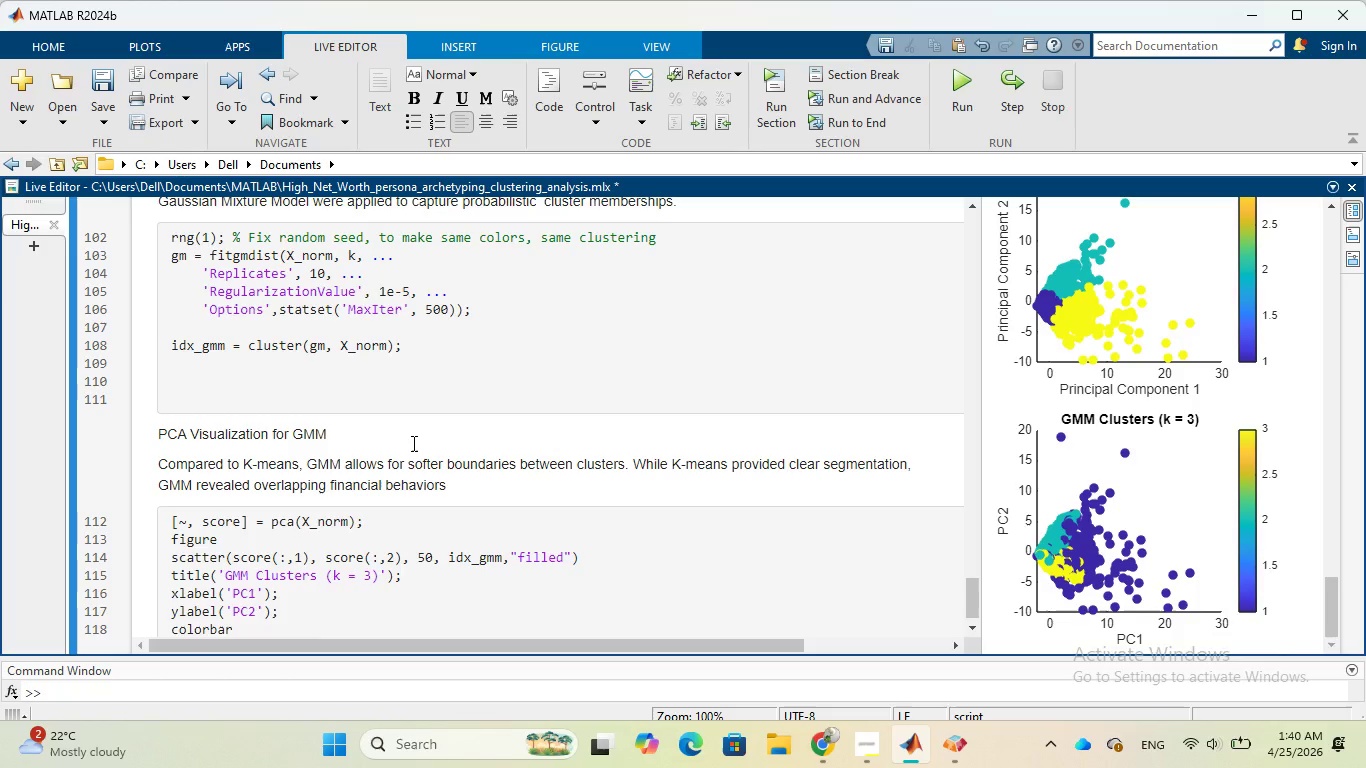 
type(,)
key(Backspace)
key(Backspace)
type(, which is ralistic)
 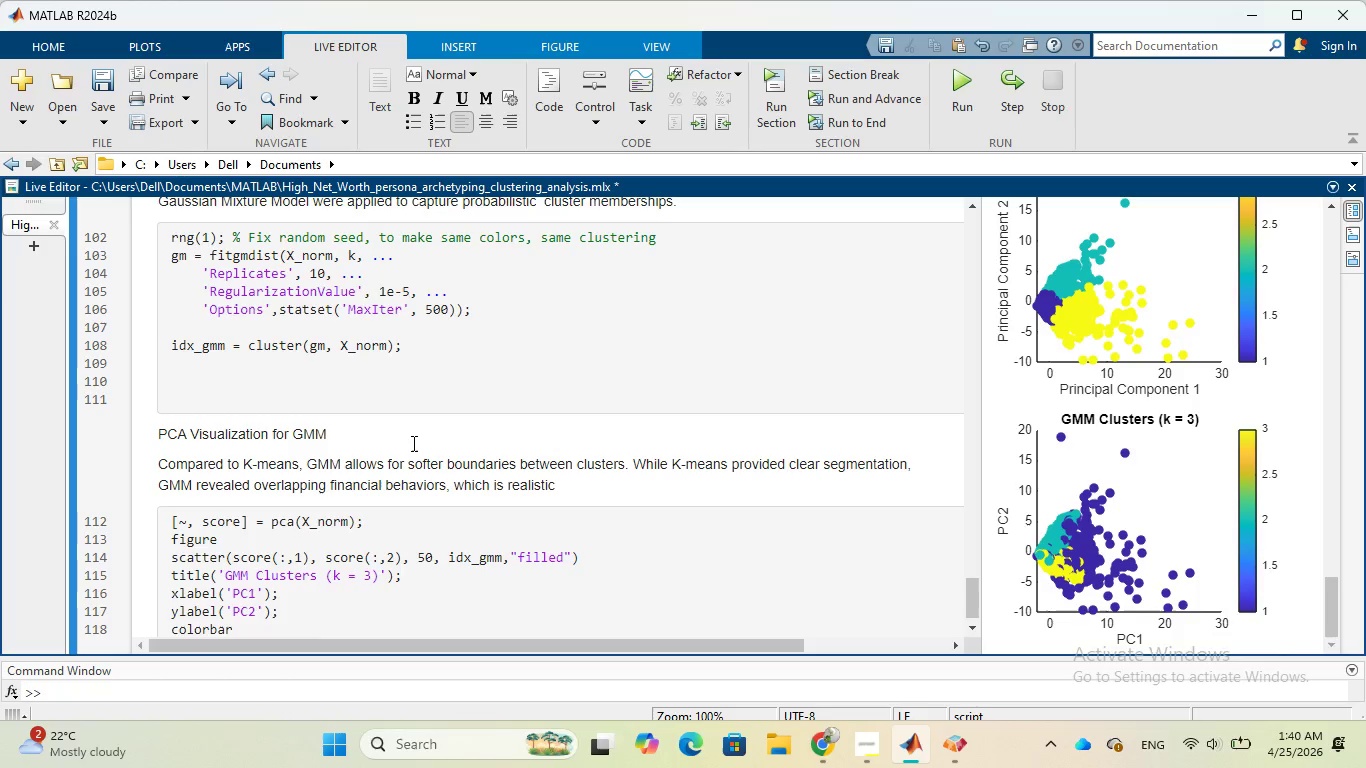 
hold_key(key=E, duration=0.36)
 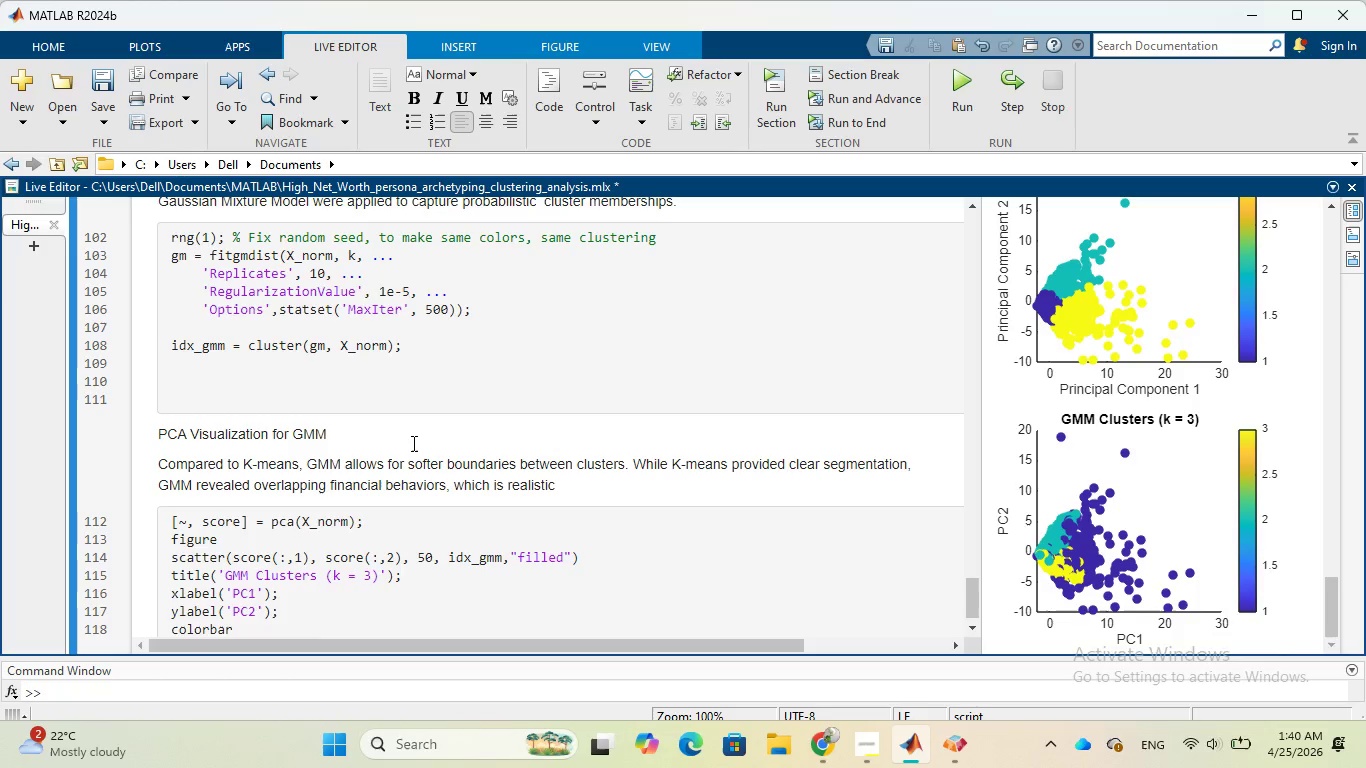 
type( in )
 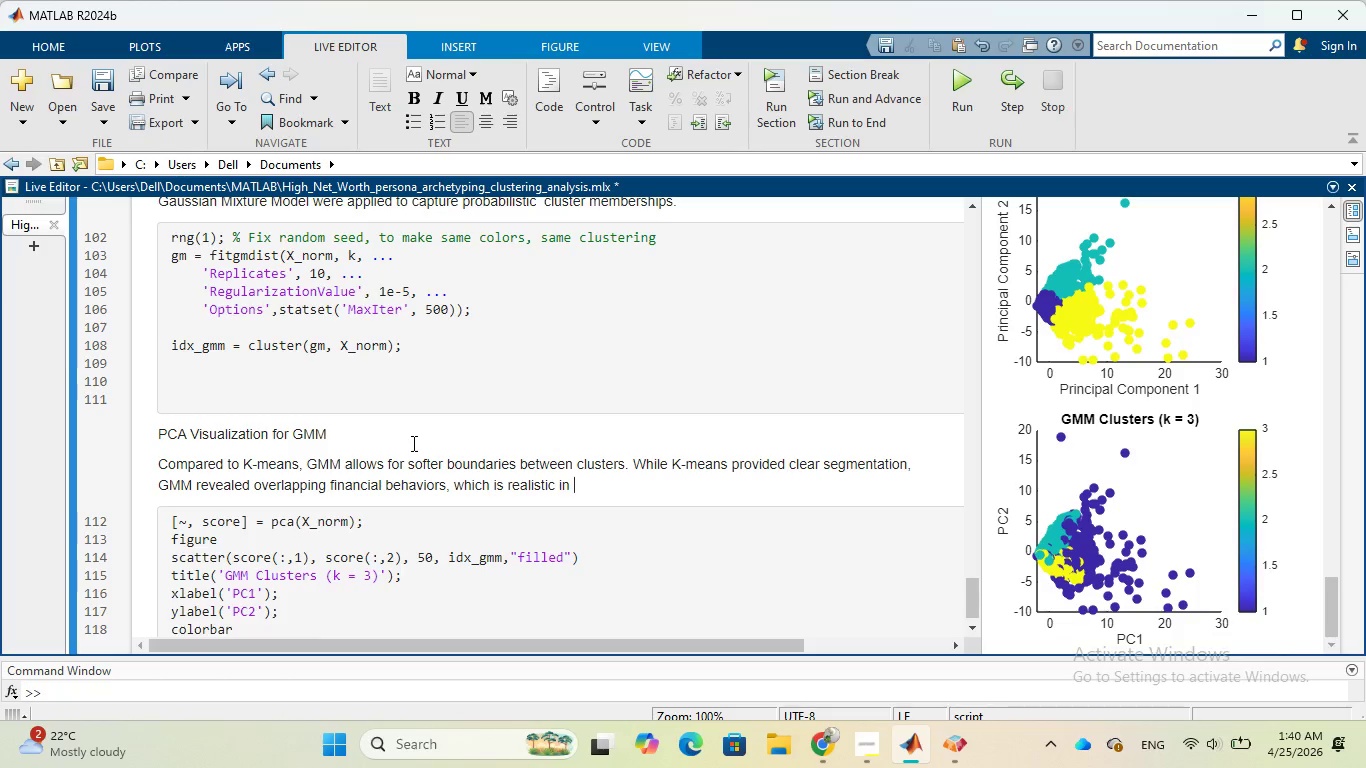 
type(financial data.)
 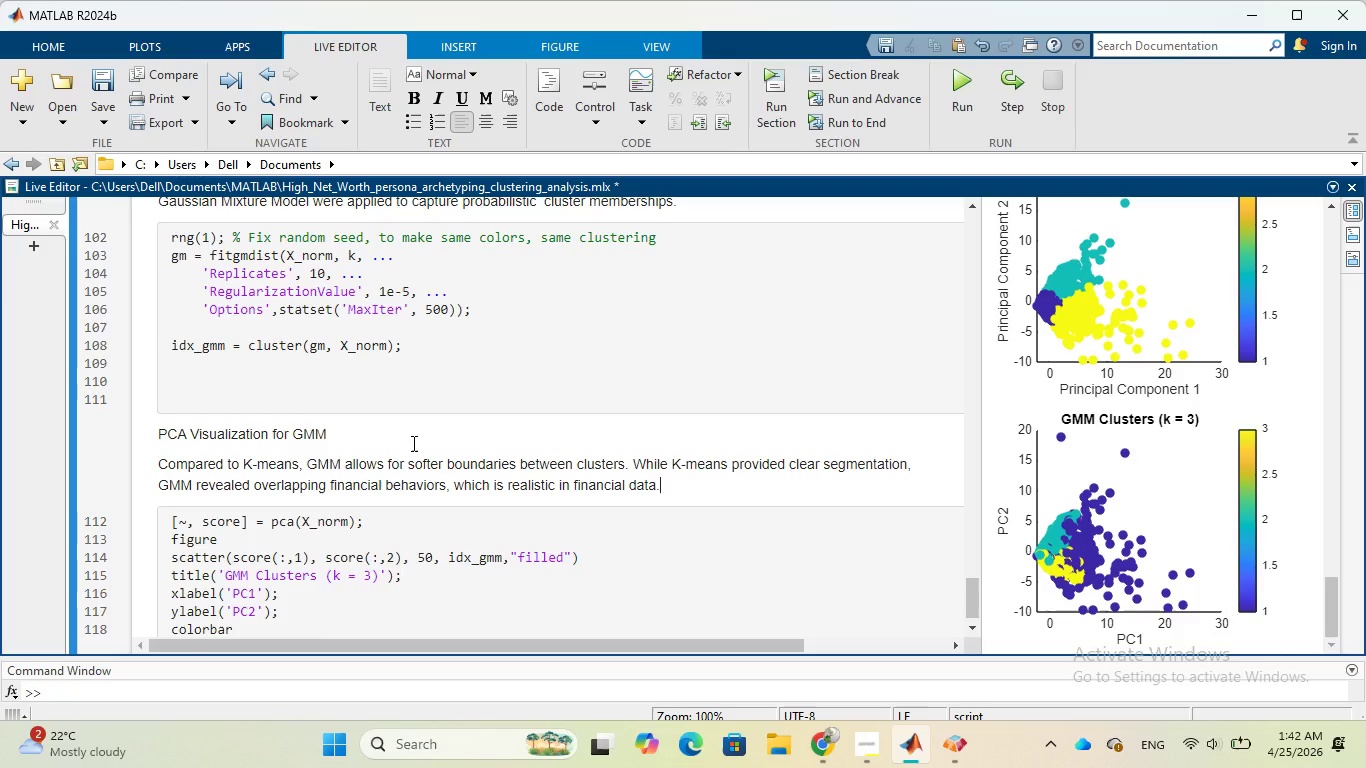 
wait(88.14)
 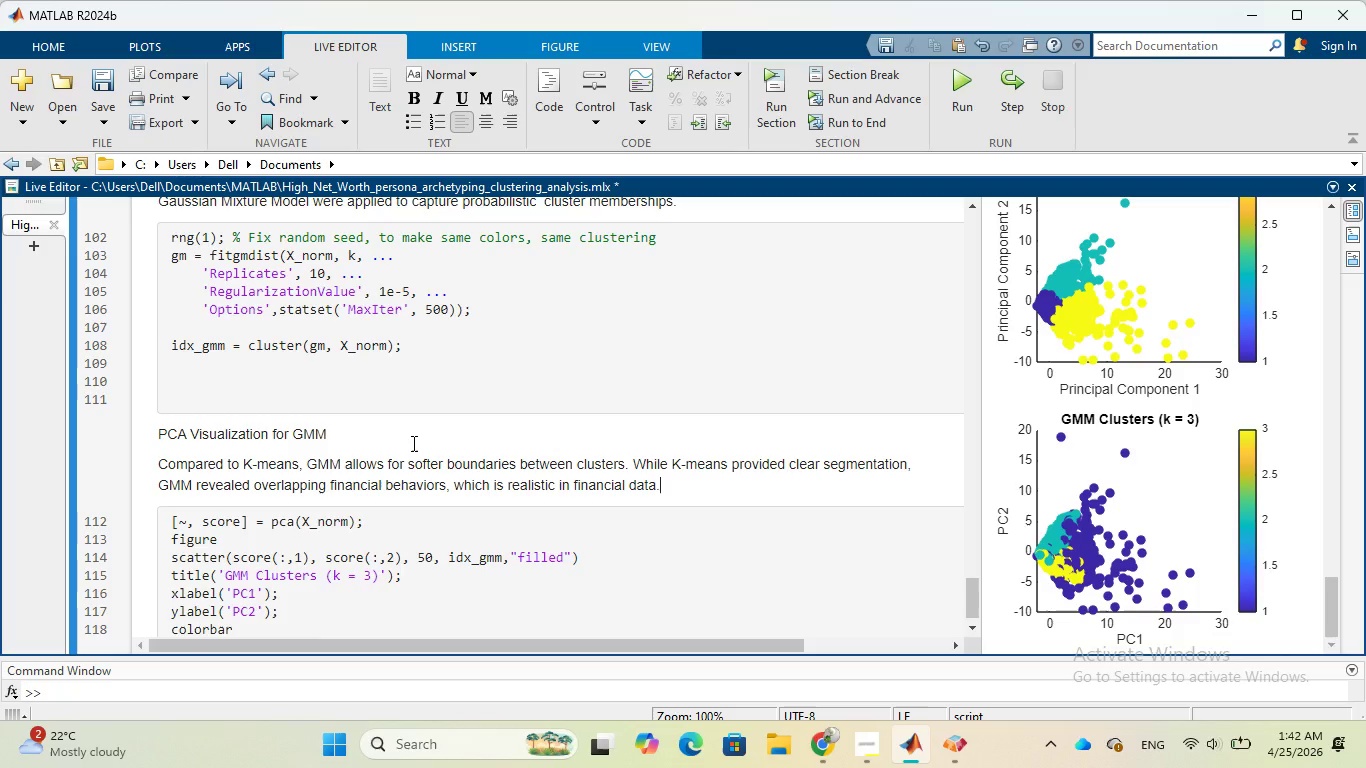 
key(Enter)
 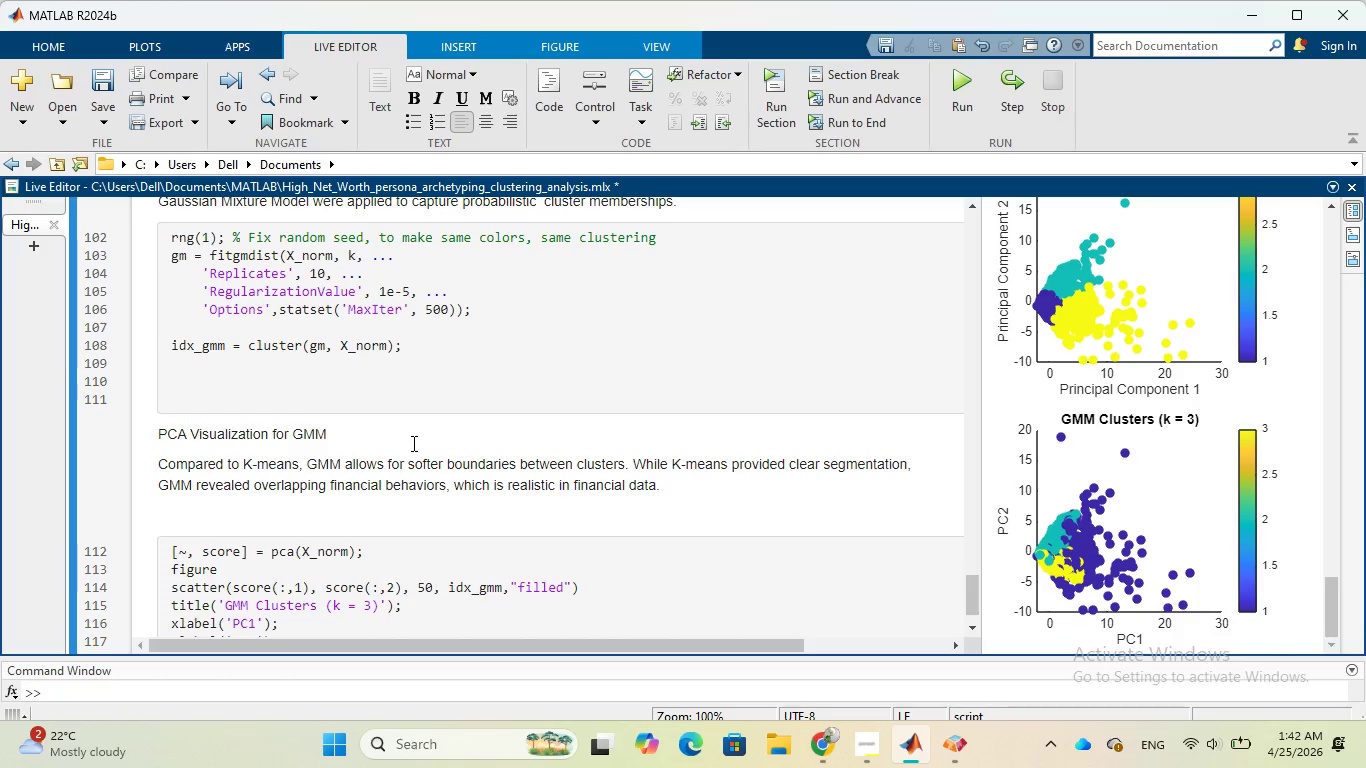 
type(Soft Boundaries: )
 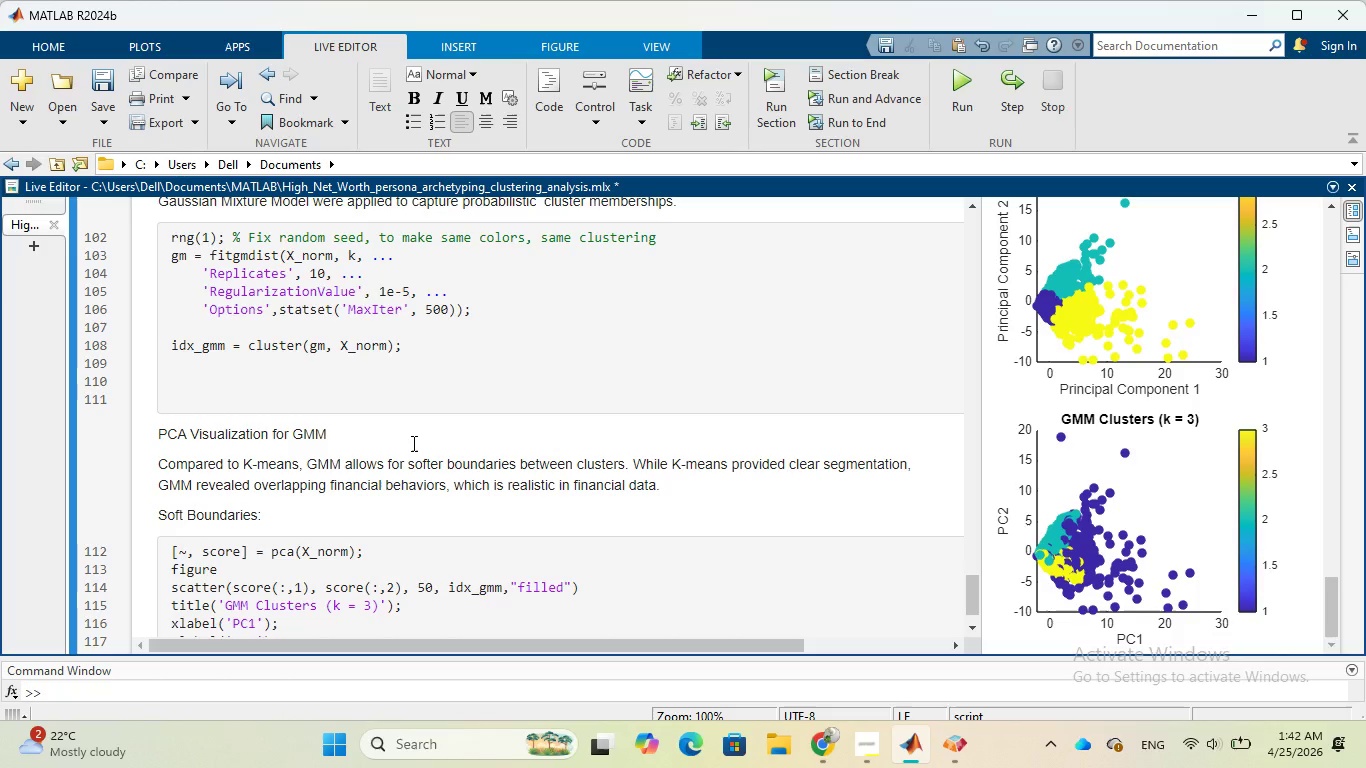 
wait(5.97)
 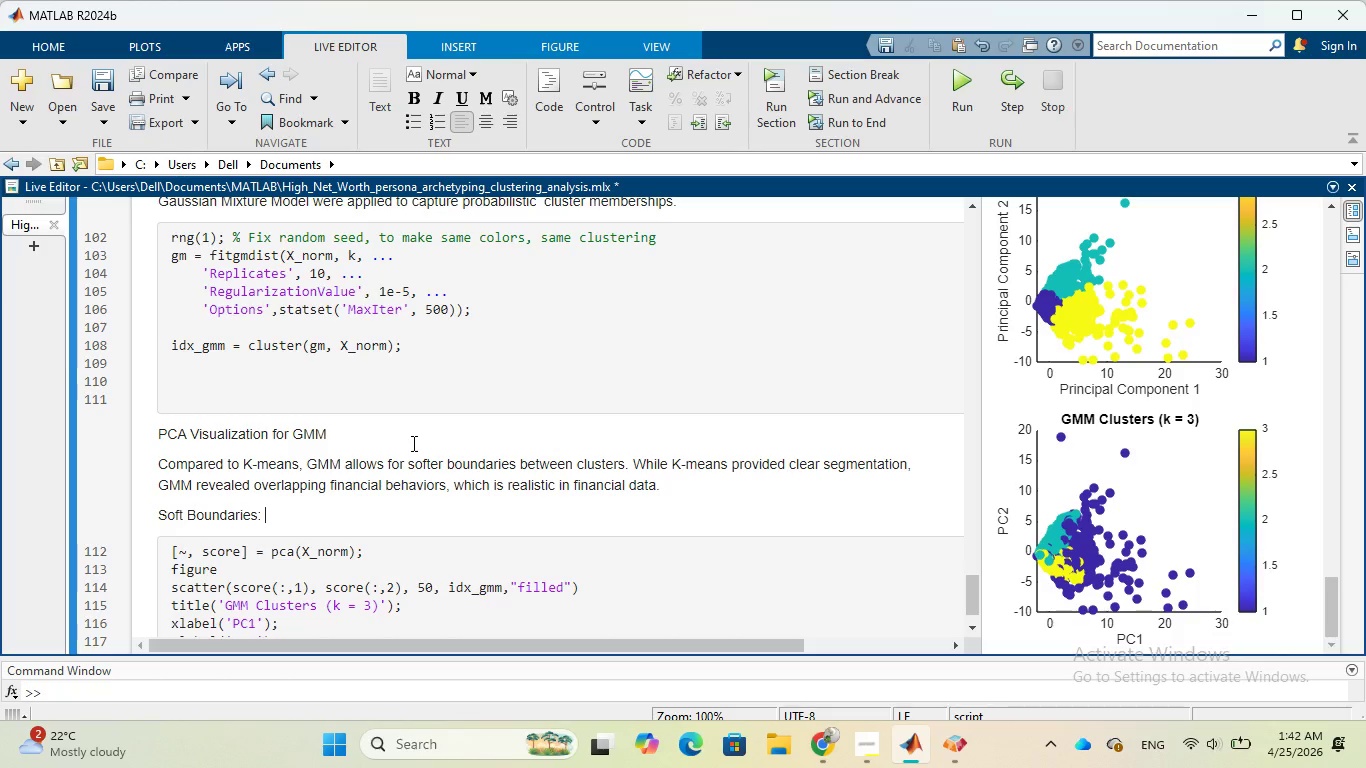 
type(Notice the l)
key(Backspace)
type(bleeding )
 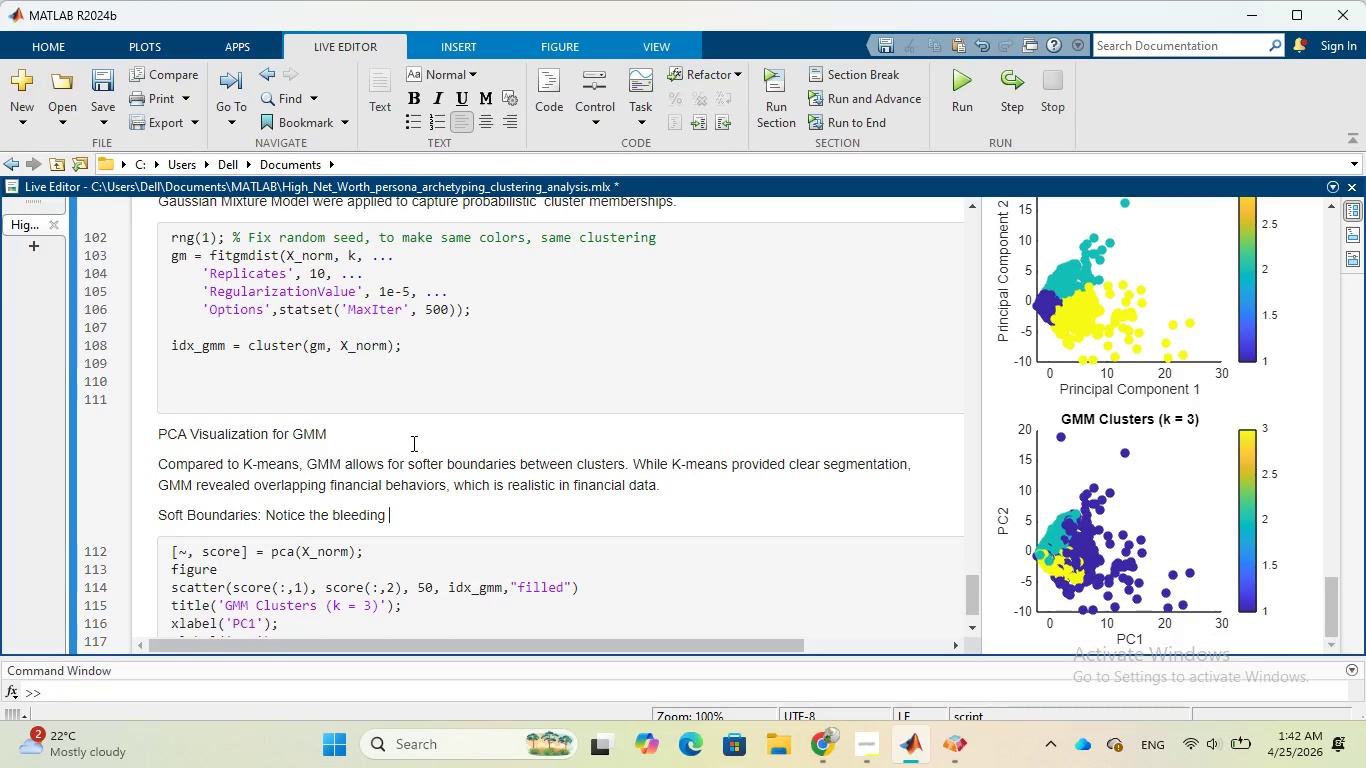 
type(of colors where the clusters )
 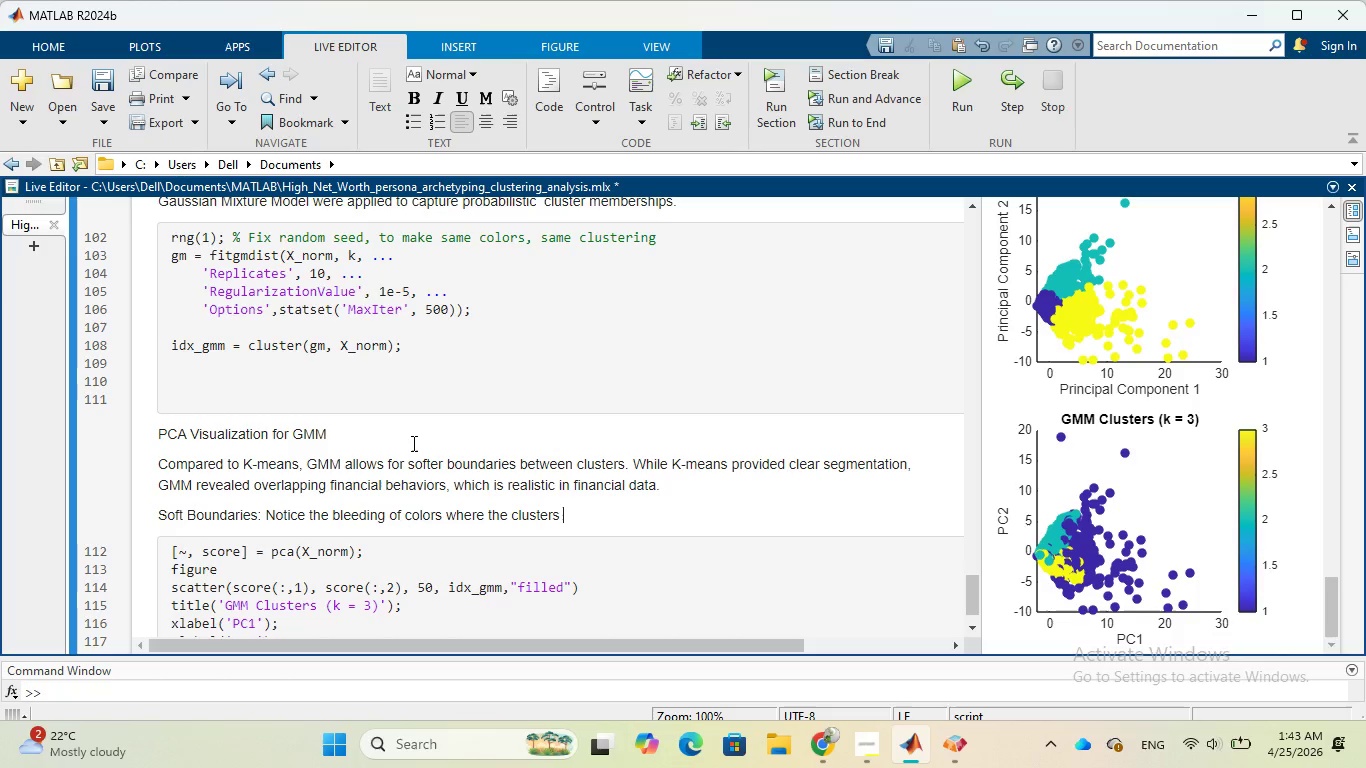 
wait(8.58)
 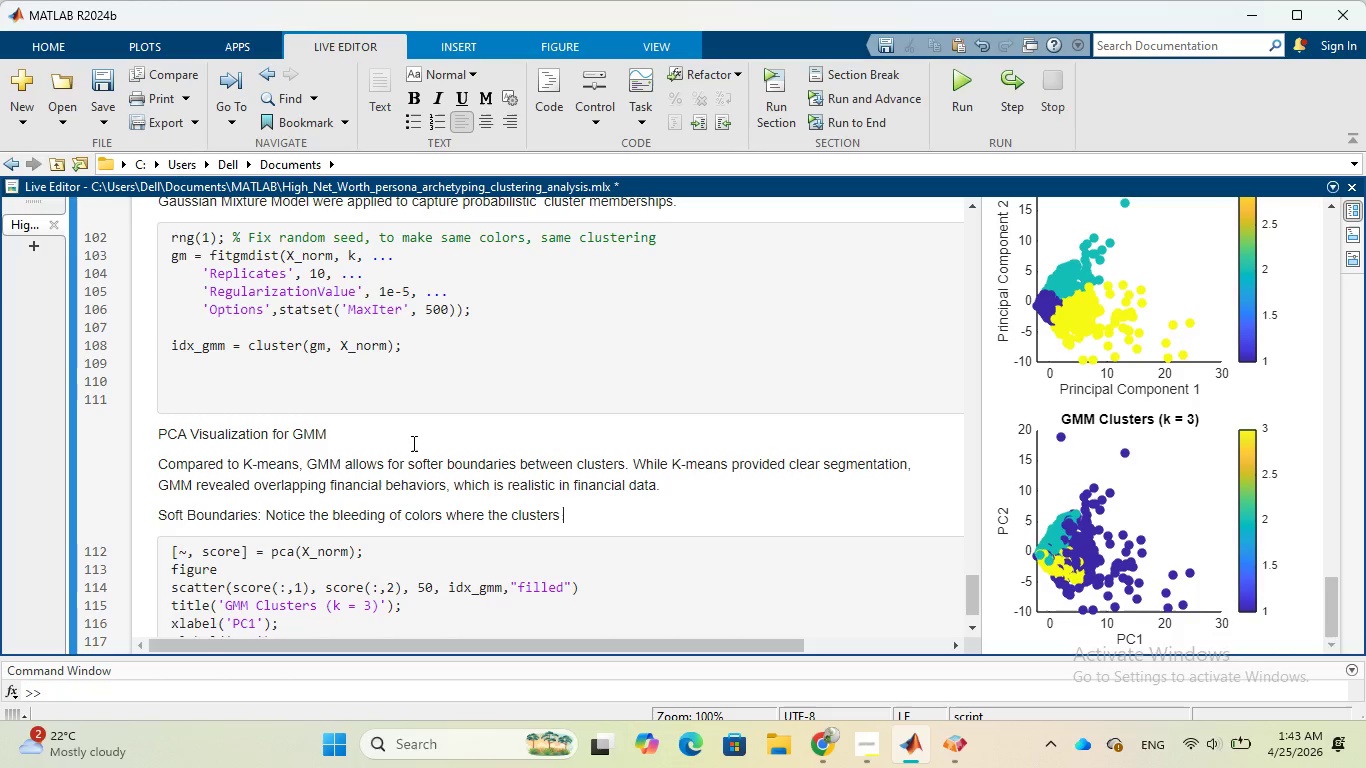 
type(meet)
 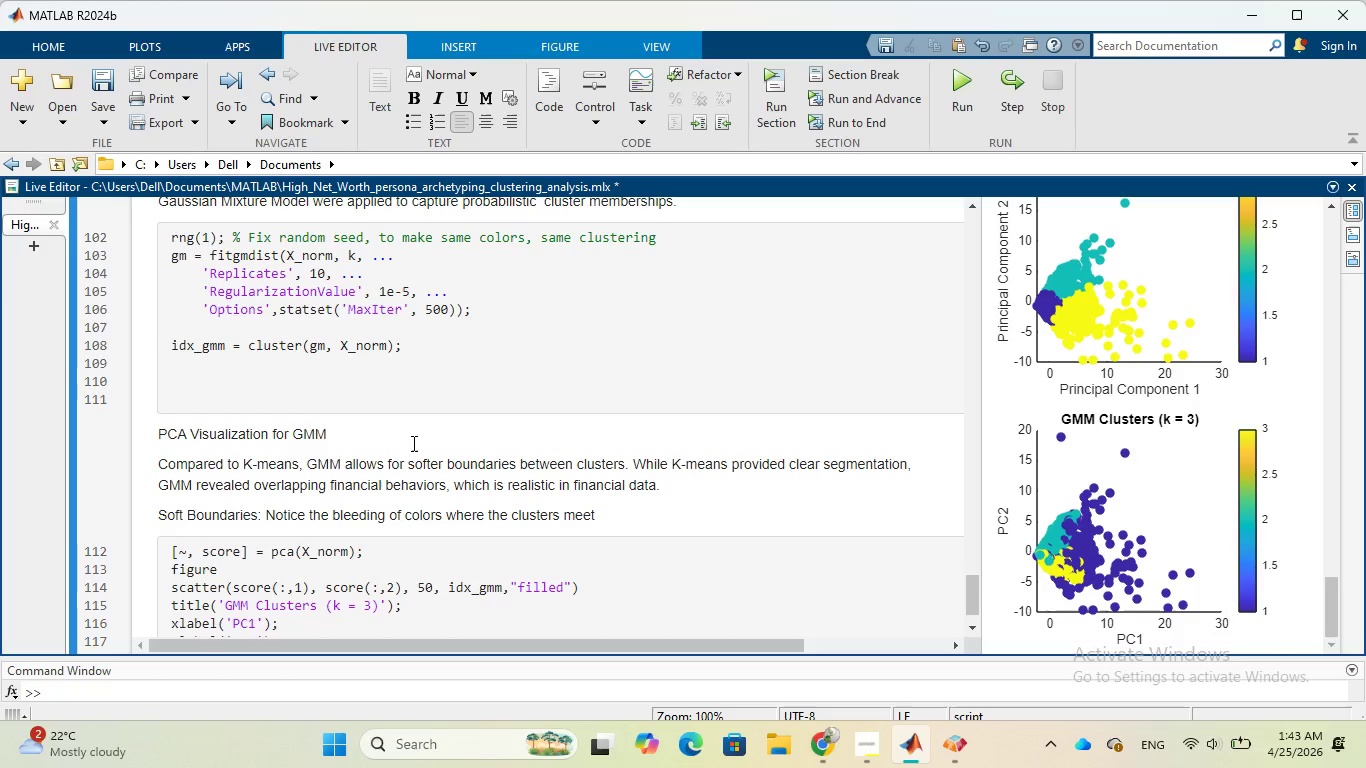 
wait(7.53)
 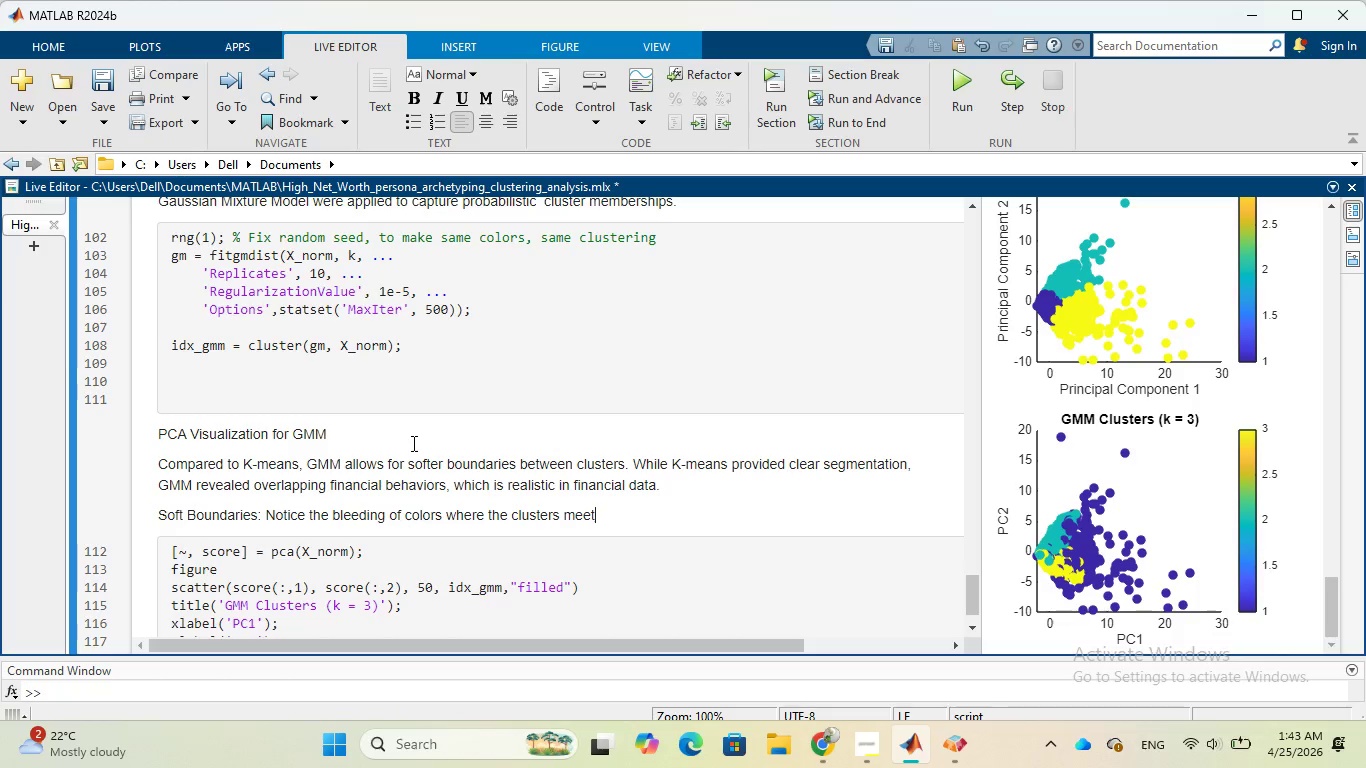 
type(. GMM )
 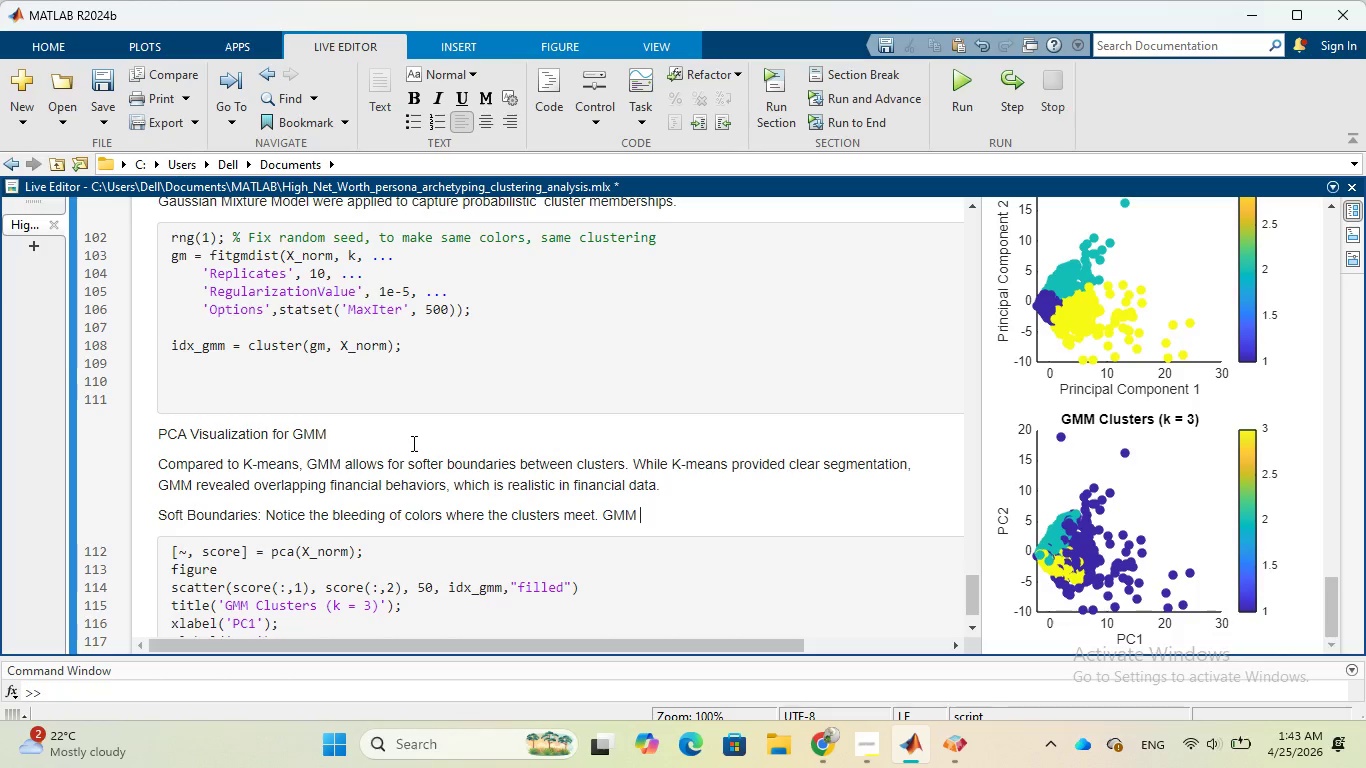 
wait(11.03)
 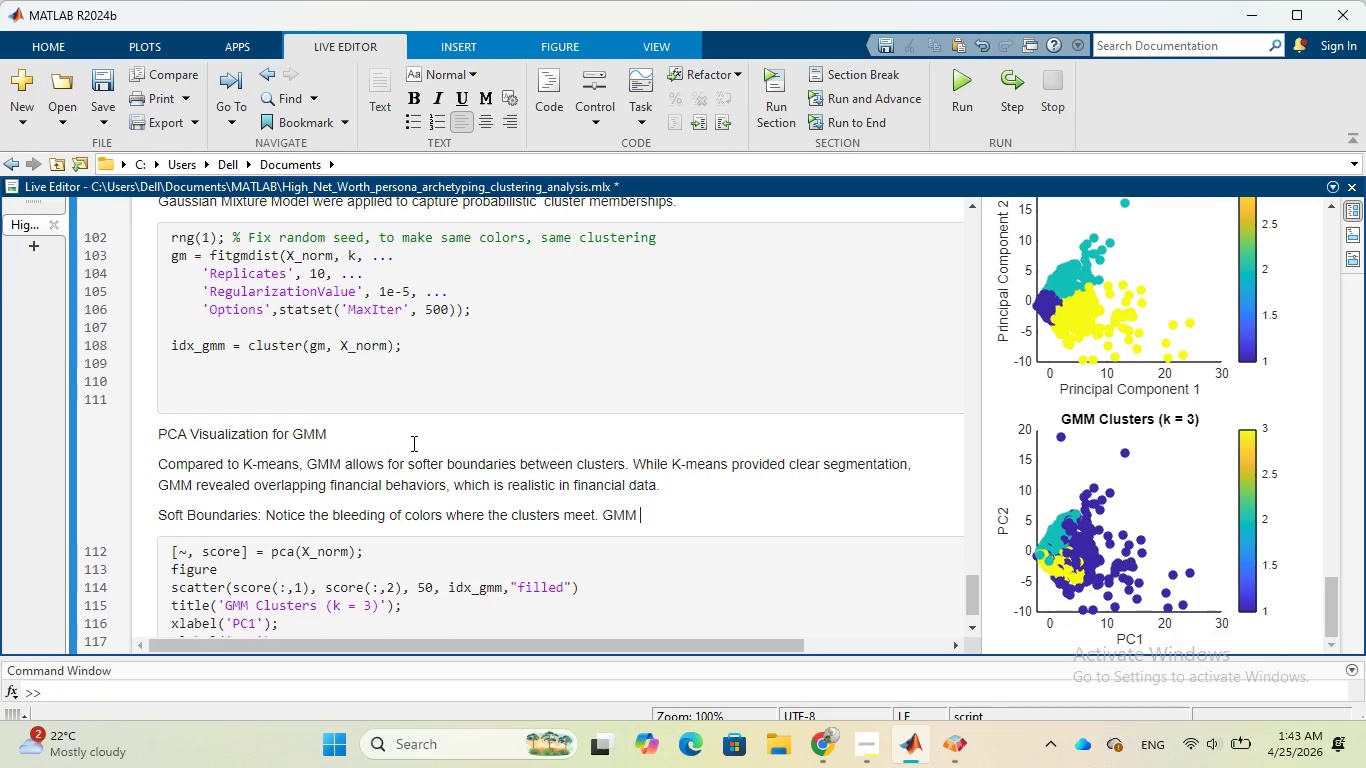 
type(accounts for the fact )
 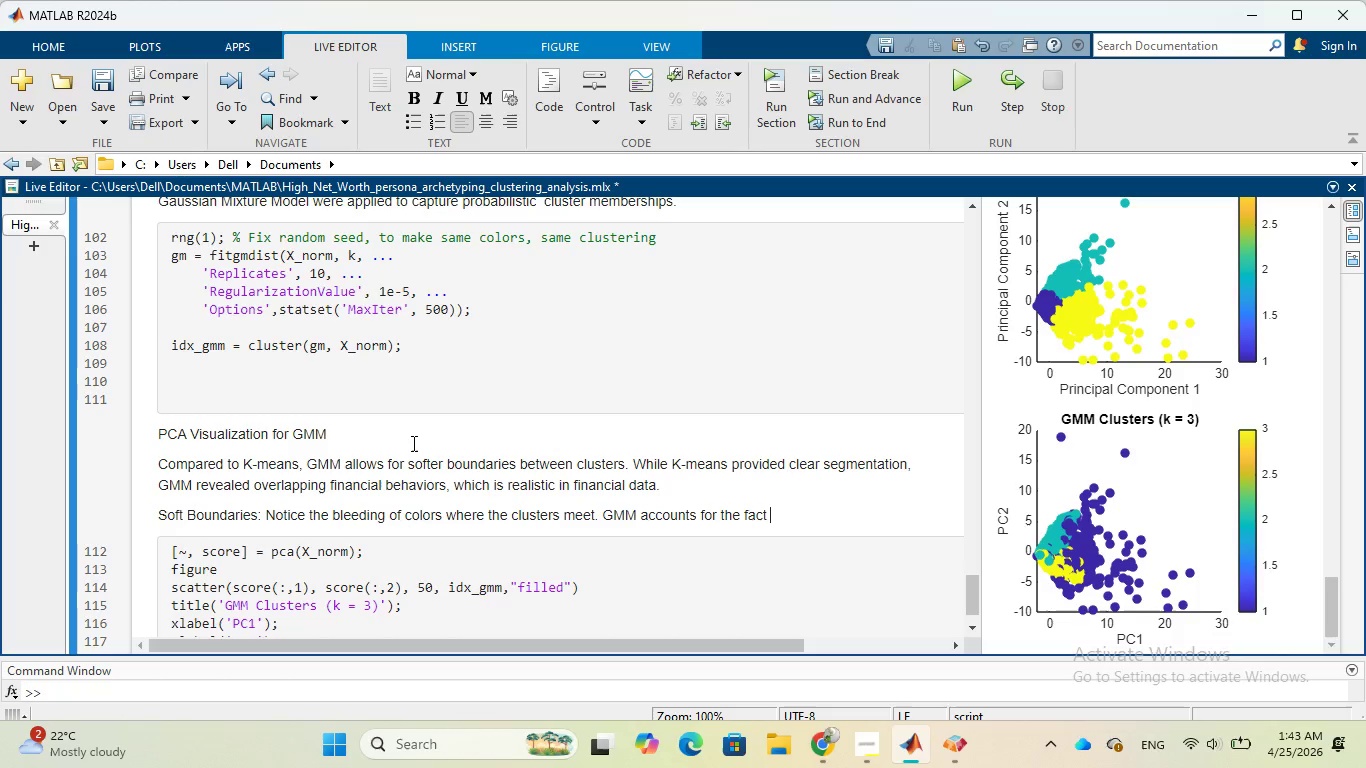 
type(that a client might have )
 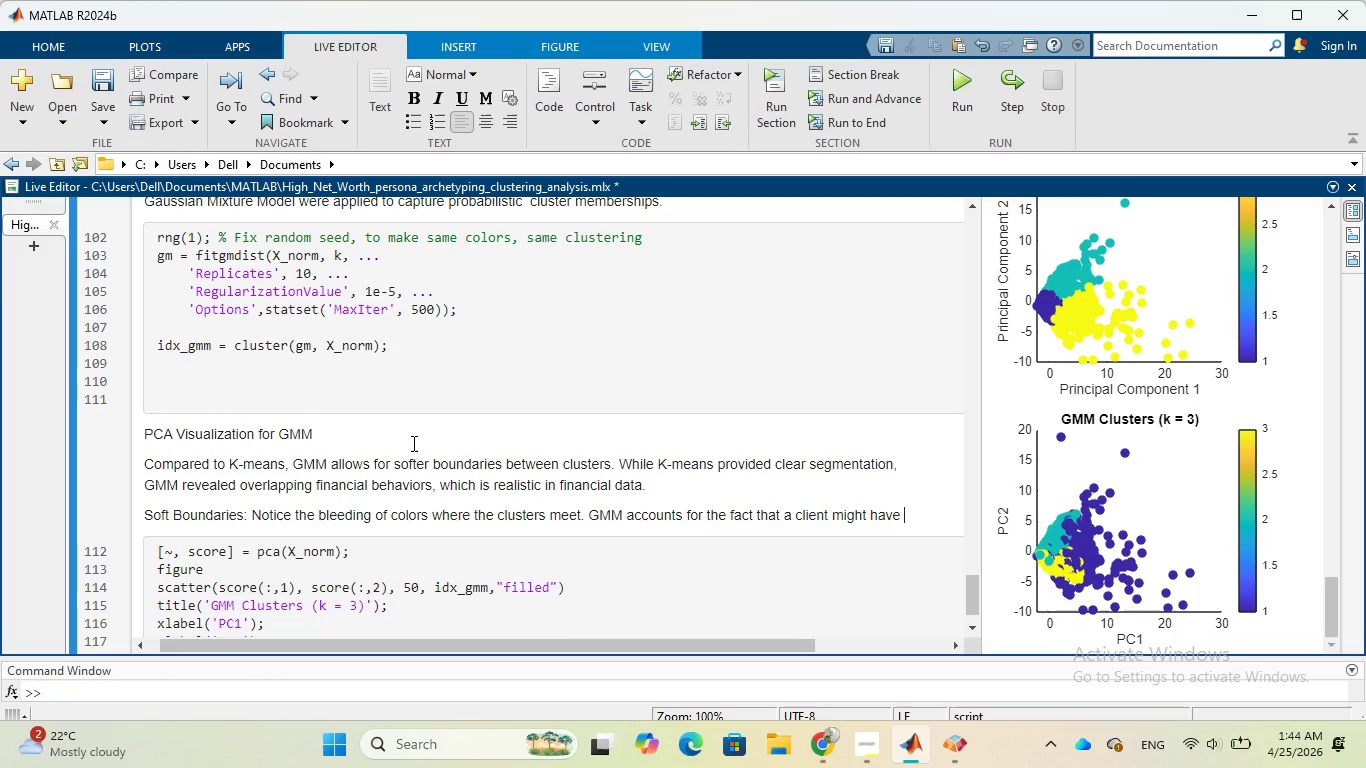 
wait(5.03)
 